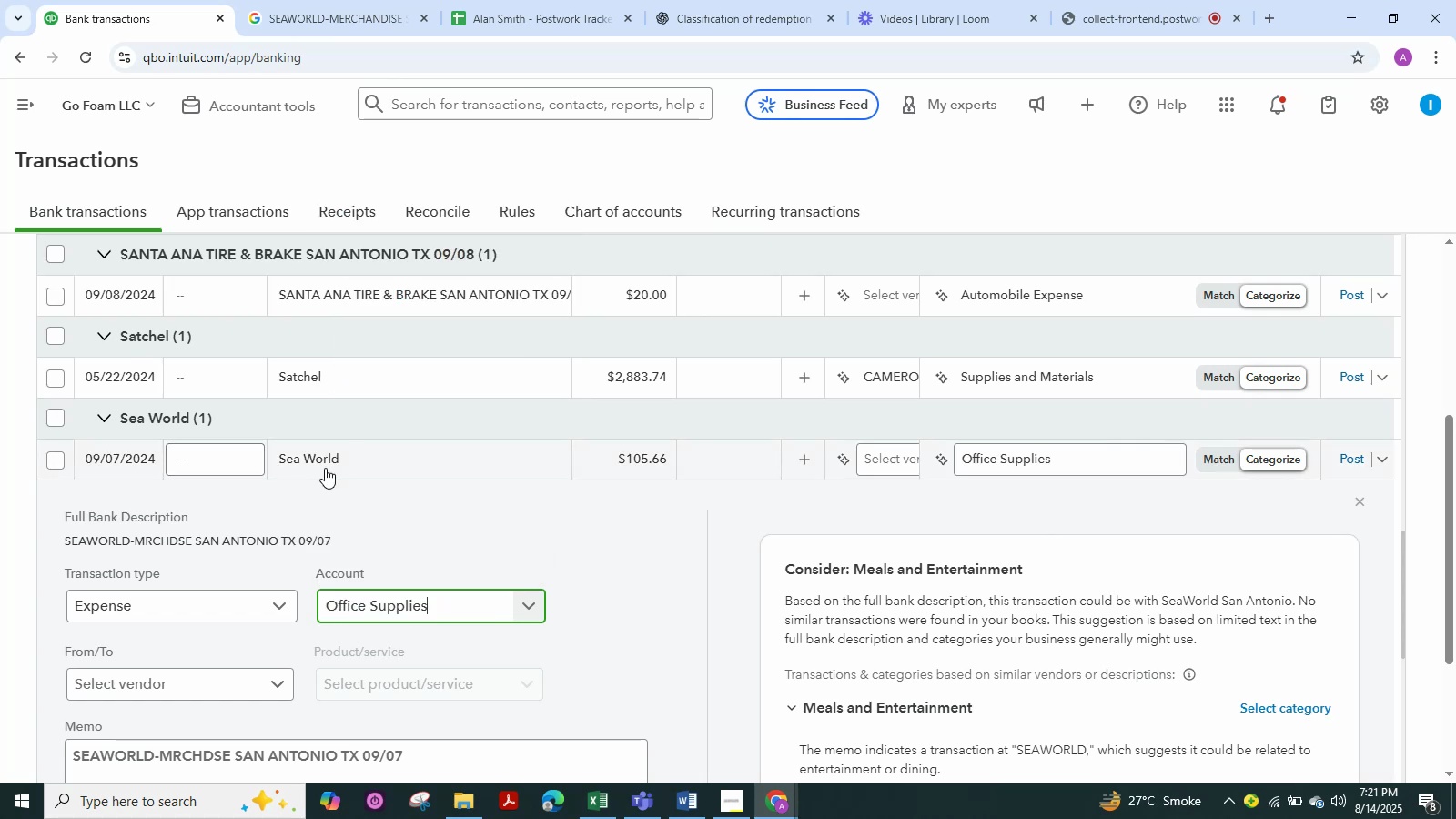 
left_click([348, 470])
 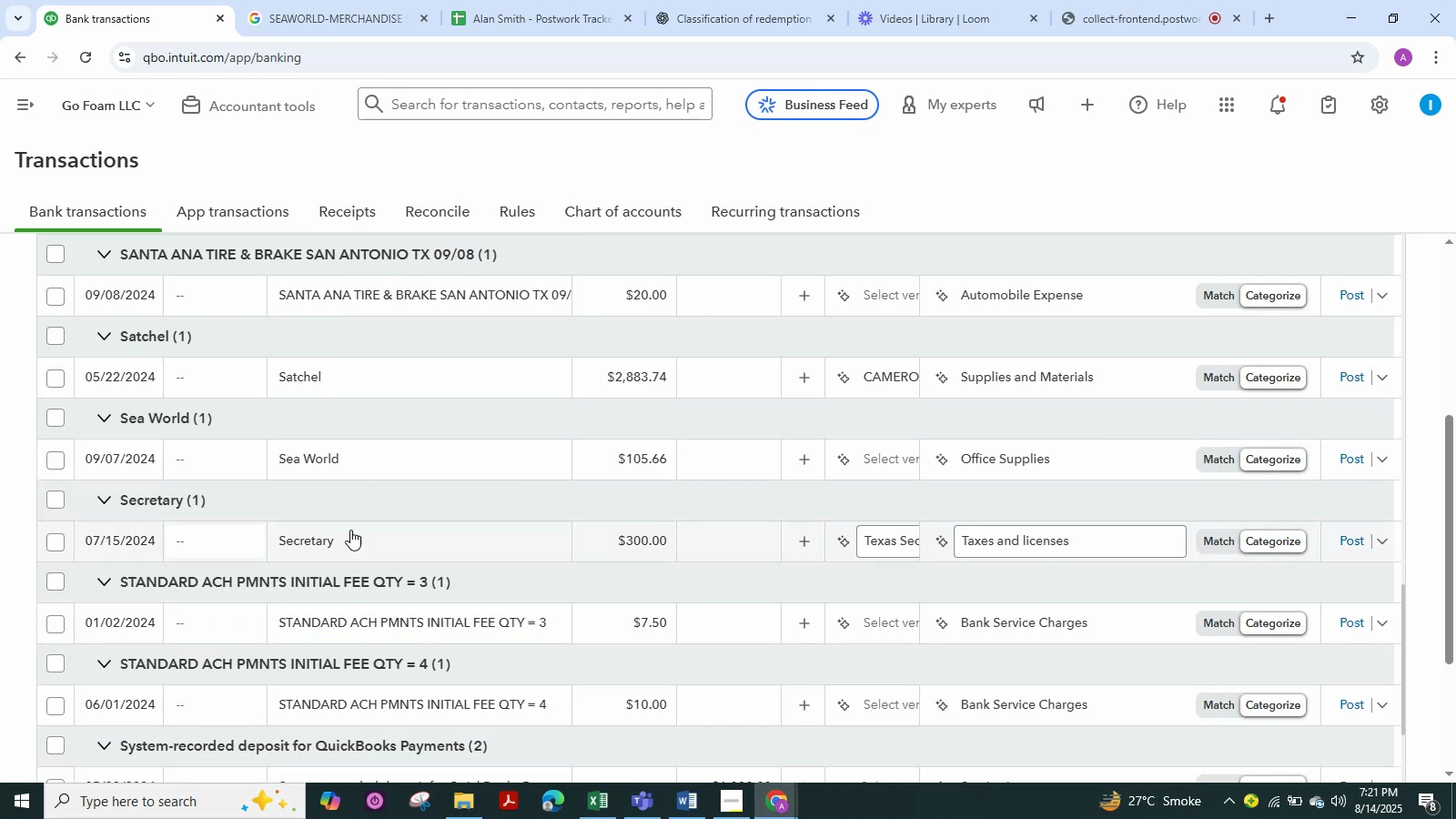 
left_click([348, 534])
 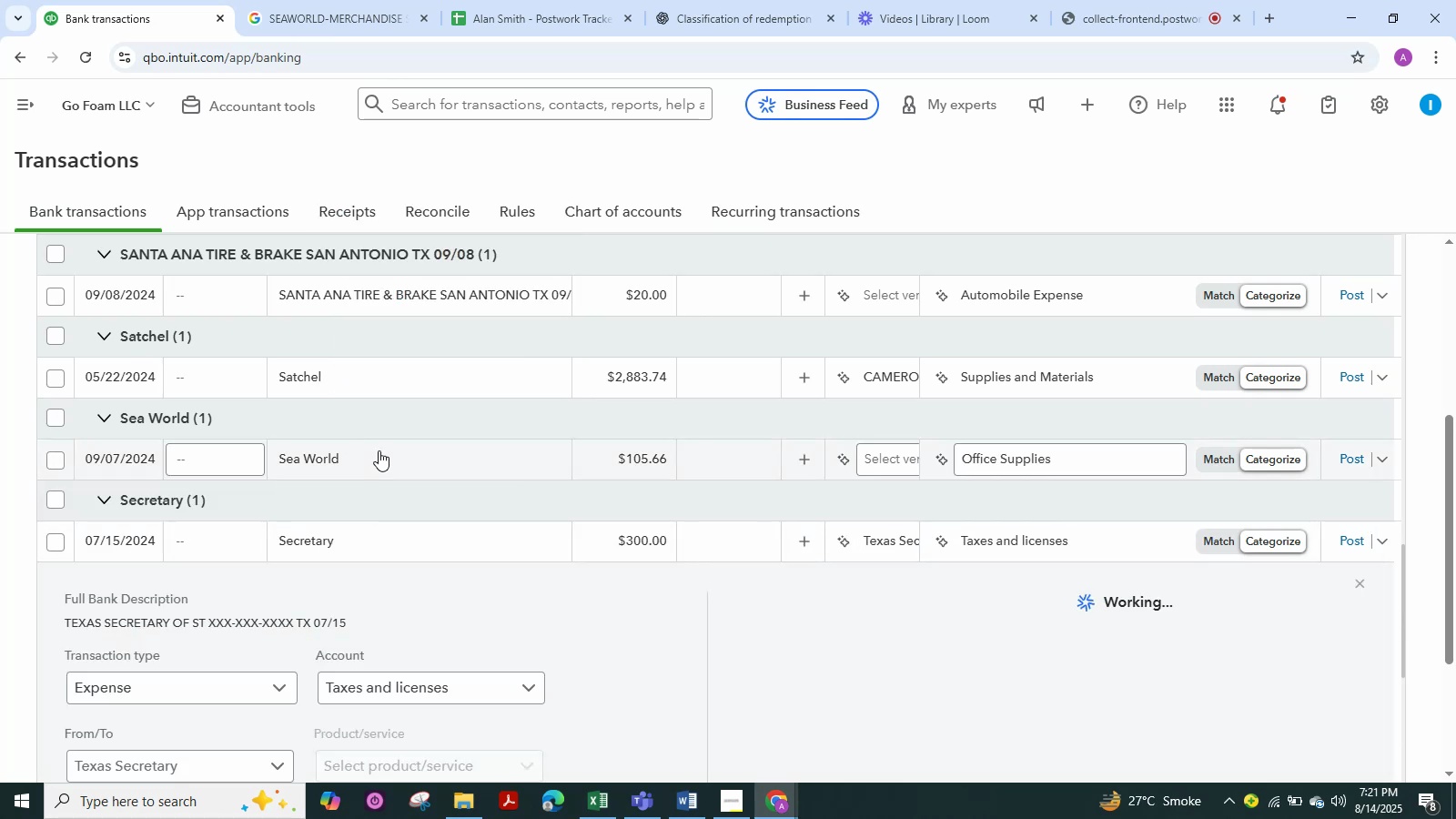 
scroll: coordinate [376, 463], scroll_direction: down, amount: 3.0
 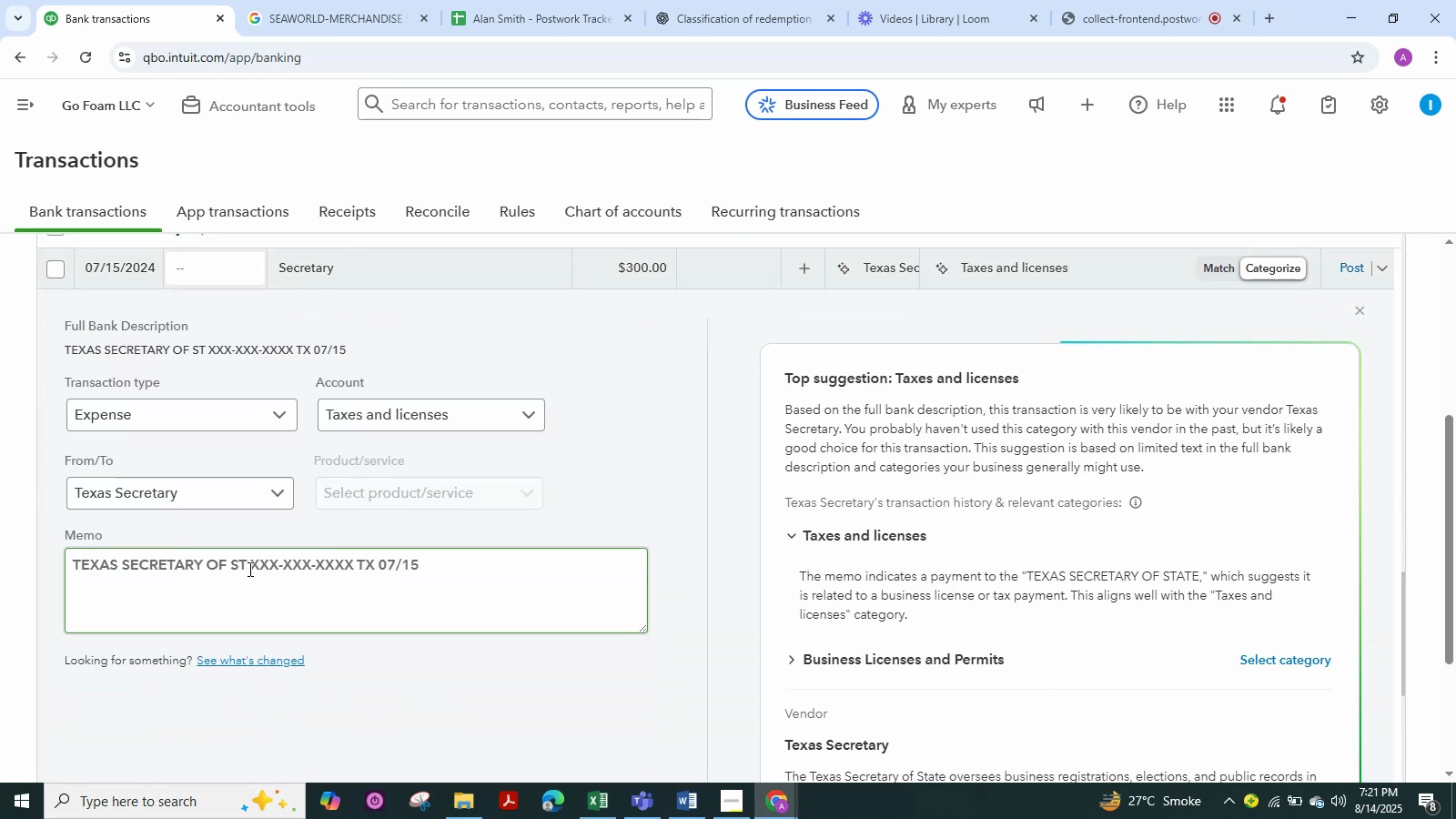 
left_click_drag(start_coordinate=[248, 569], to_coordinate=[0, 557])
 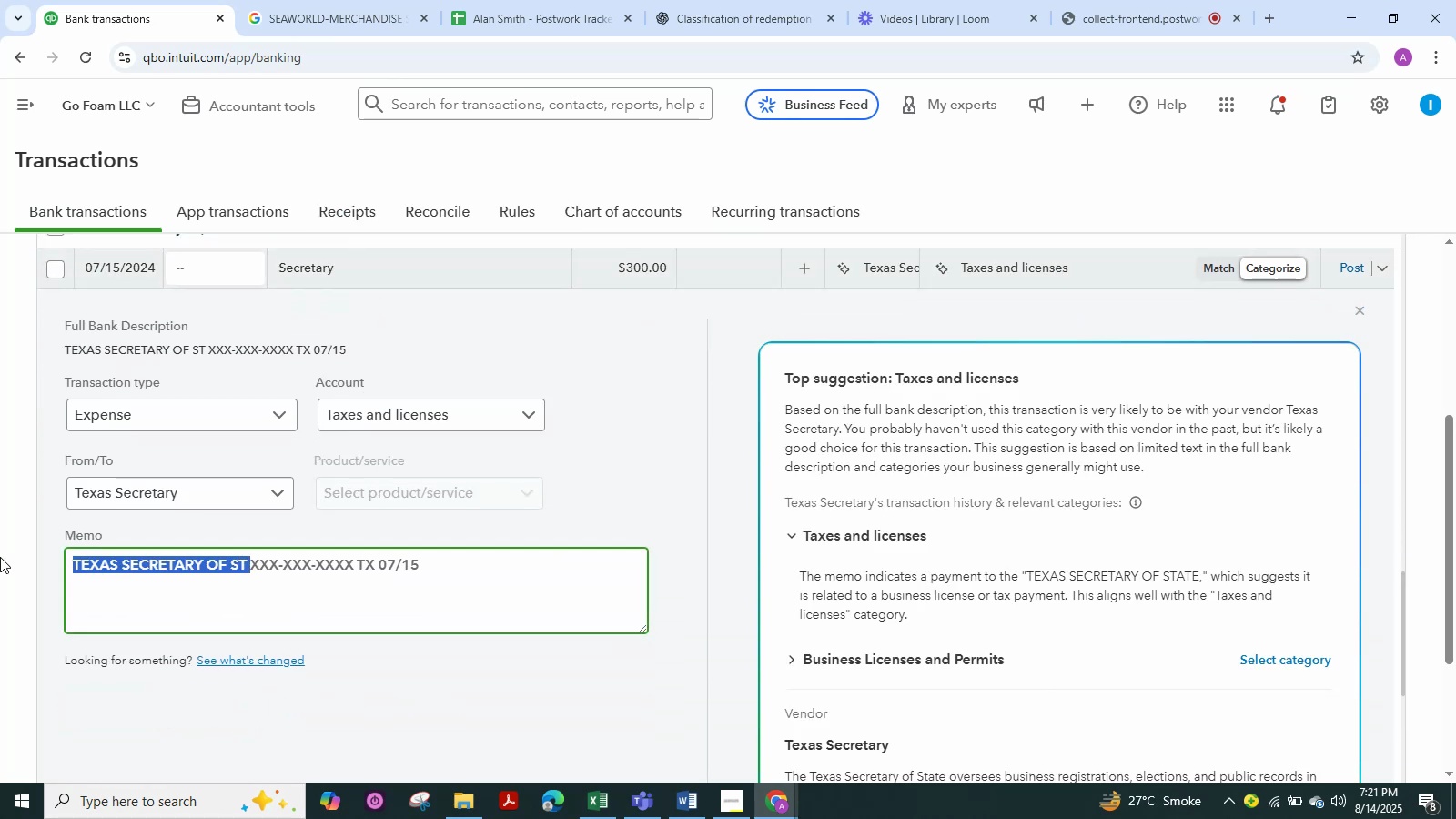 
key(Control+C)
 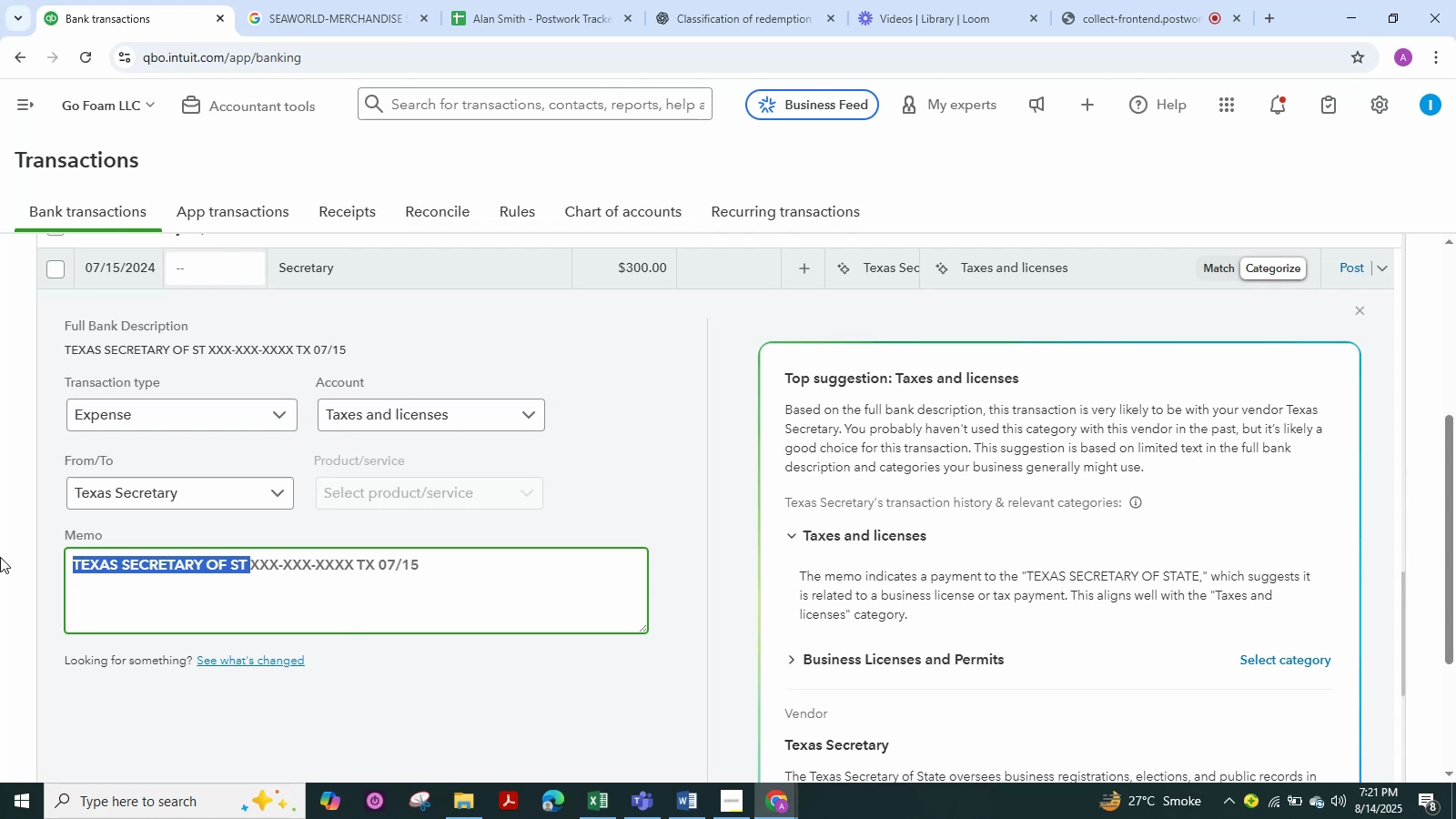 
key(Control+C)
 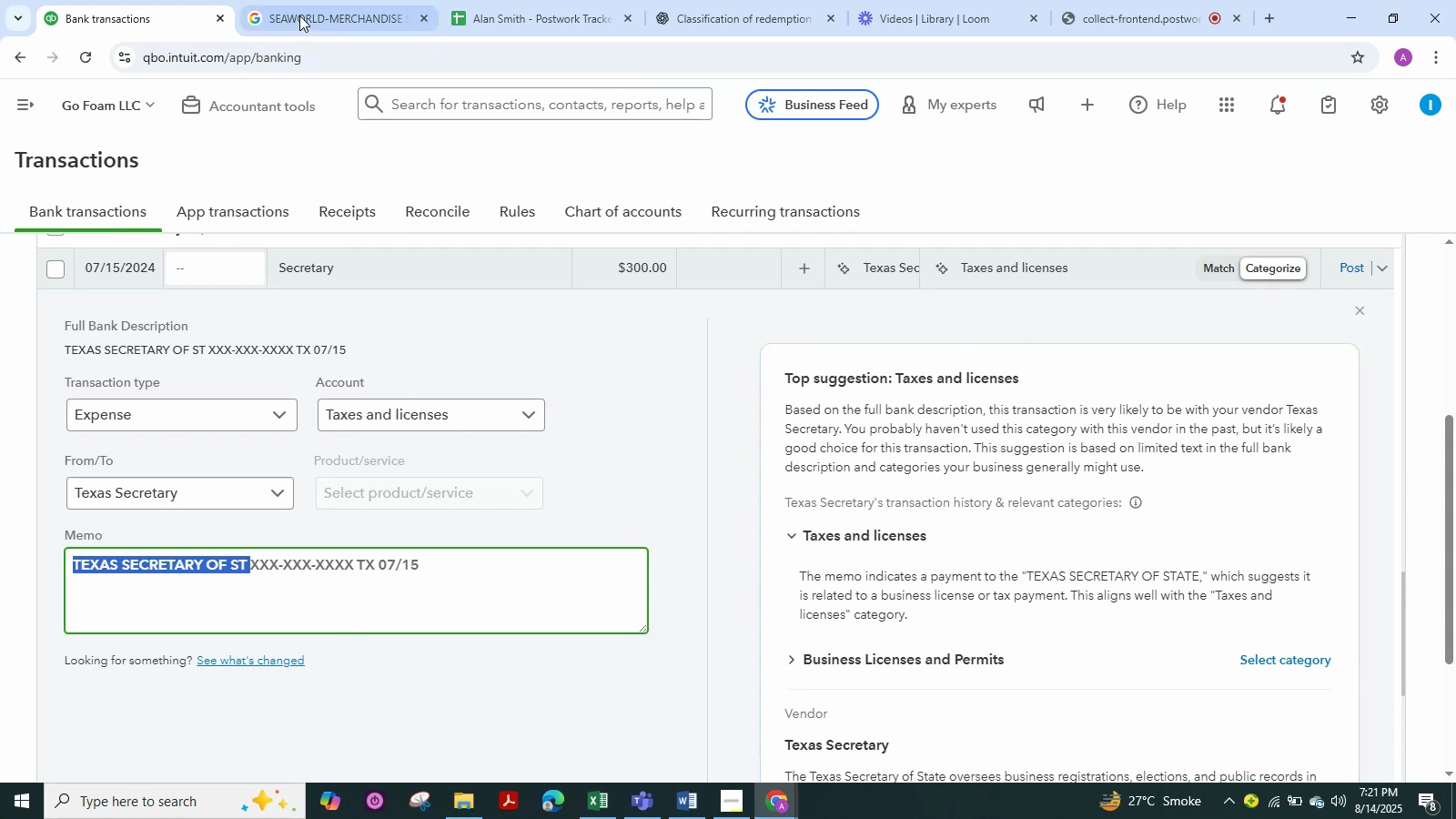 
left_click([299, 15])
 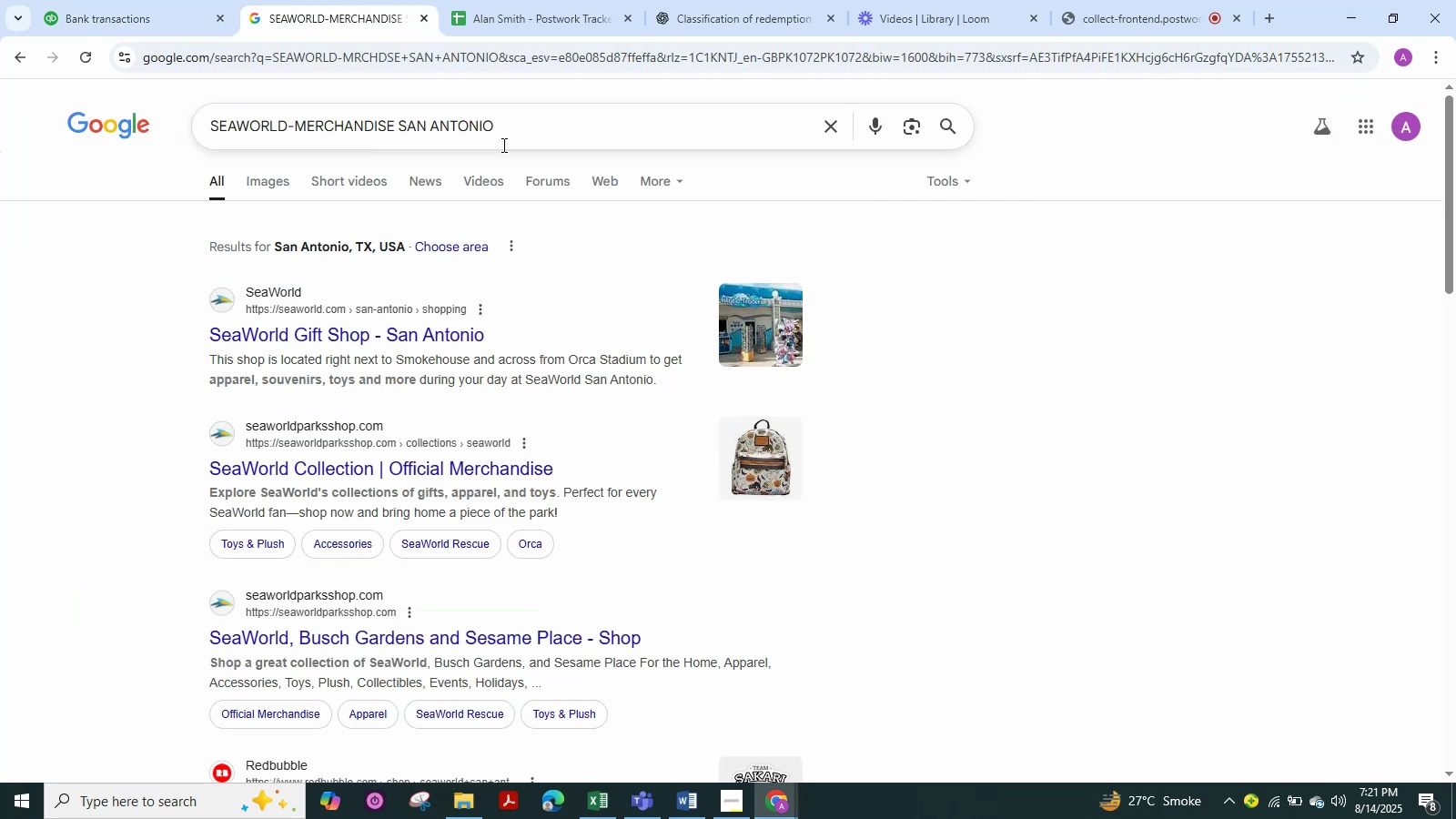 
left_click_drag(start_coordinate=[503, 144], to_coordinate=[0, 131])
 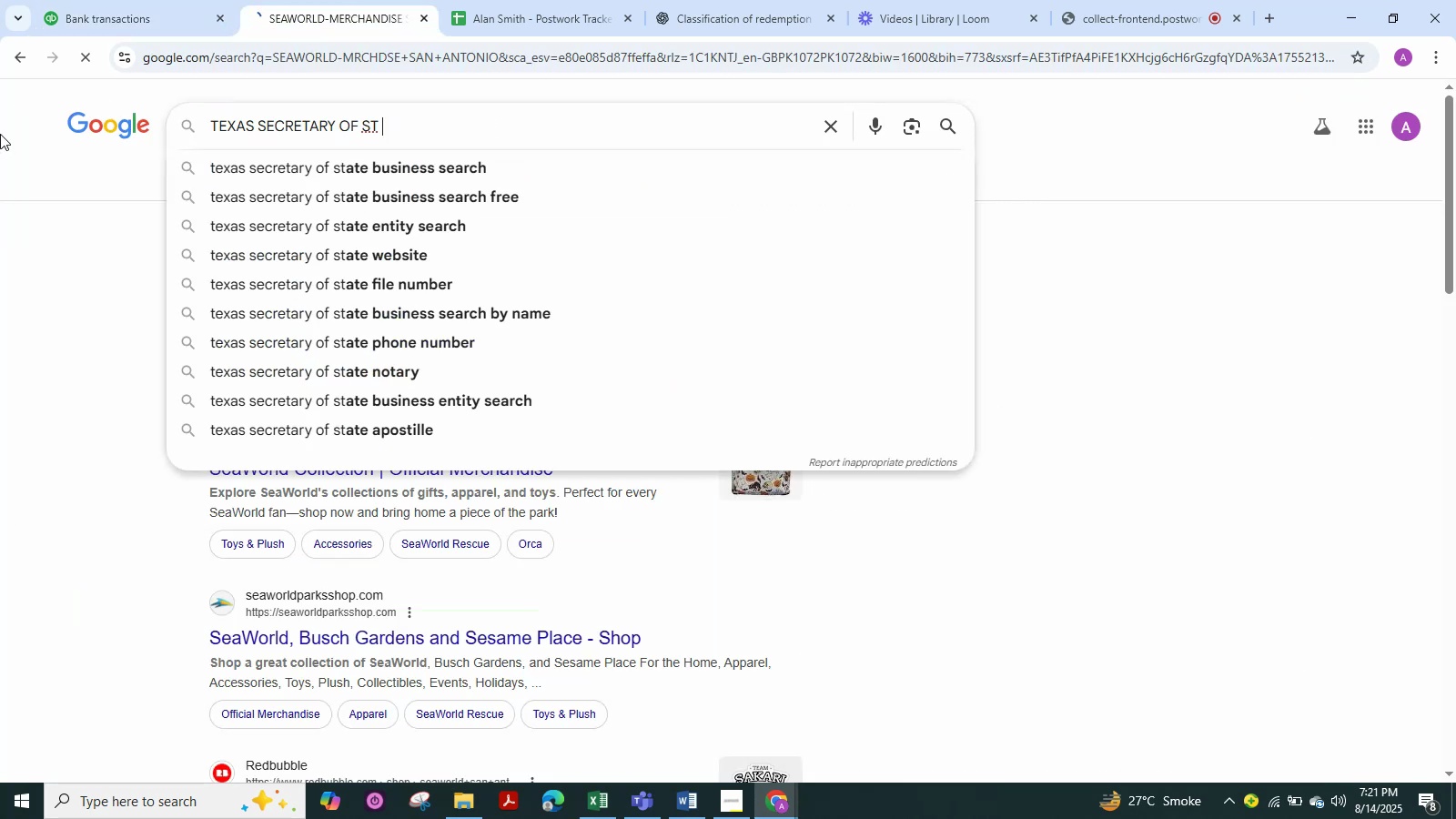 
key(Control+ControlLeft)
 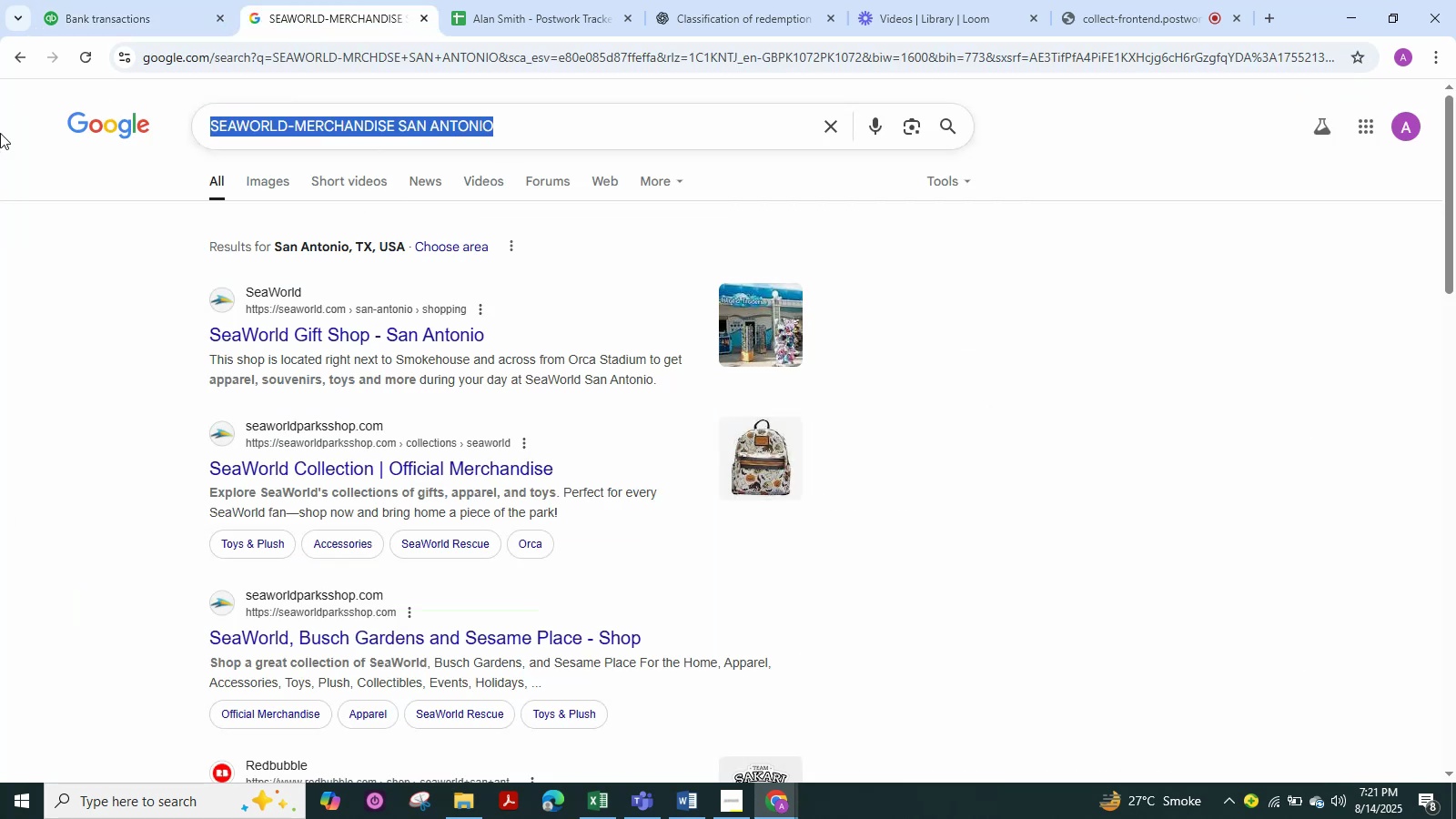 
key(Control+V)
 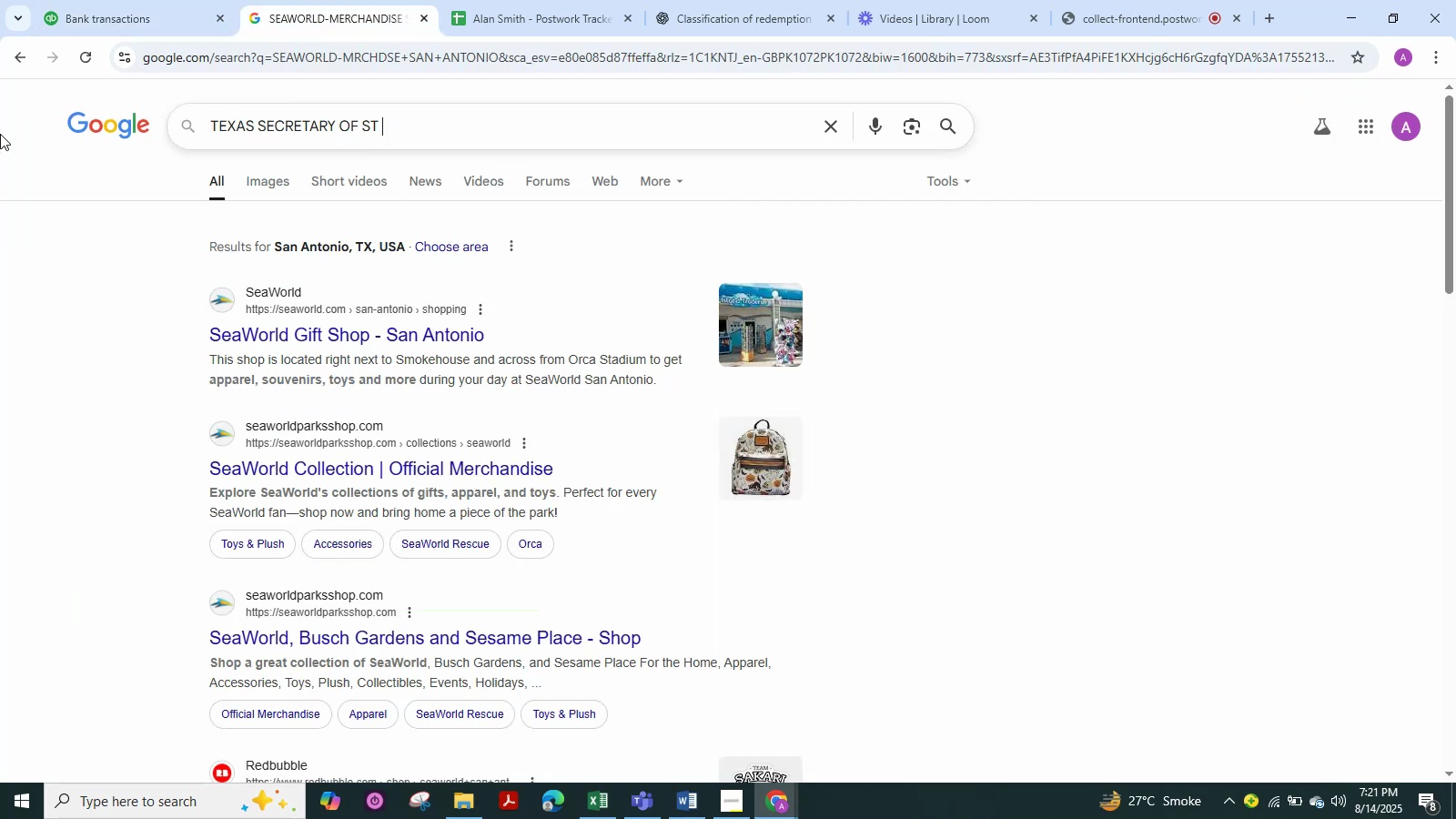 
key(NumpadEnter)
 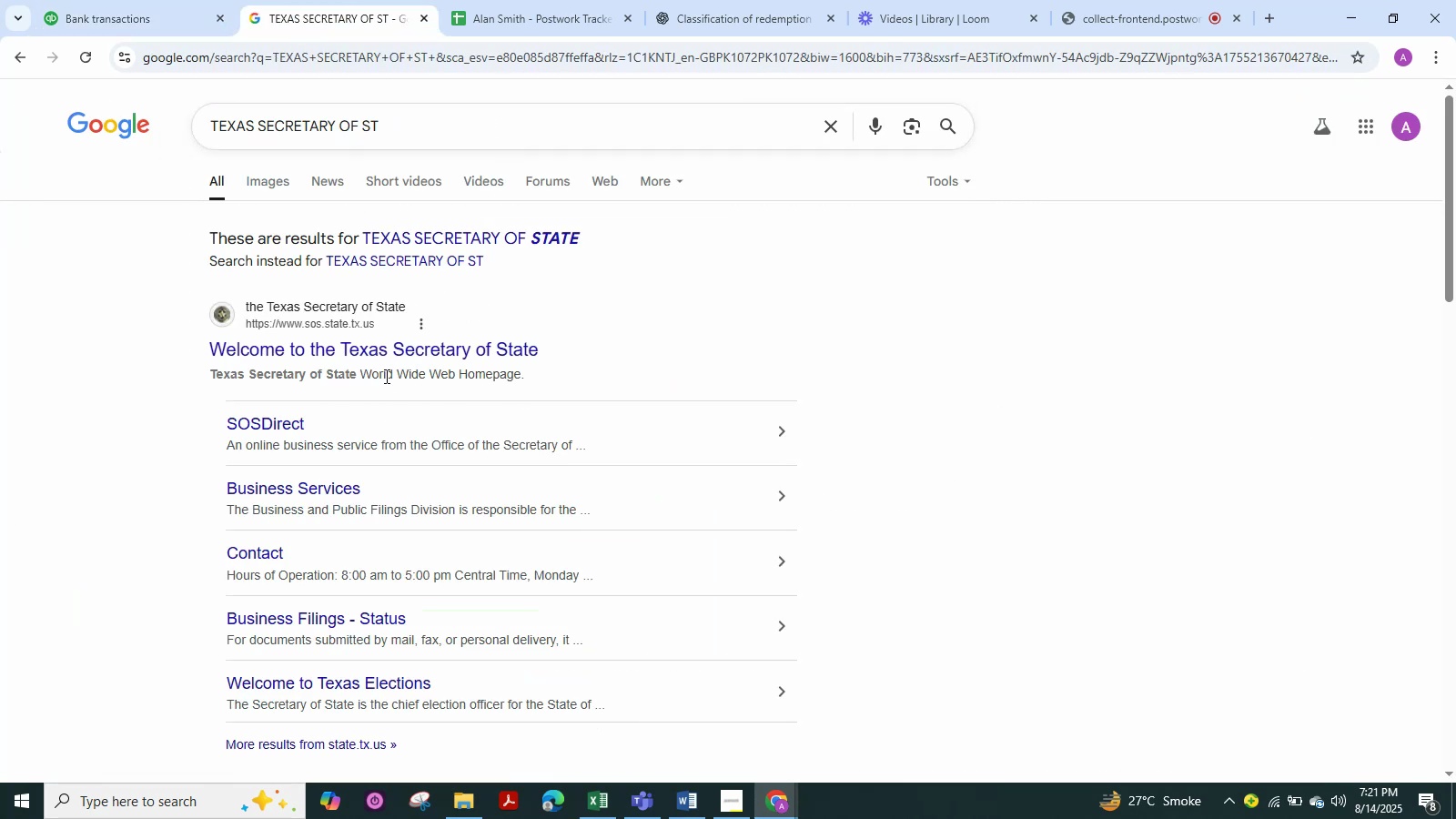 
left_click([116, 0])
 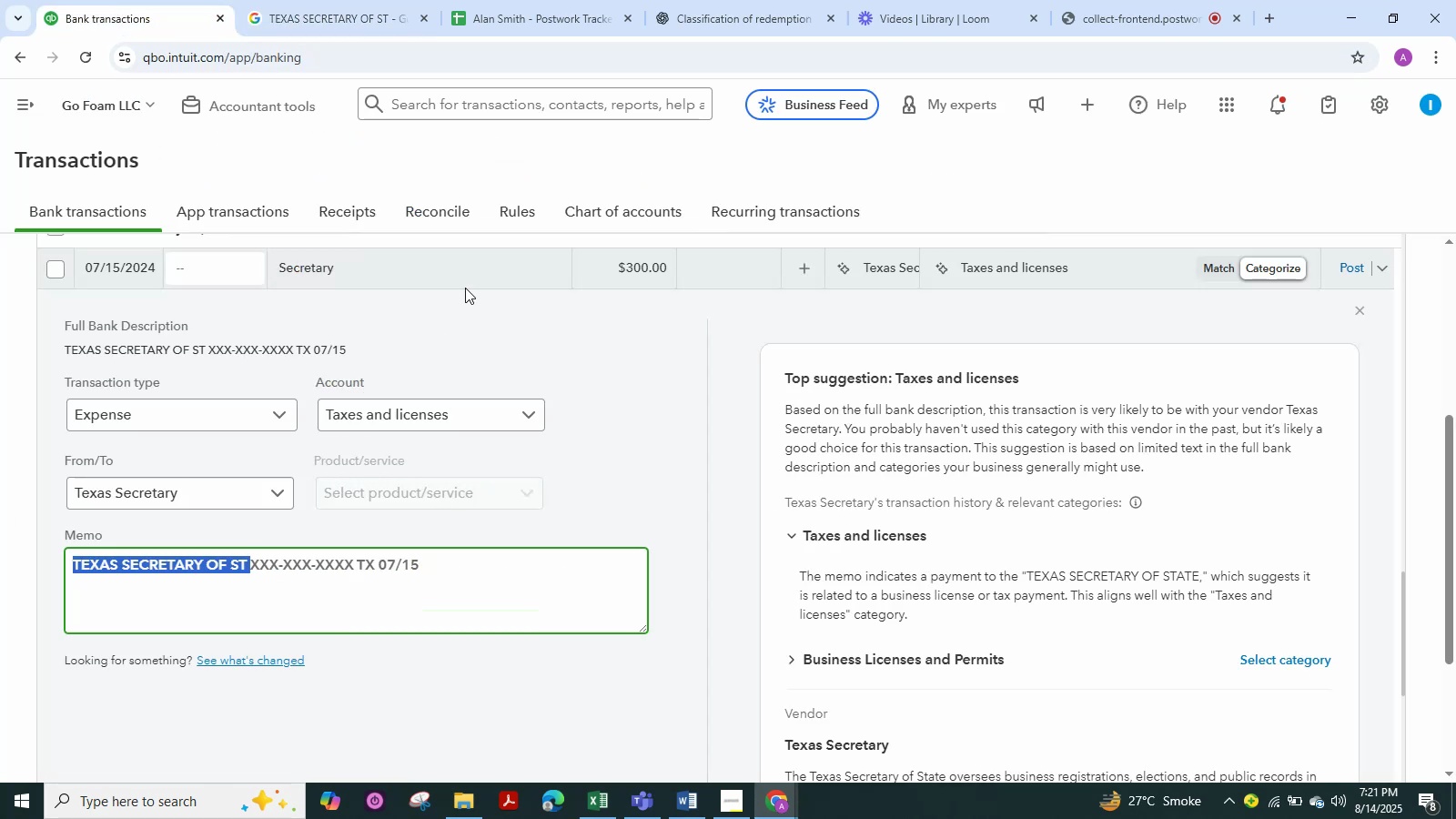 
left_click([399, 283])
 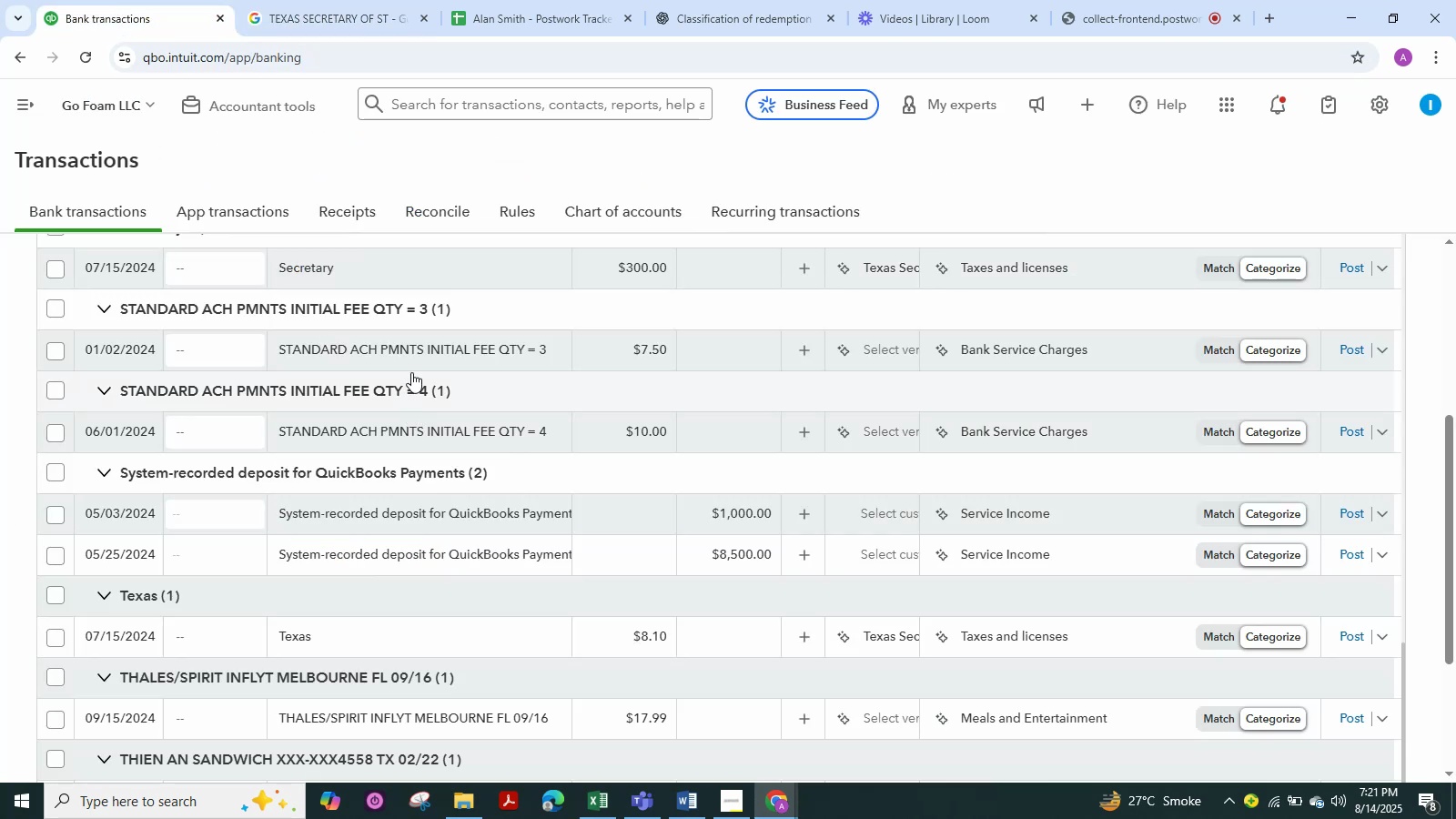 
left_click([411, 352])
 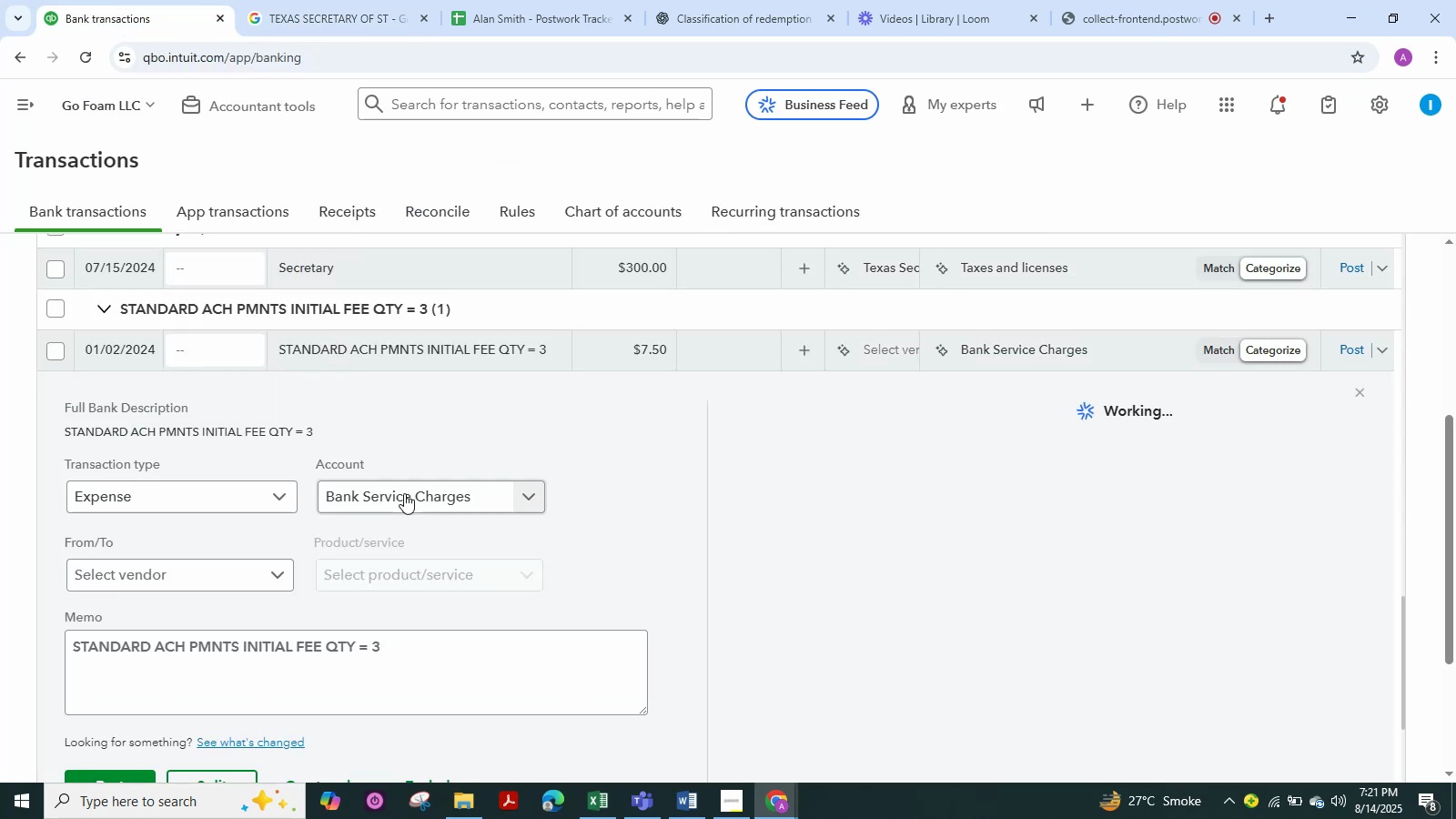 
left_click([400, 495])
 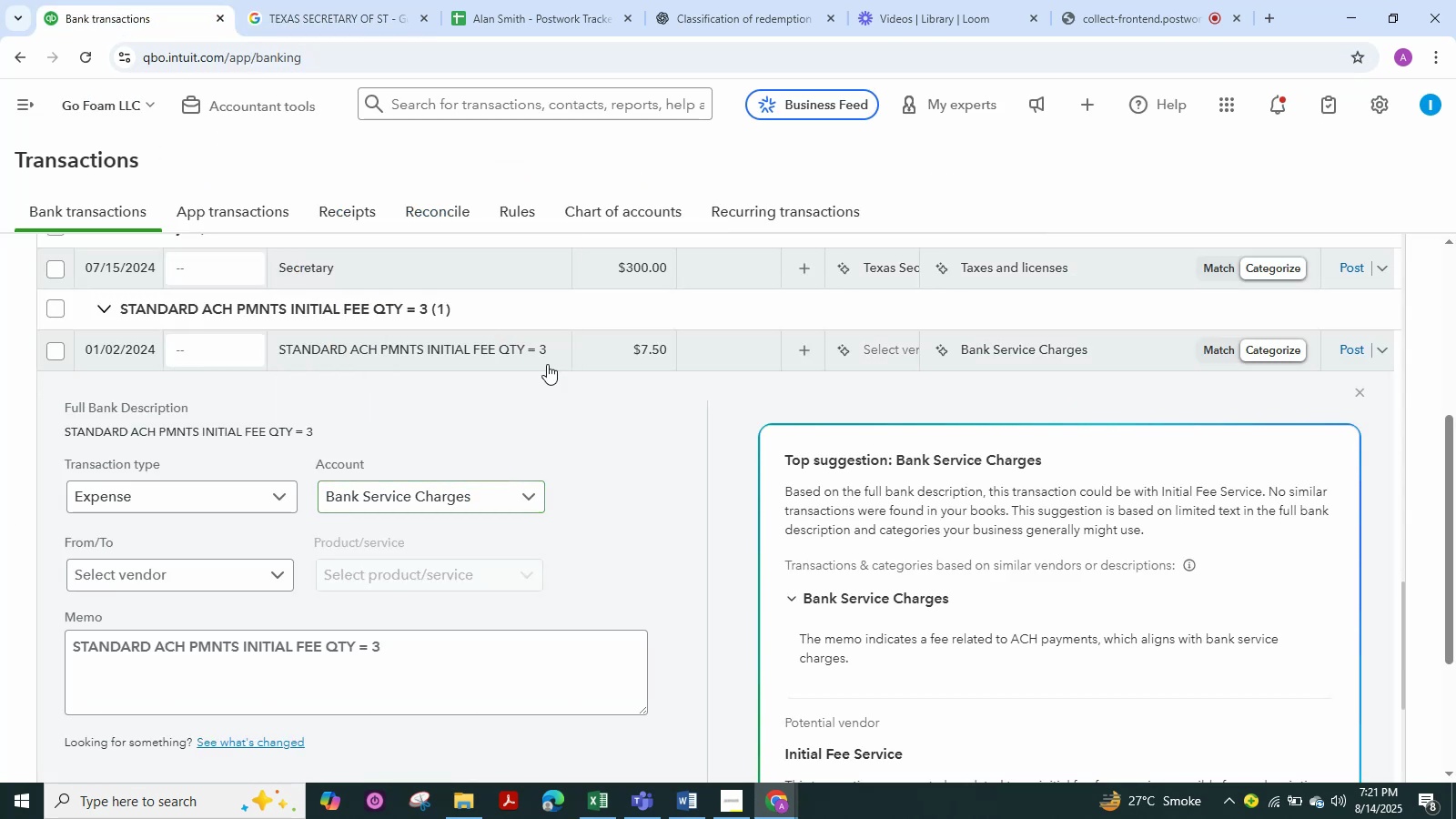 
double_click([451, 354])
 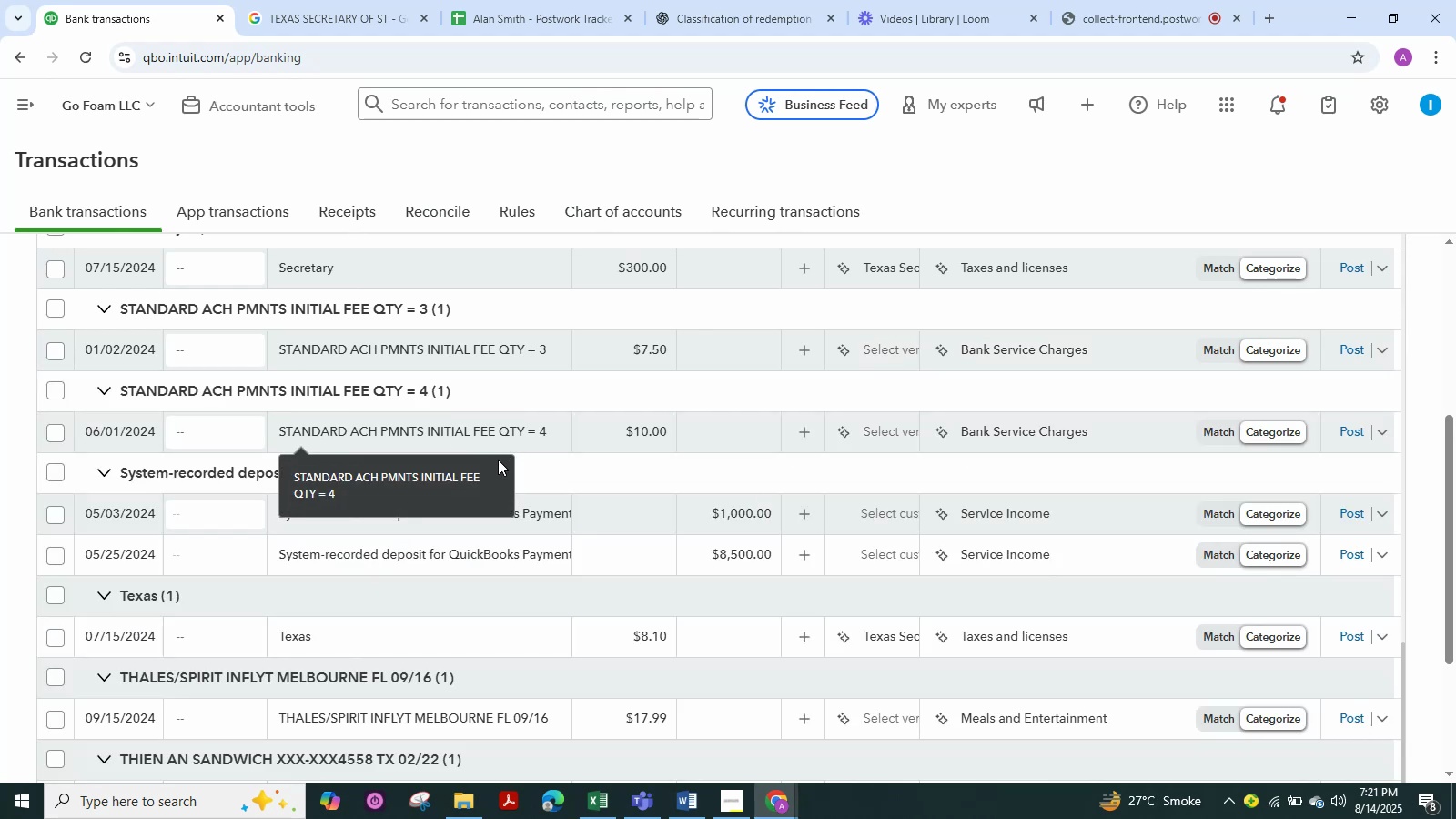 
scroll: coordinate [419, 413], scroll_direction: down, amount: 2.0
 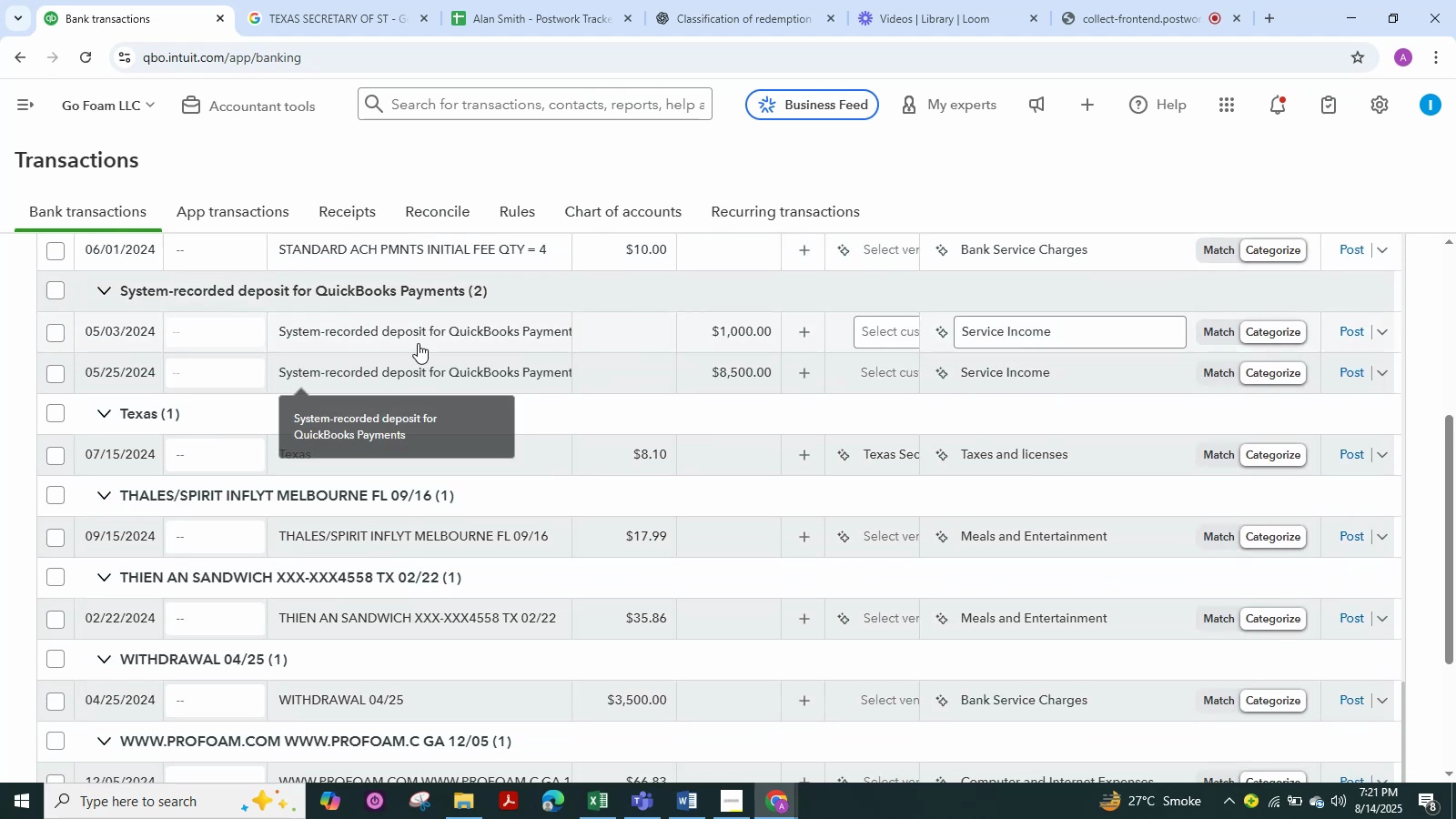 
left_click([418, 342])
 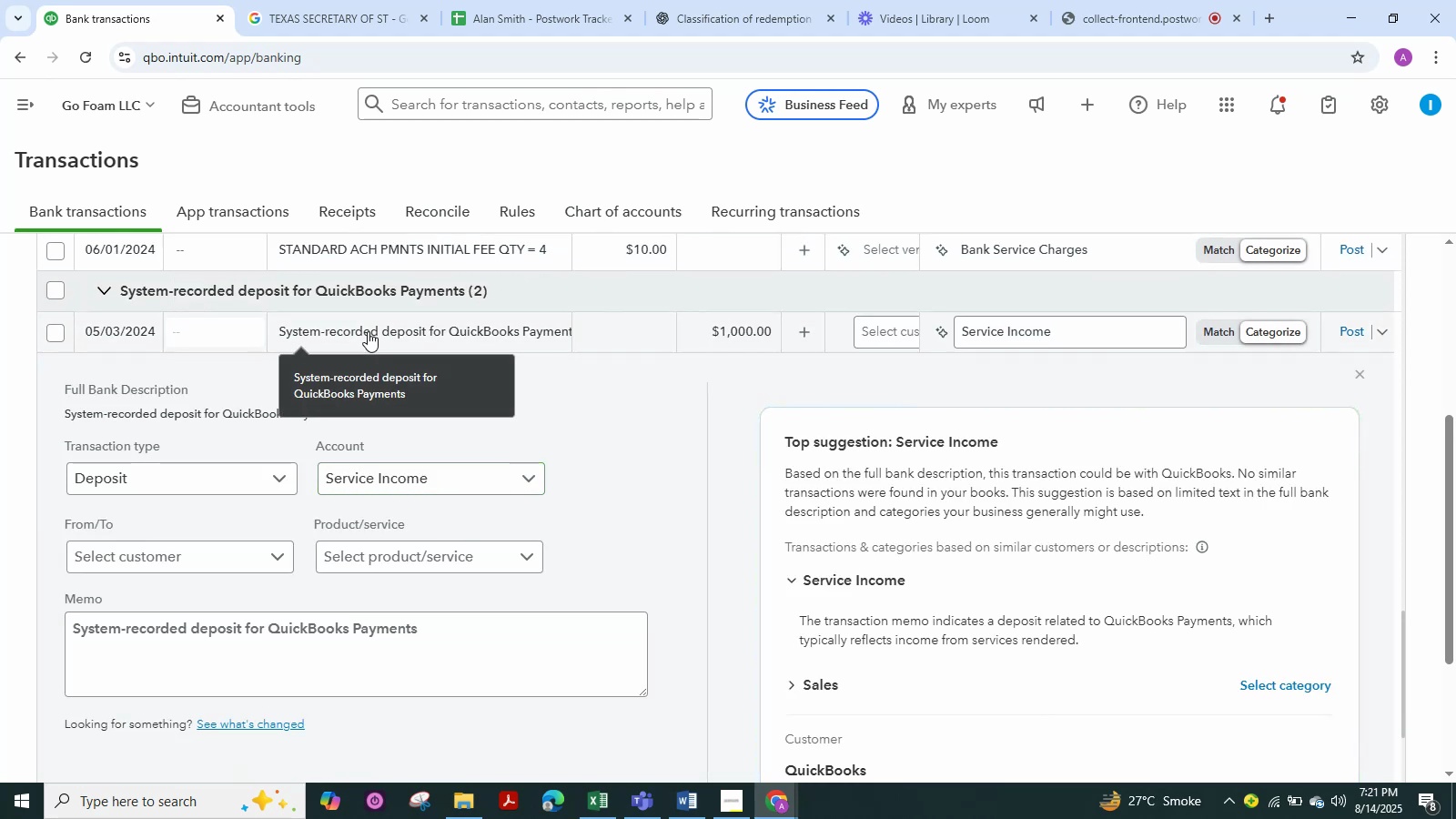 
left_click([384, 480])
 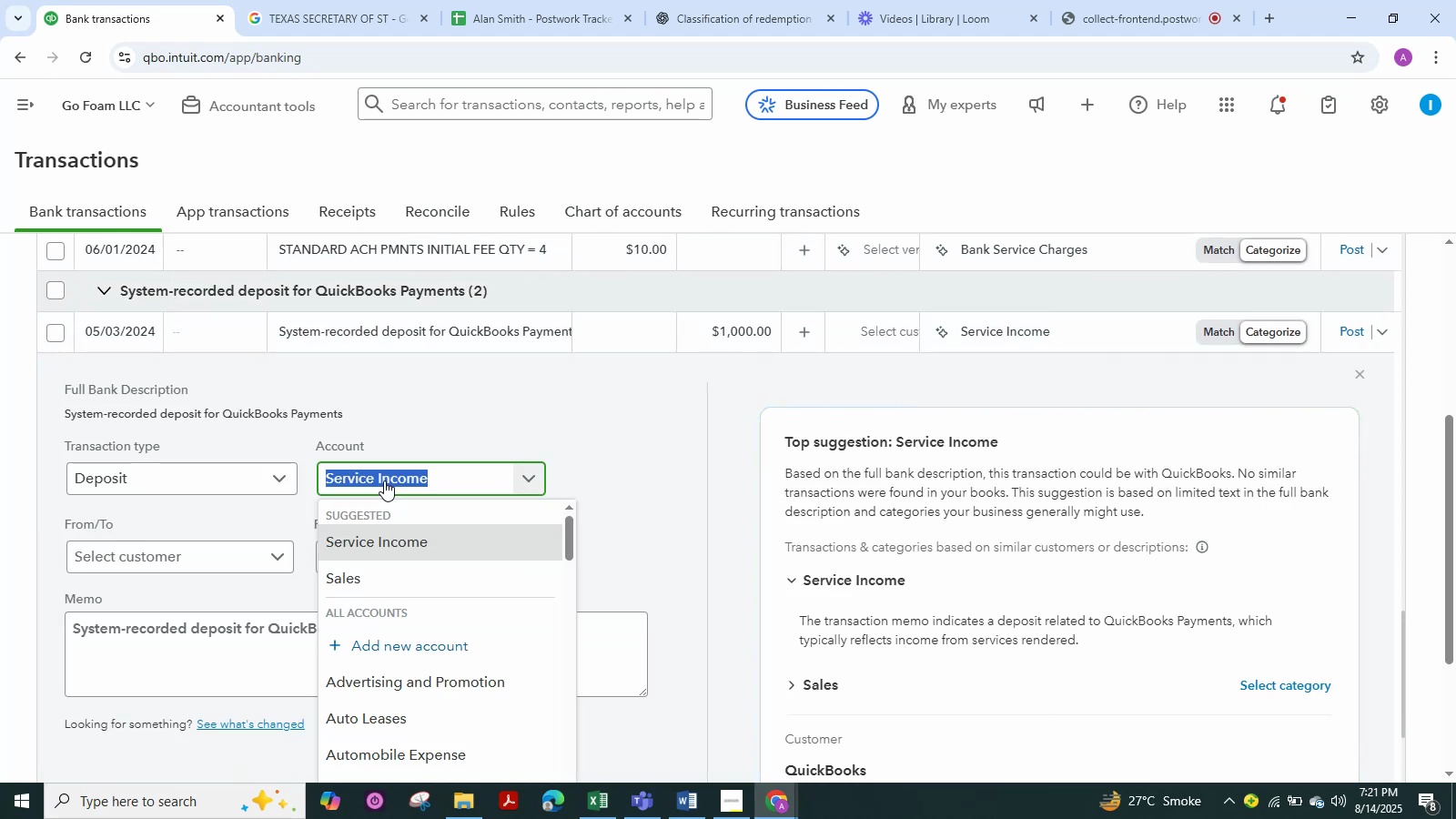 
type(sa)
 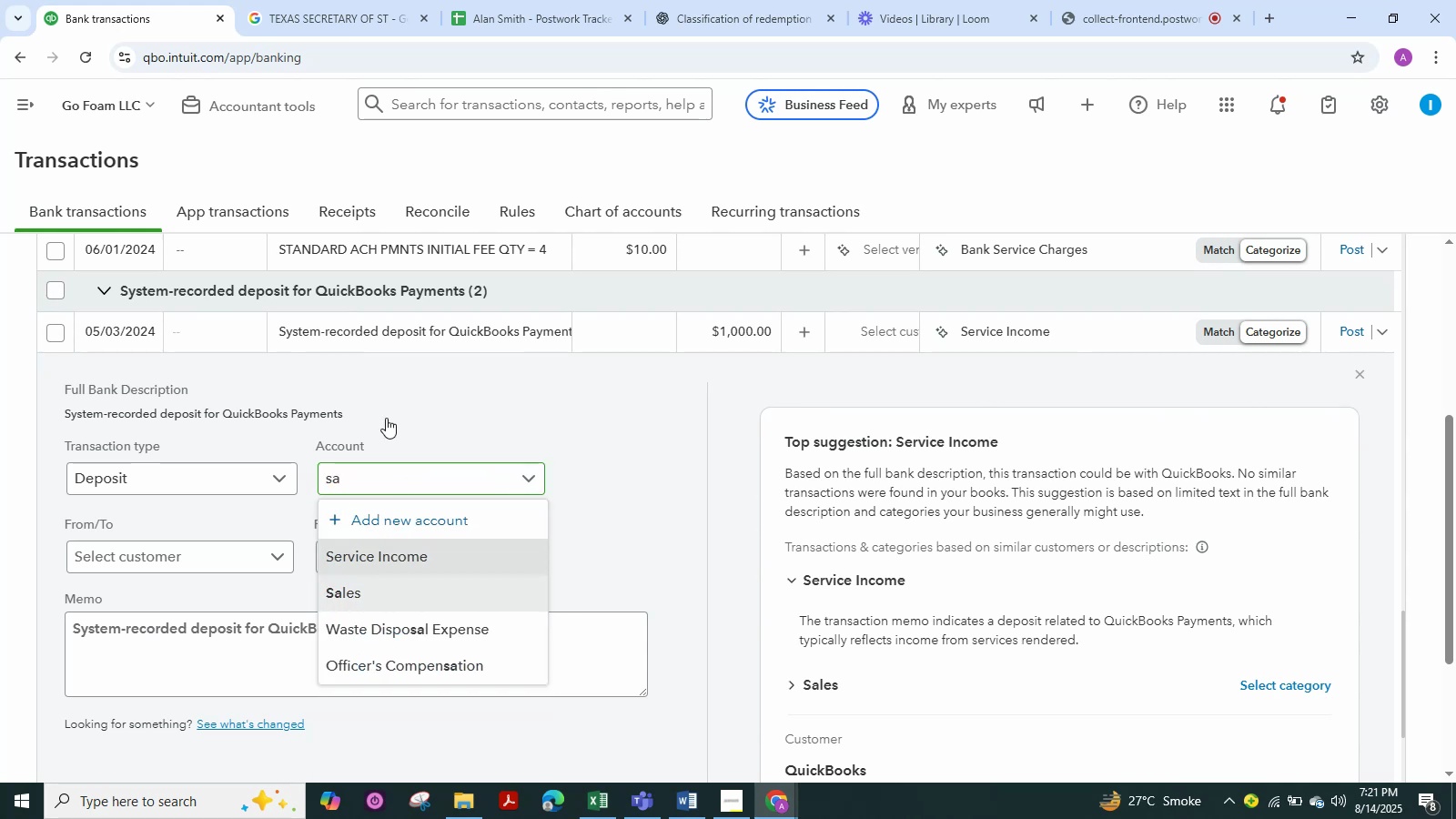 
left_click([342, 328])
 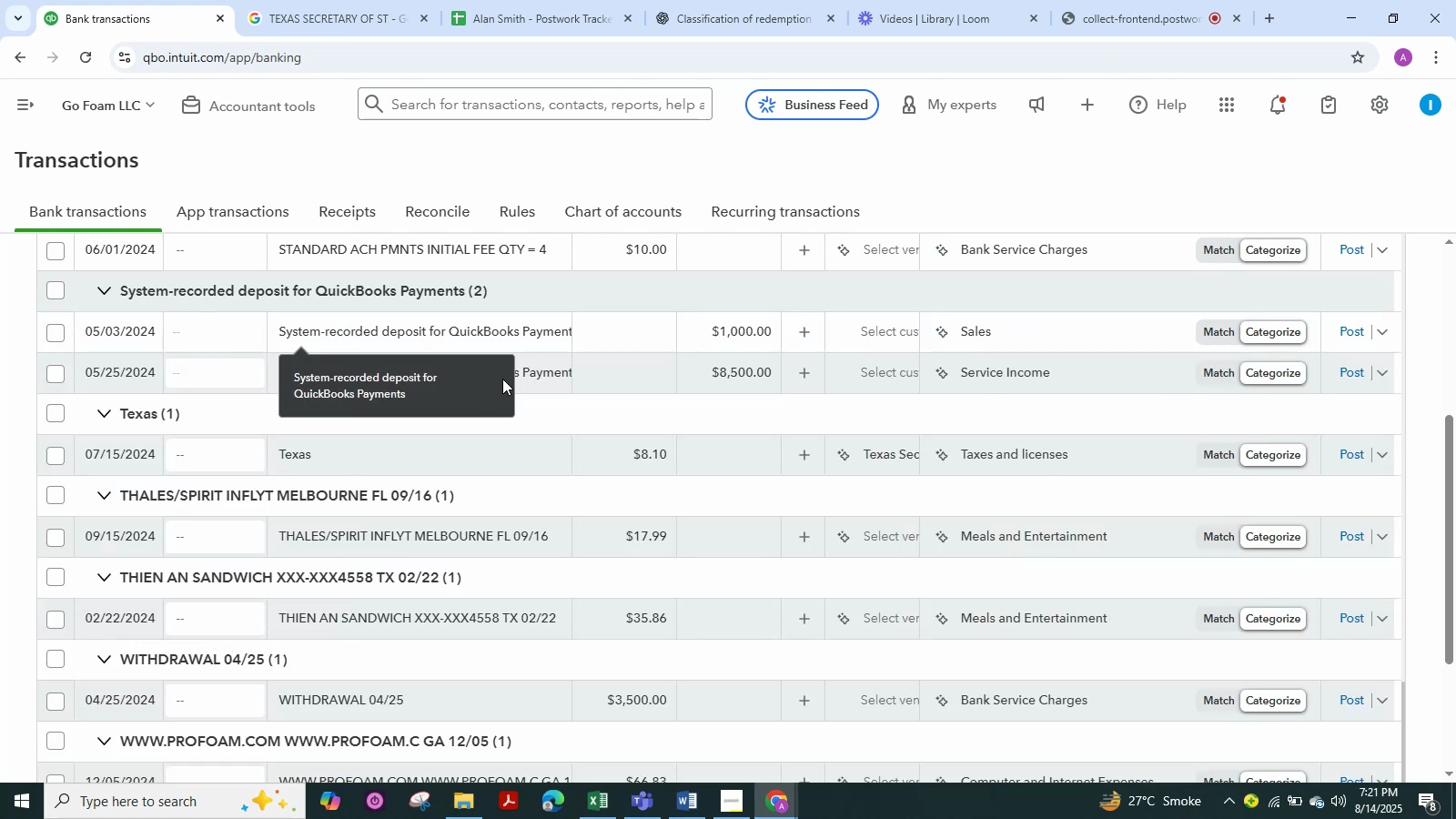 
left_click([554, 370])
 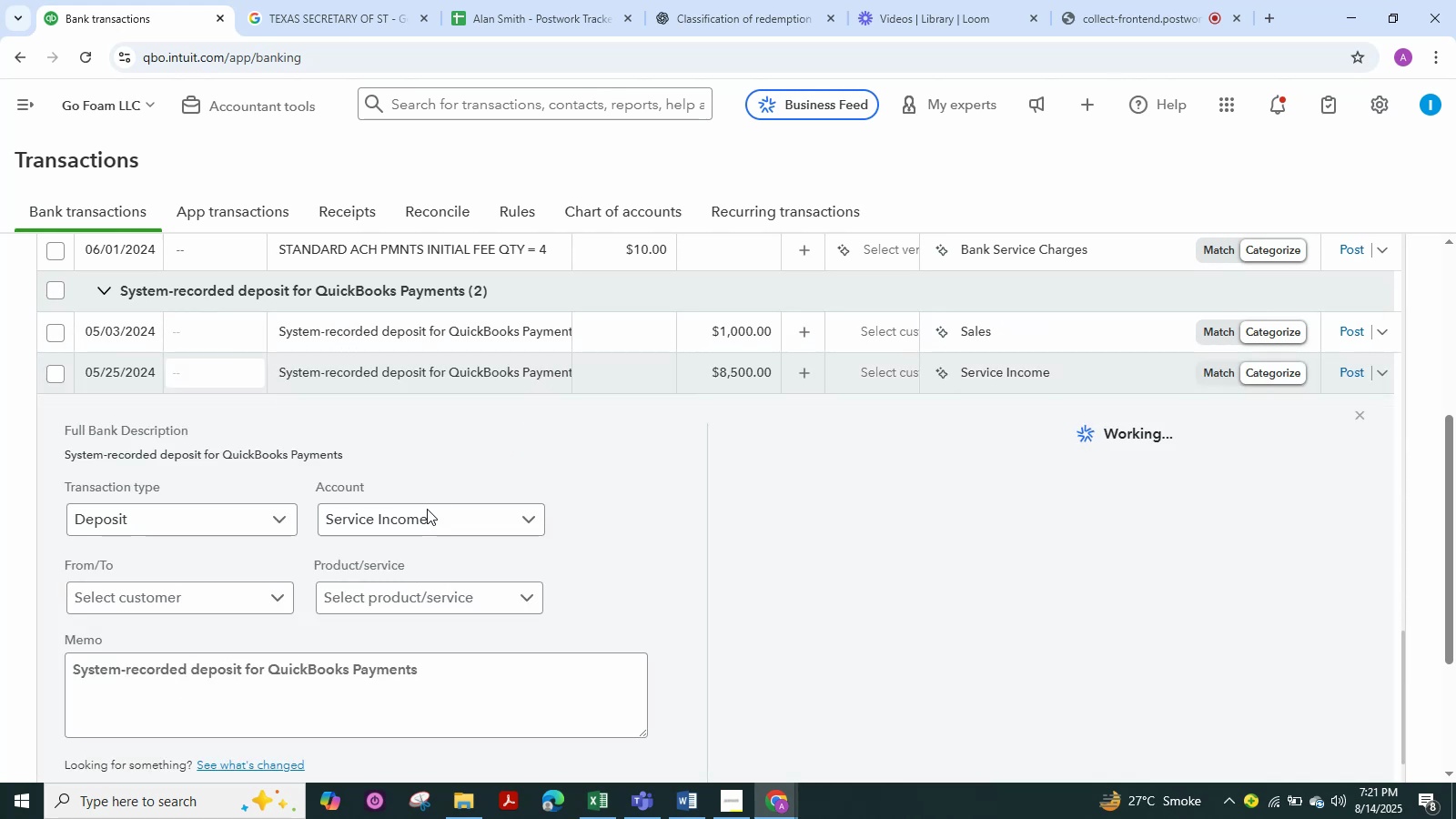 
left_click([420, 533])
 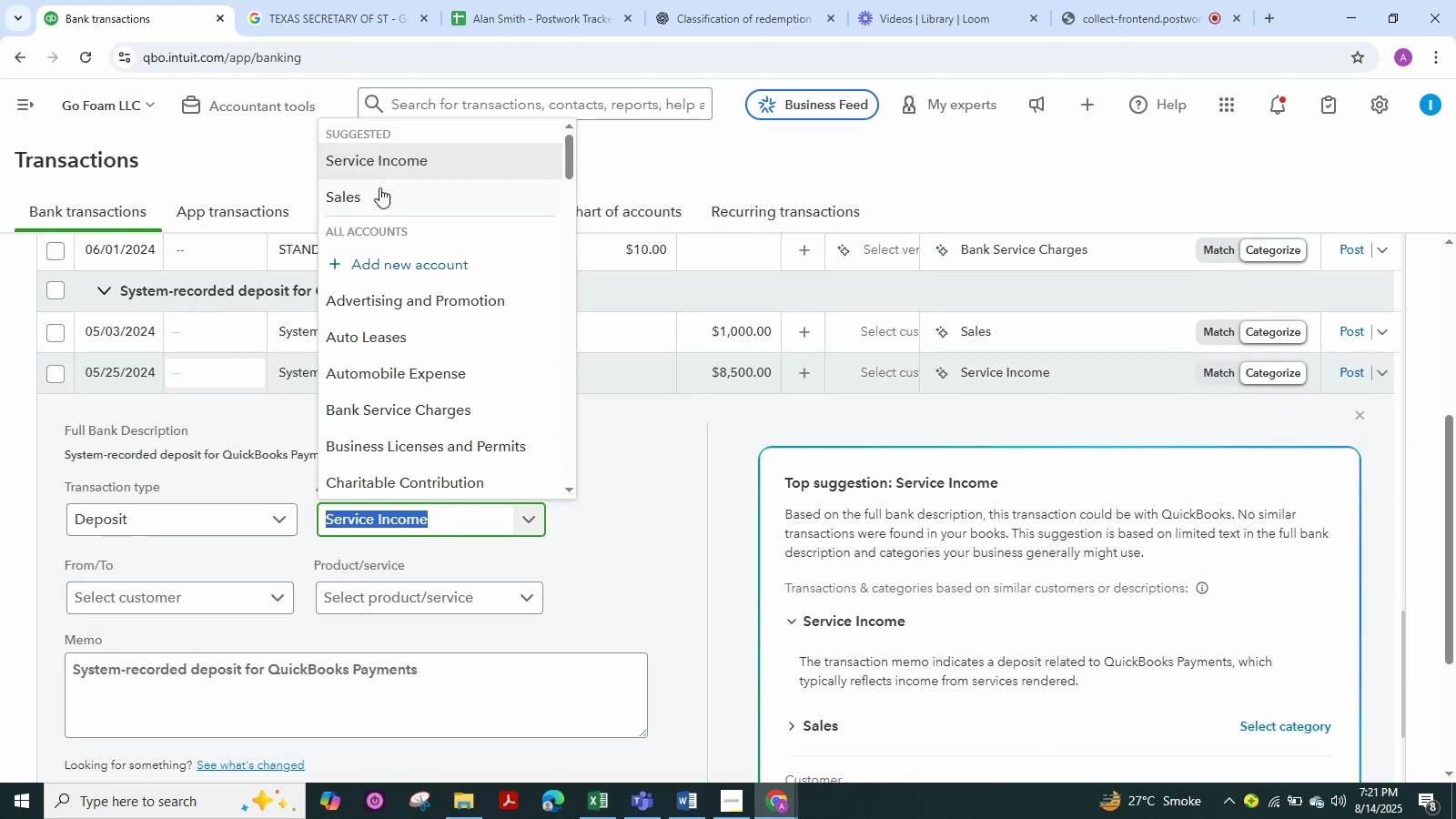 
left_click([377, 195])
 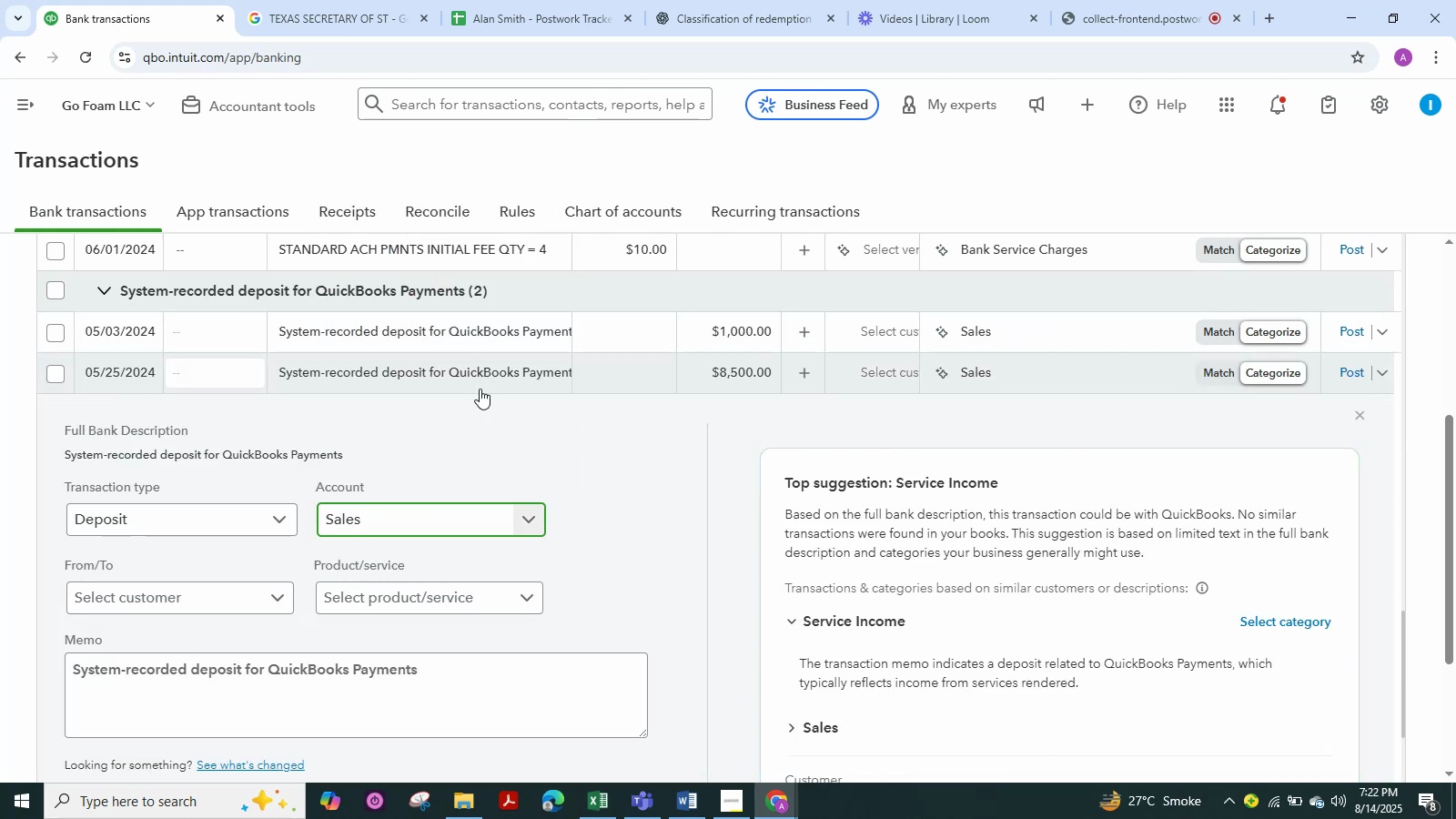 
left_click([469, 385])
 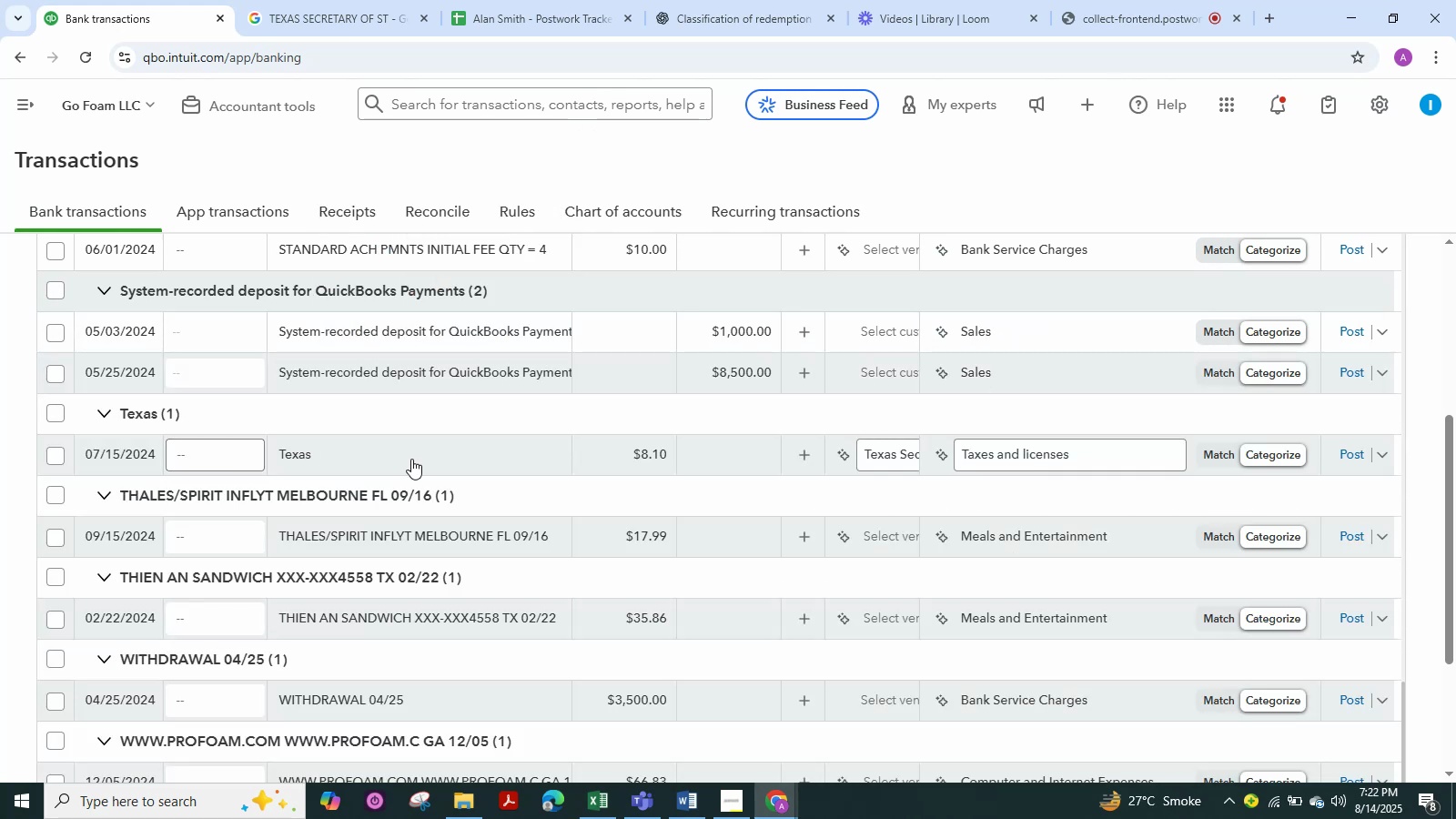 
left_click([411, 459])
 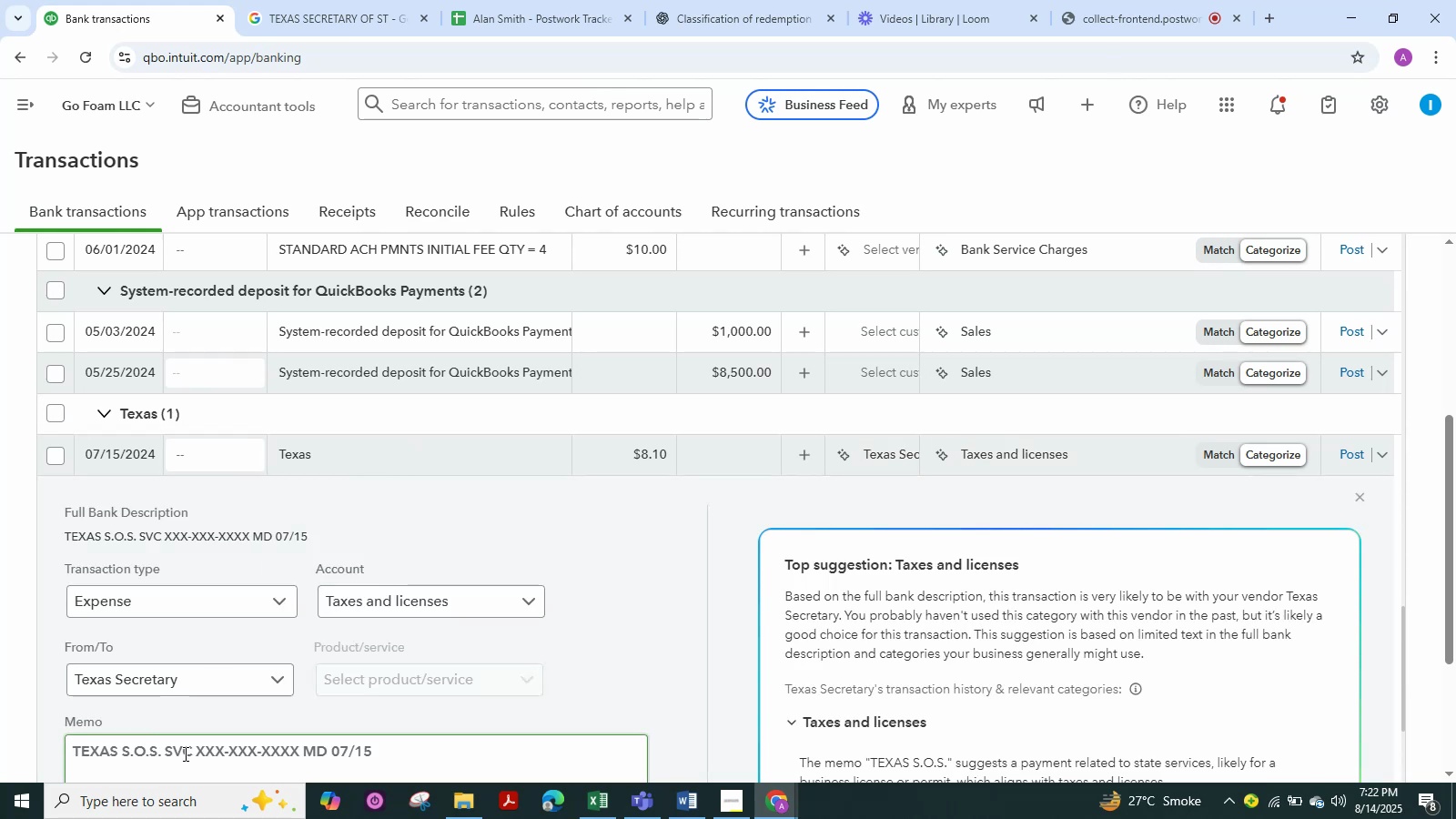 
left_click_drag(start_coordinate=[190, 752], to_coordinate=[0, 732])
 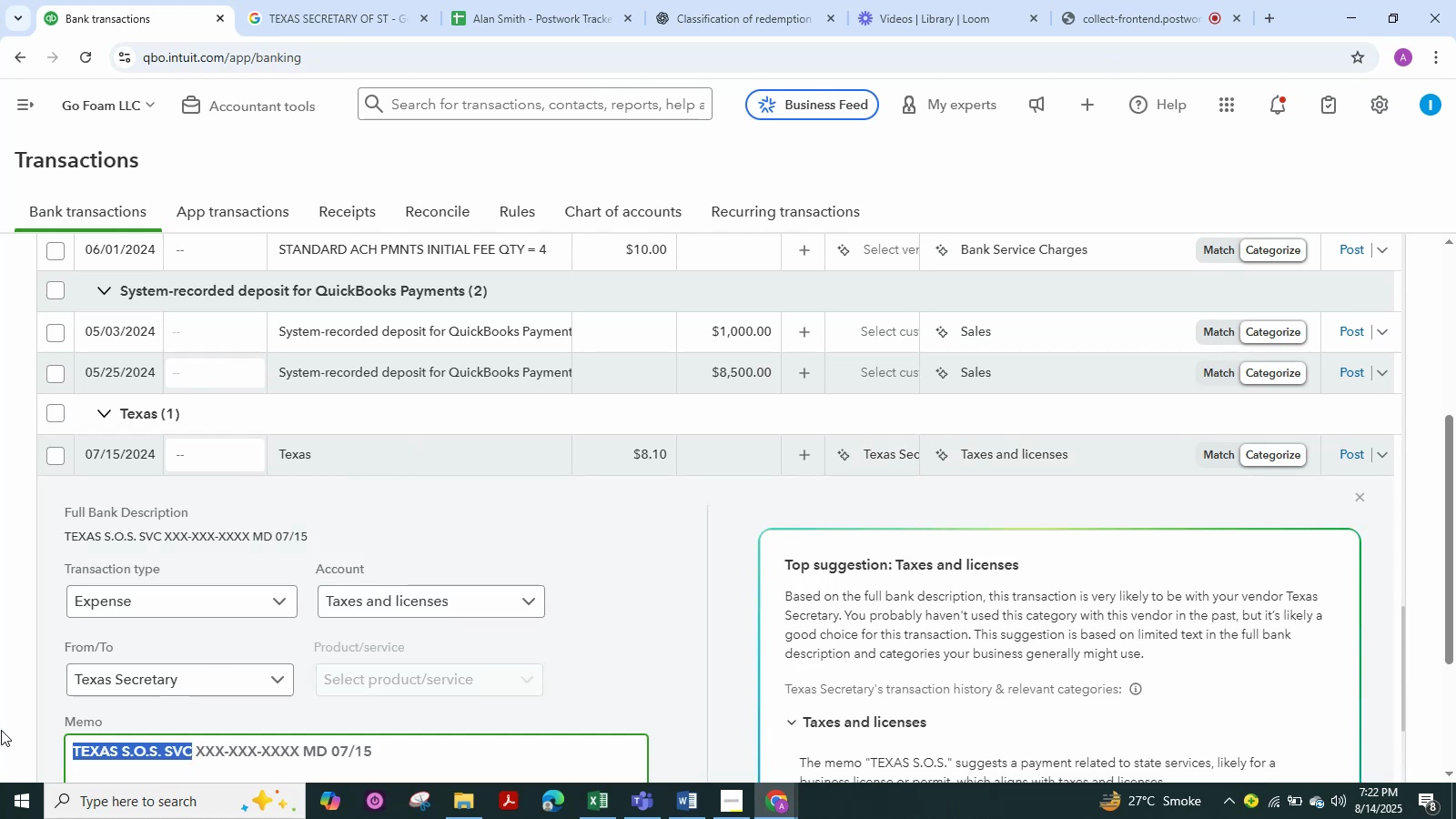 
key(Control+C)
 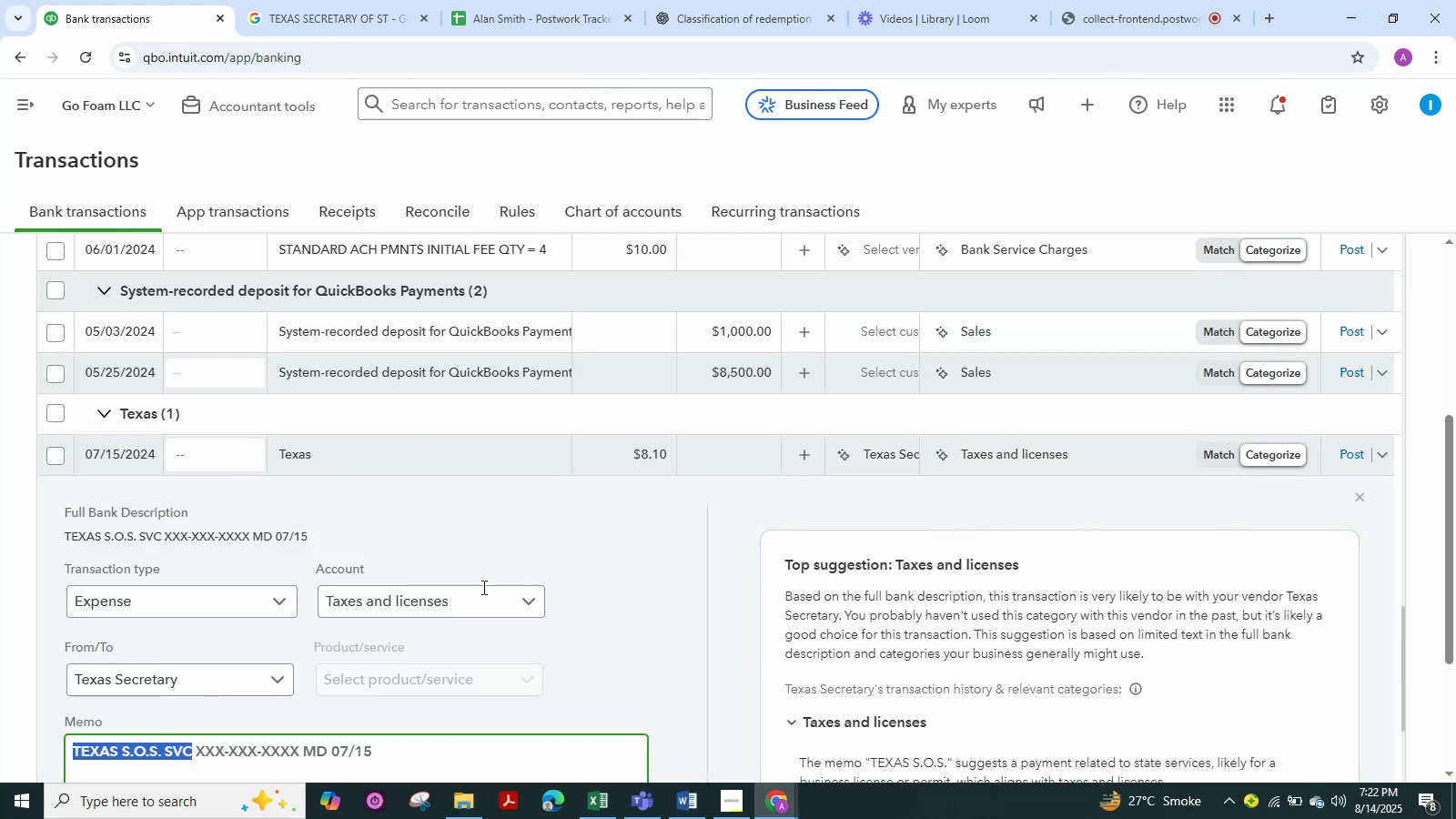 
key(Control+C)
 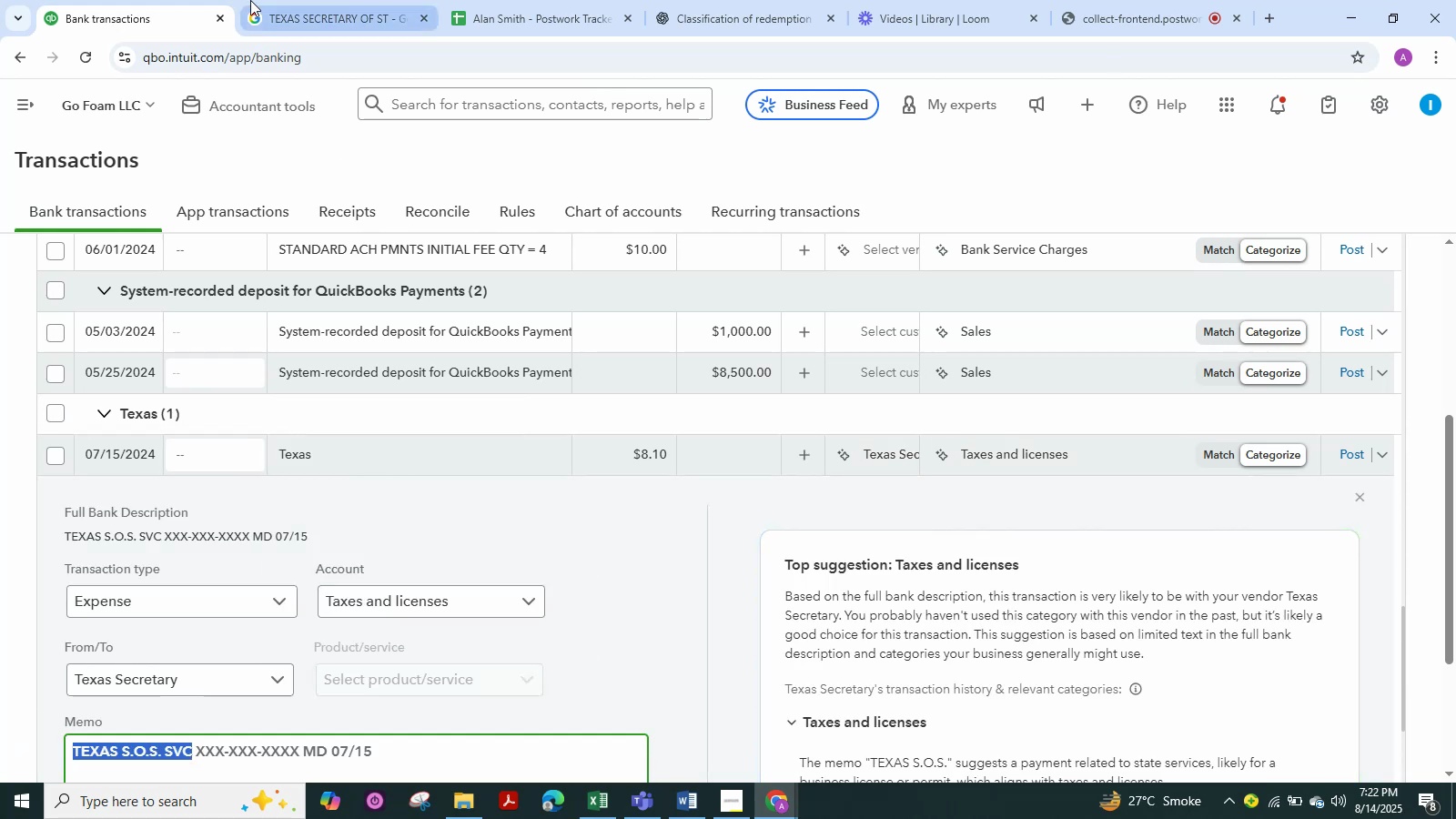 
left_click([250, 0])
 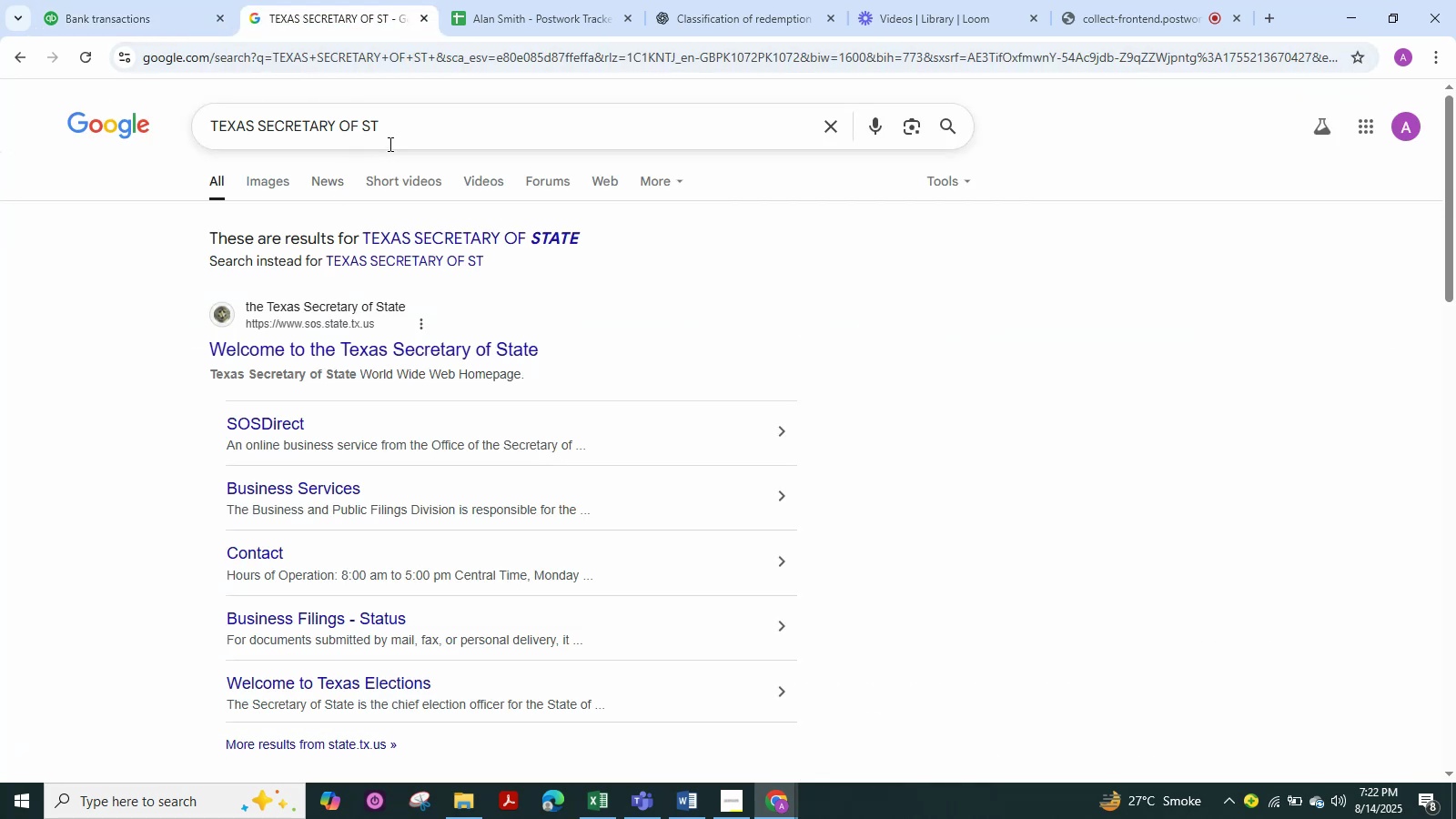 
left_click_drag(start_coordinate=[402, 139], to_coordinate=[0, 165])
 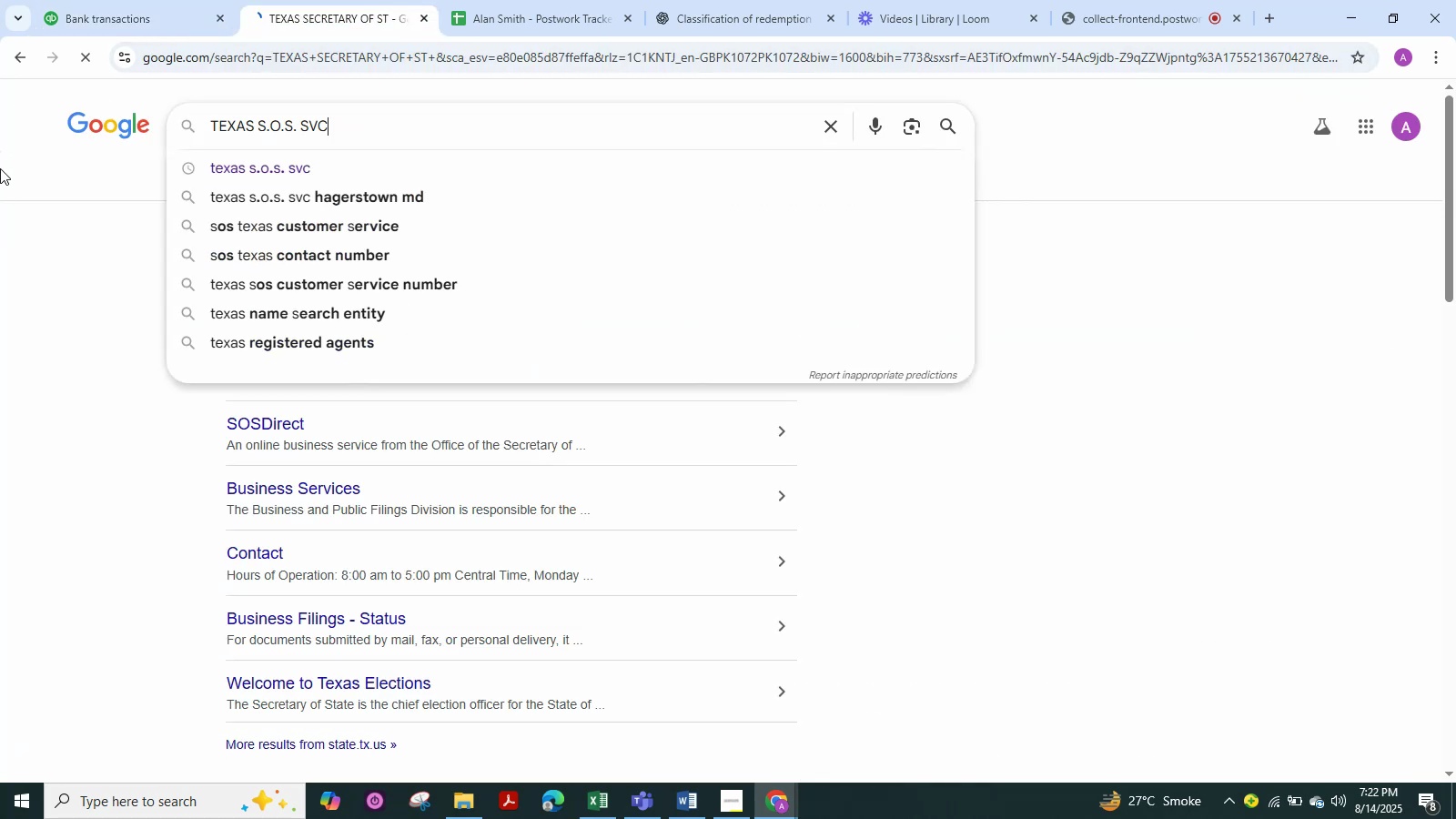 
key(Control+ControlLeft)
 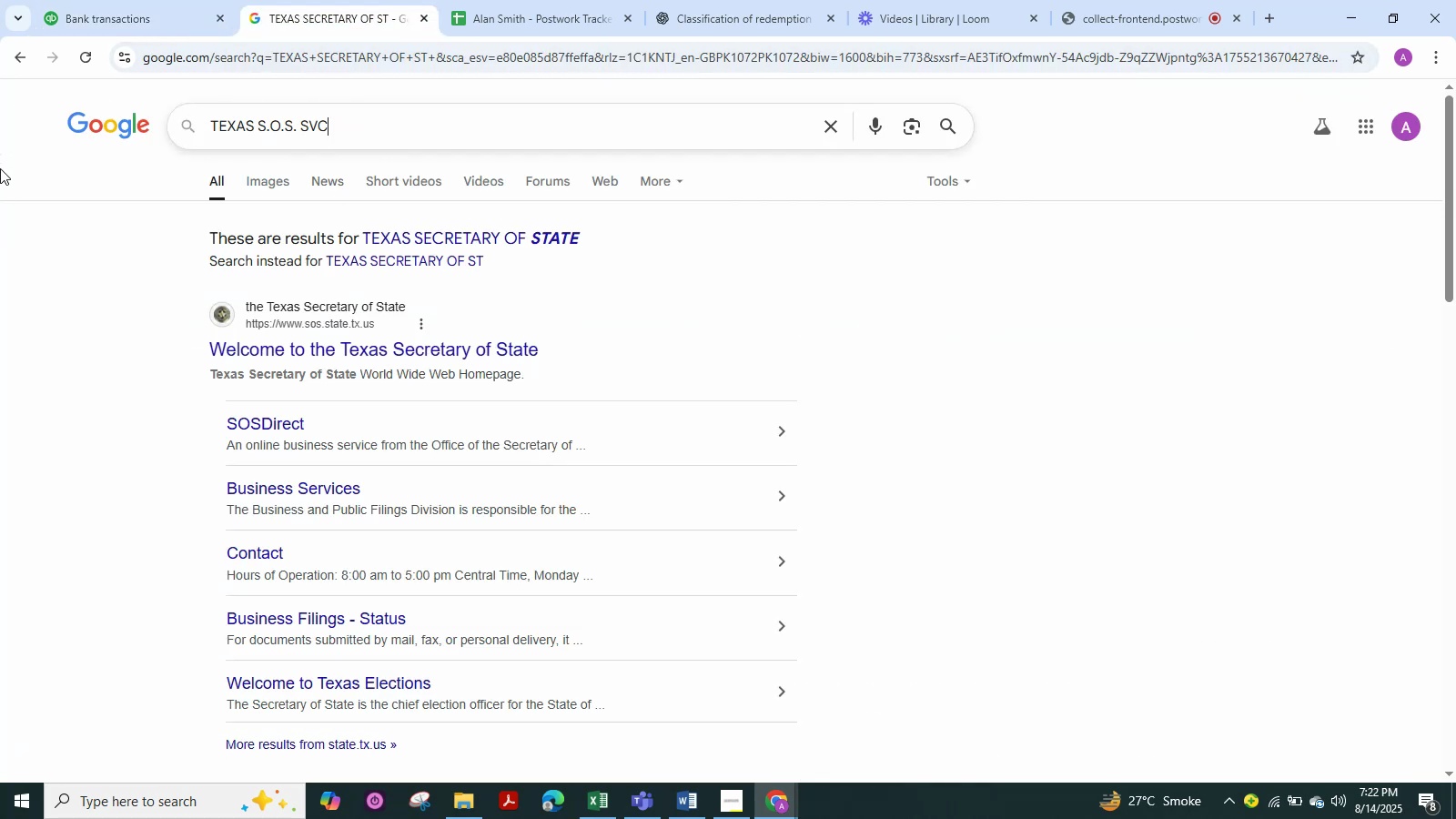 
key(Control+V)
 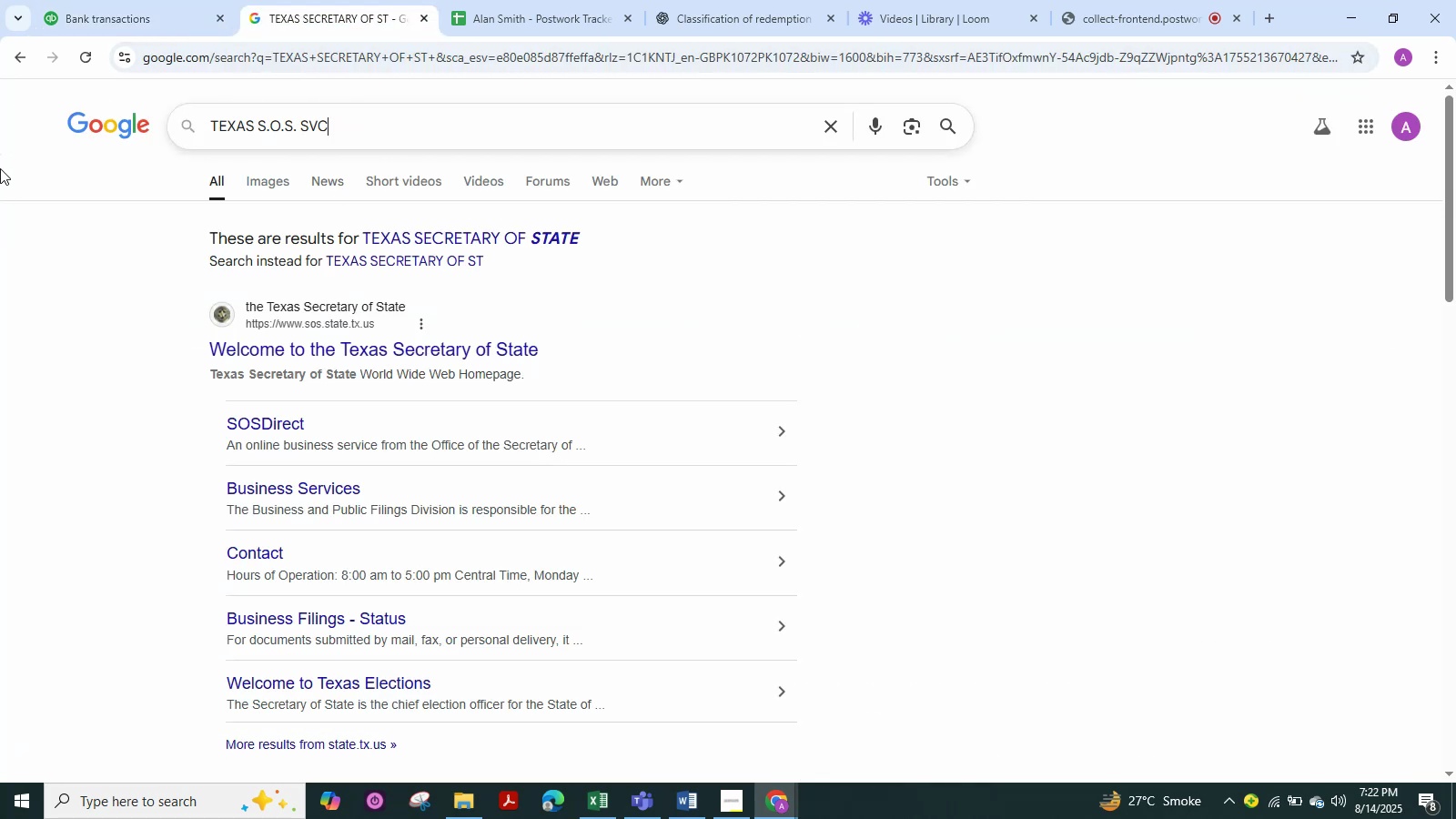 
key(NumpadEnter)
 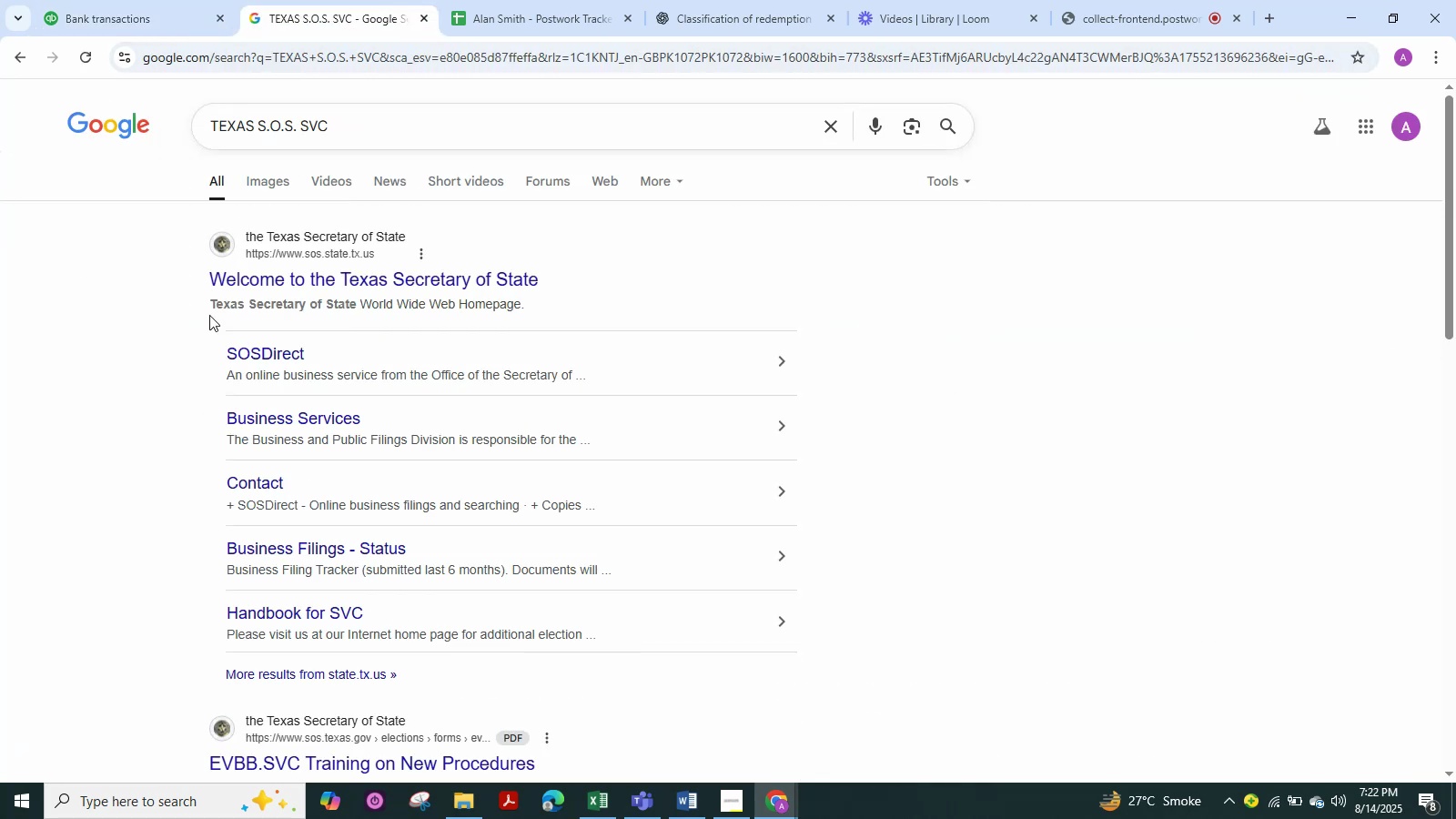 
left_click([151, 0])
 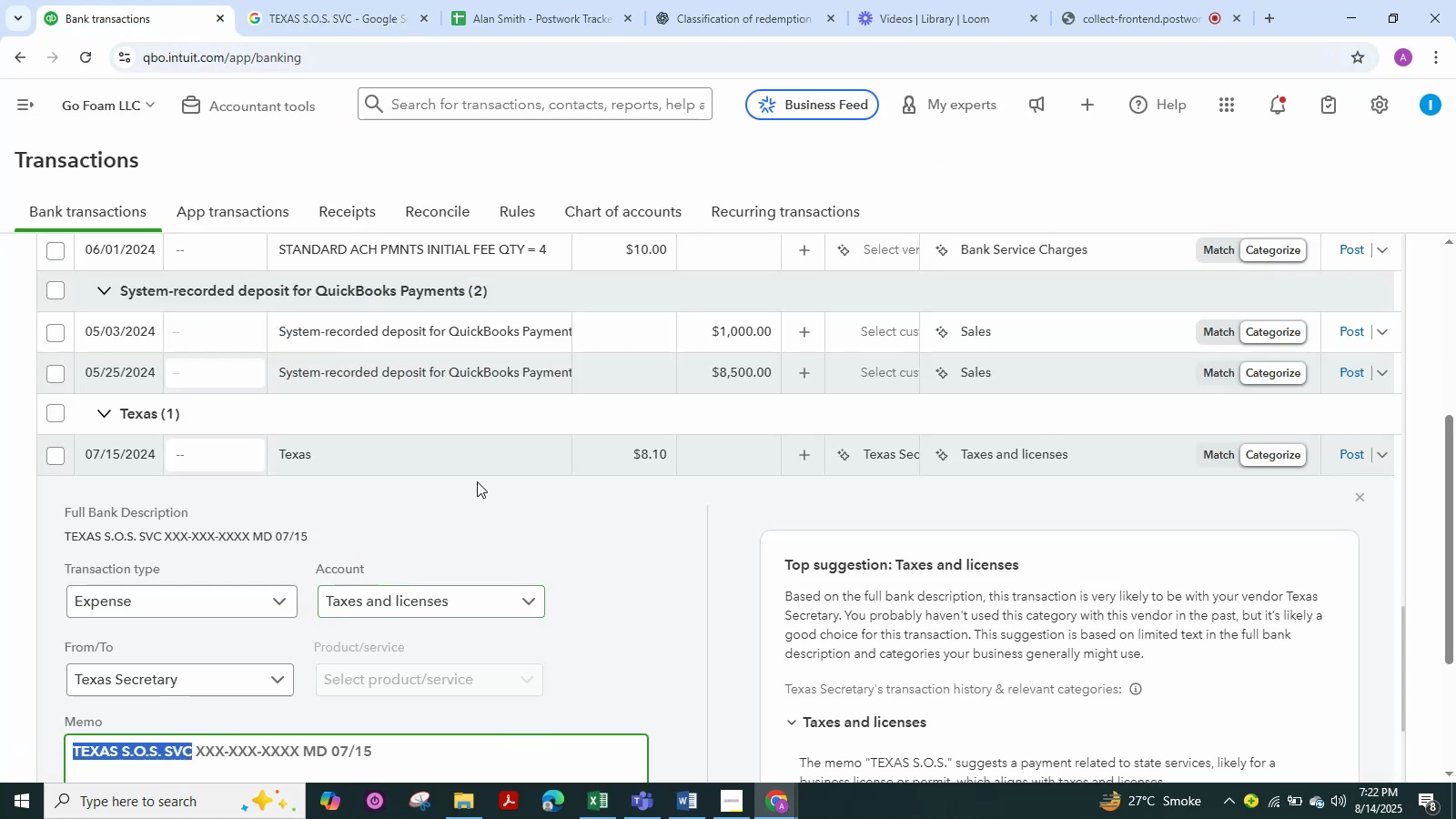 
left_click([447, 470])
 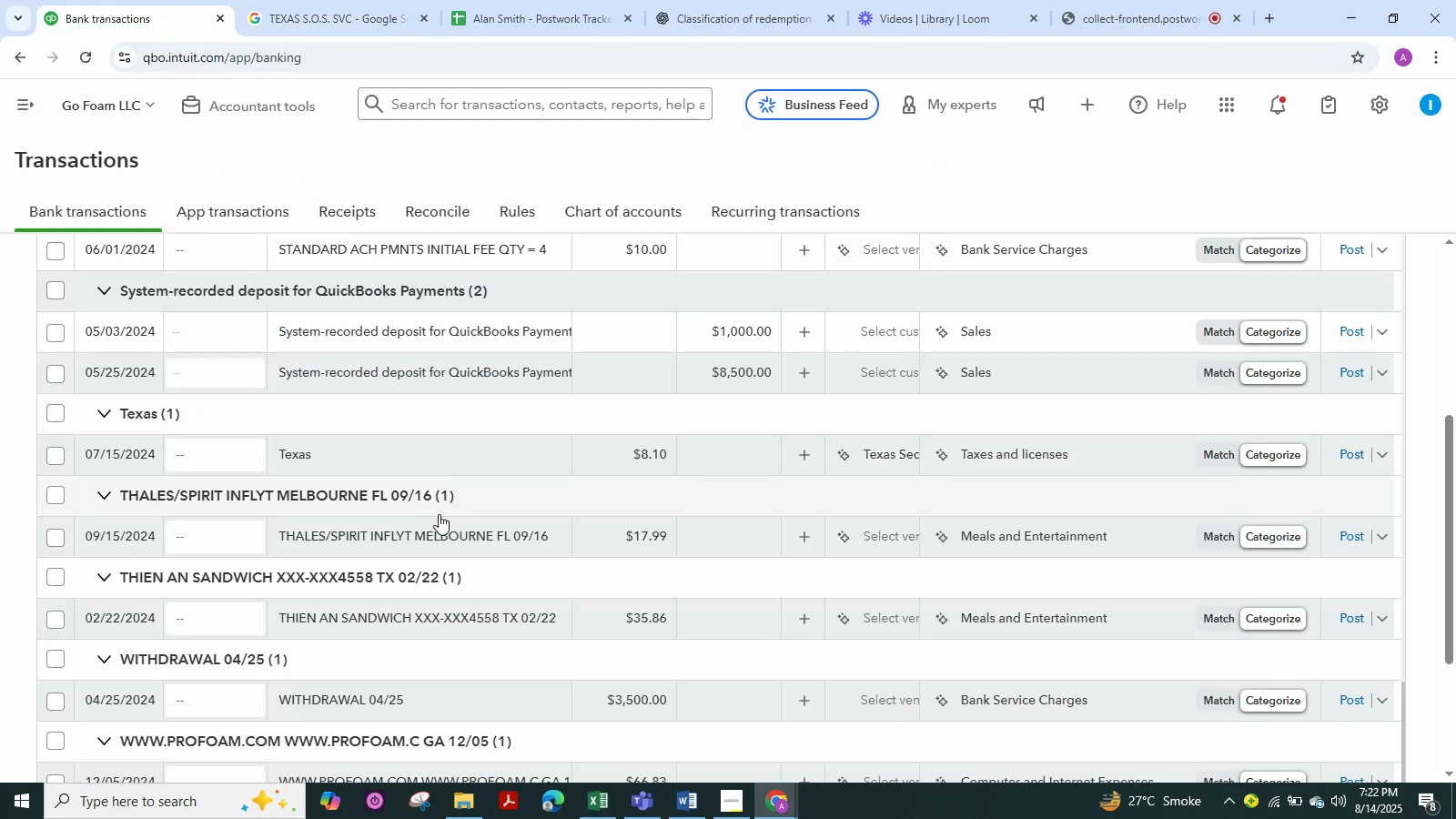 
scroll: coordinate [439, 514], scroll_direction: down, amount: 2.0
 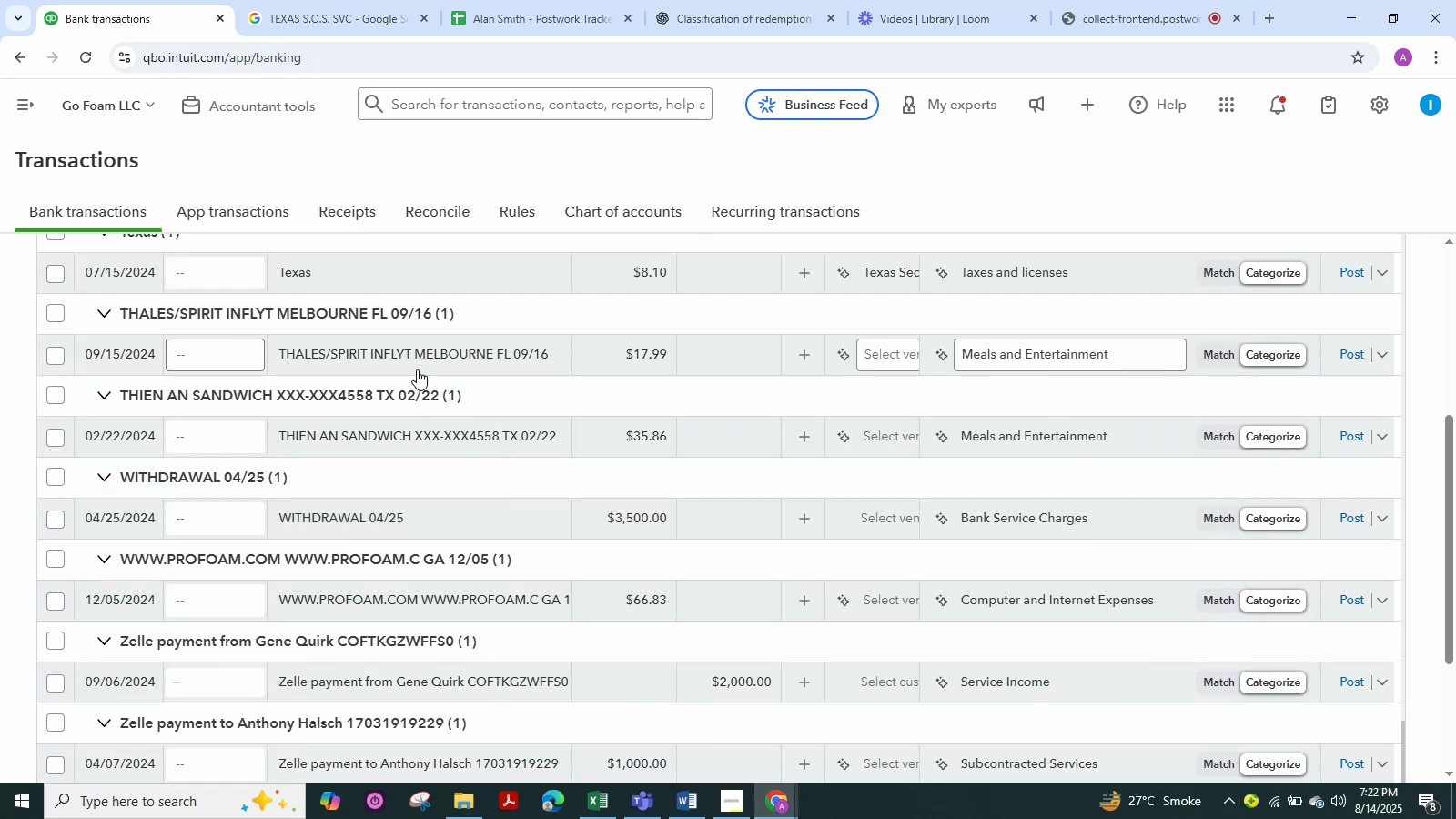 
left_click([417, 356])
 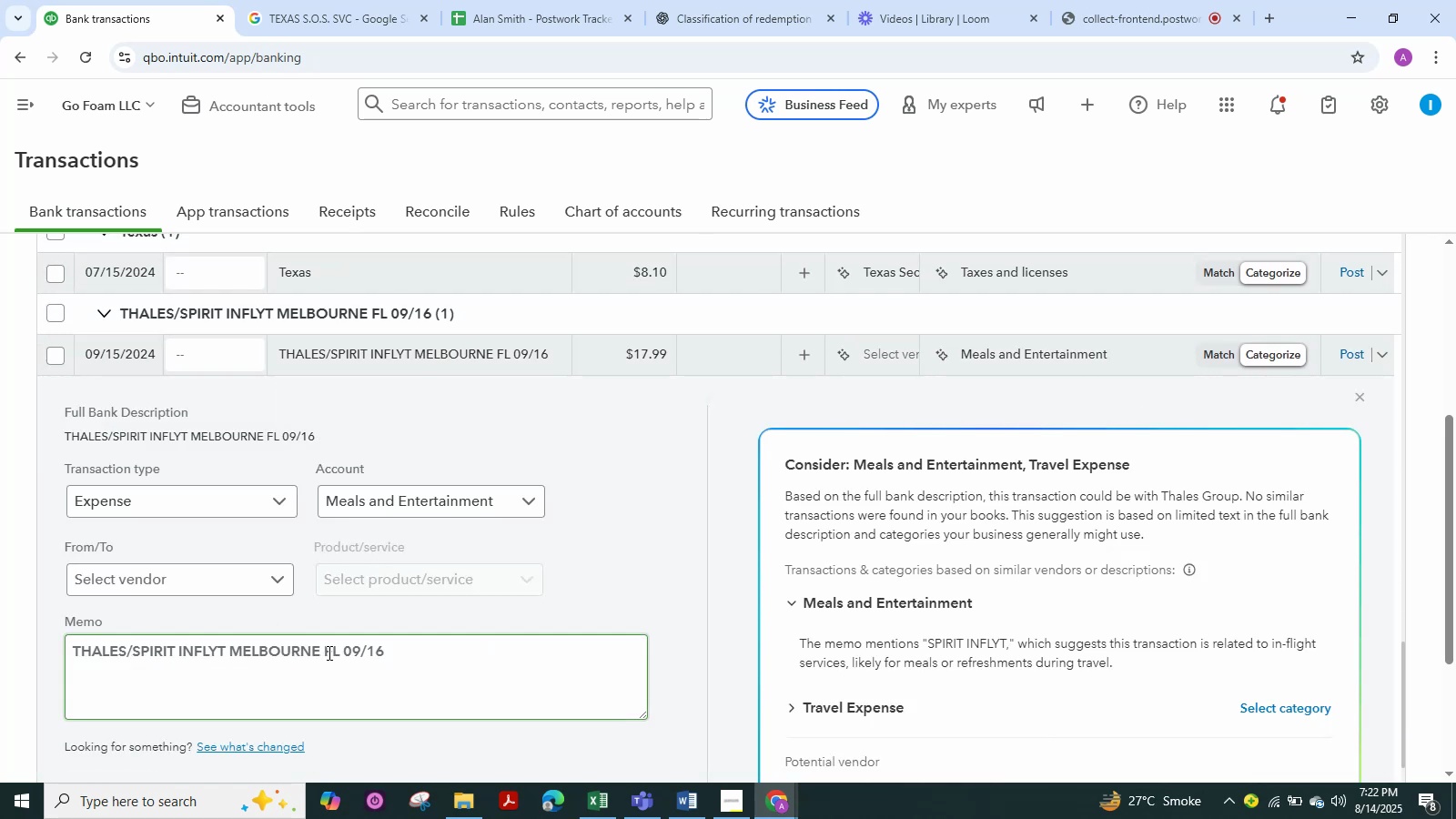 
left_click_drag(start_coordinate=[337, 652], to_coordinate=[25, 641])
 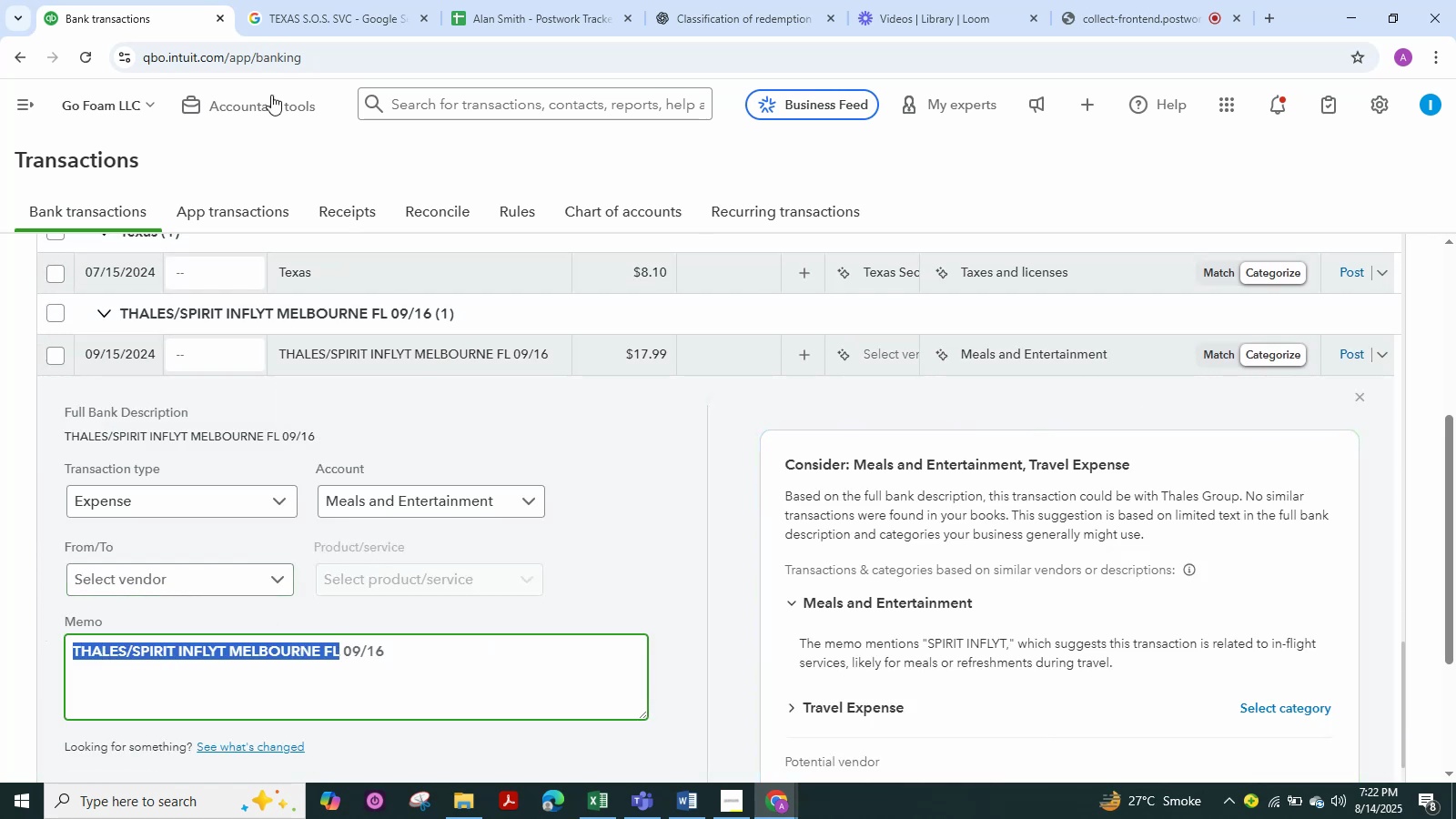 
key(Control+C)
 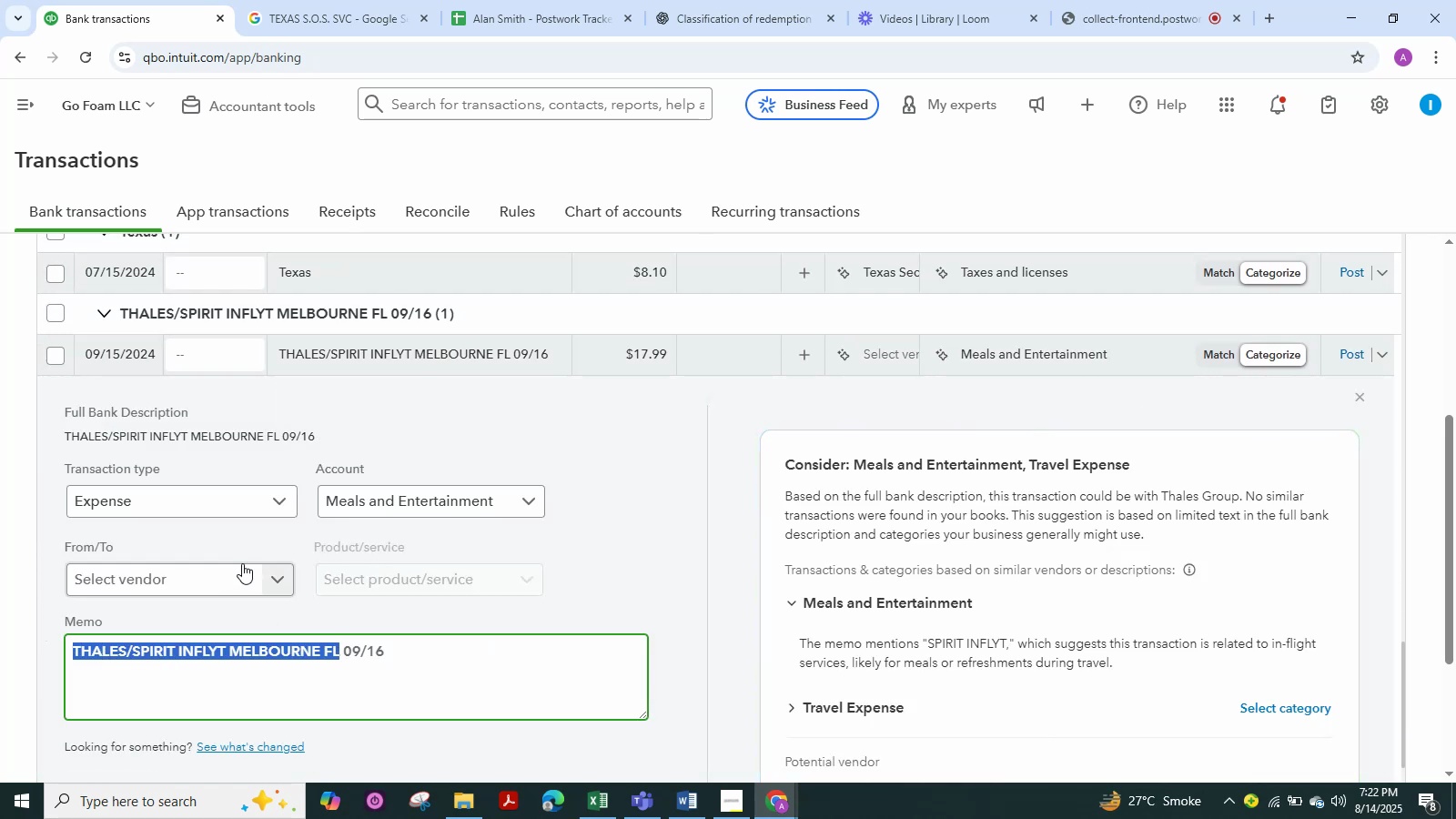 
key(Control+C)
 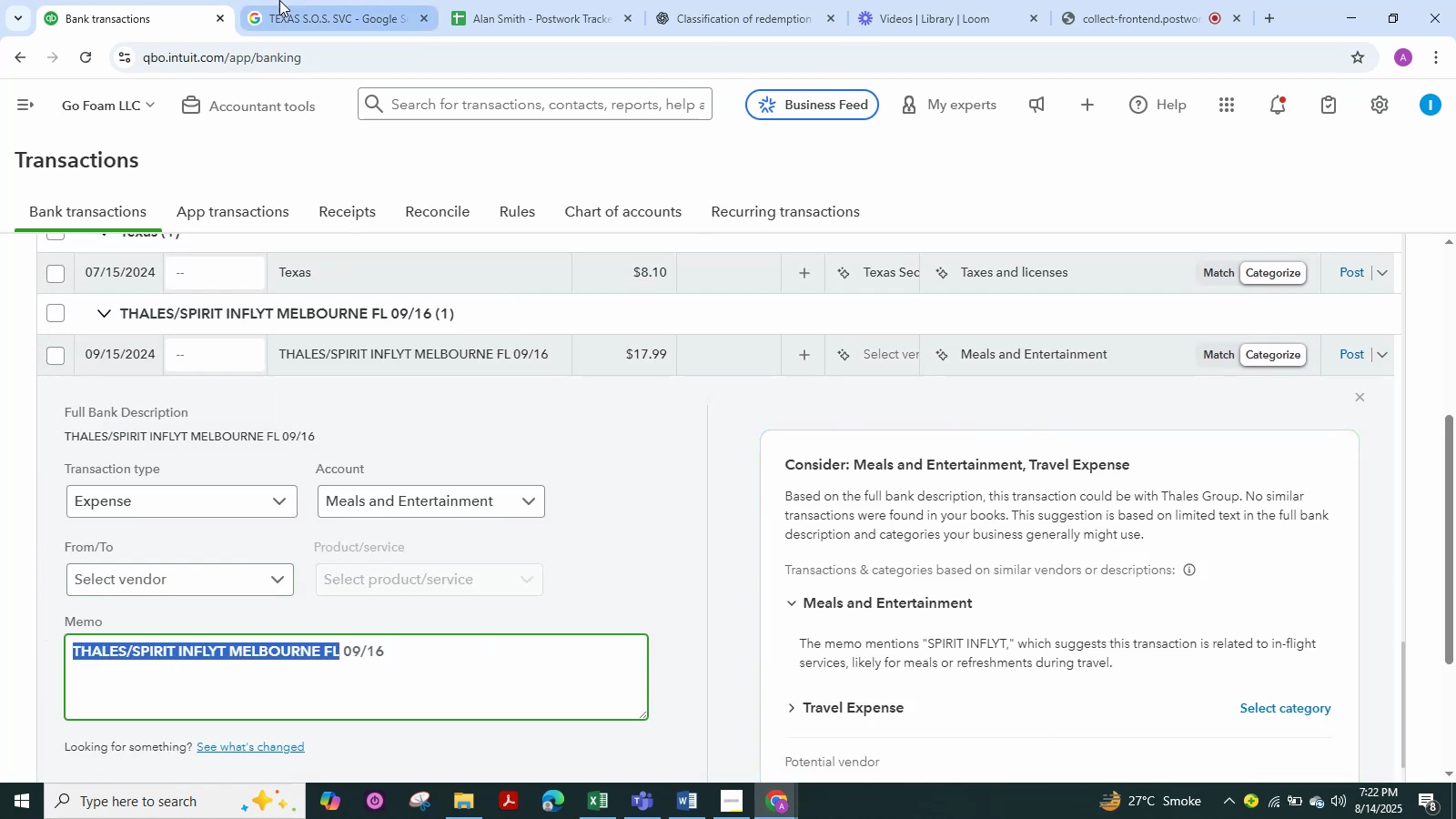 
left_click([281, 0])
 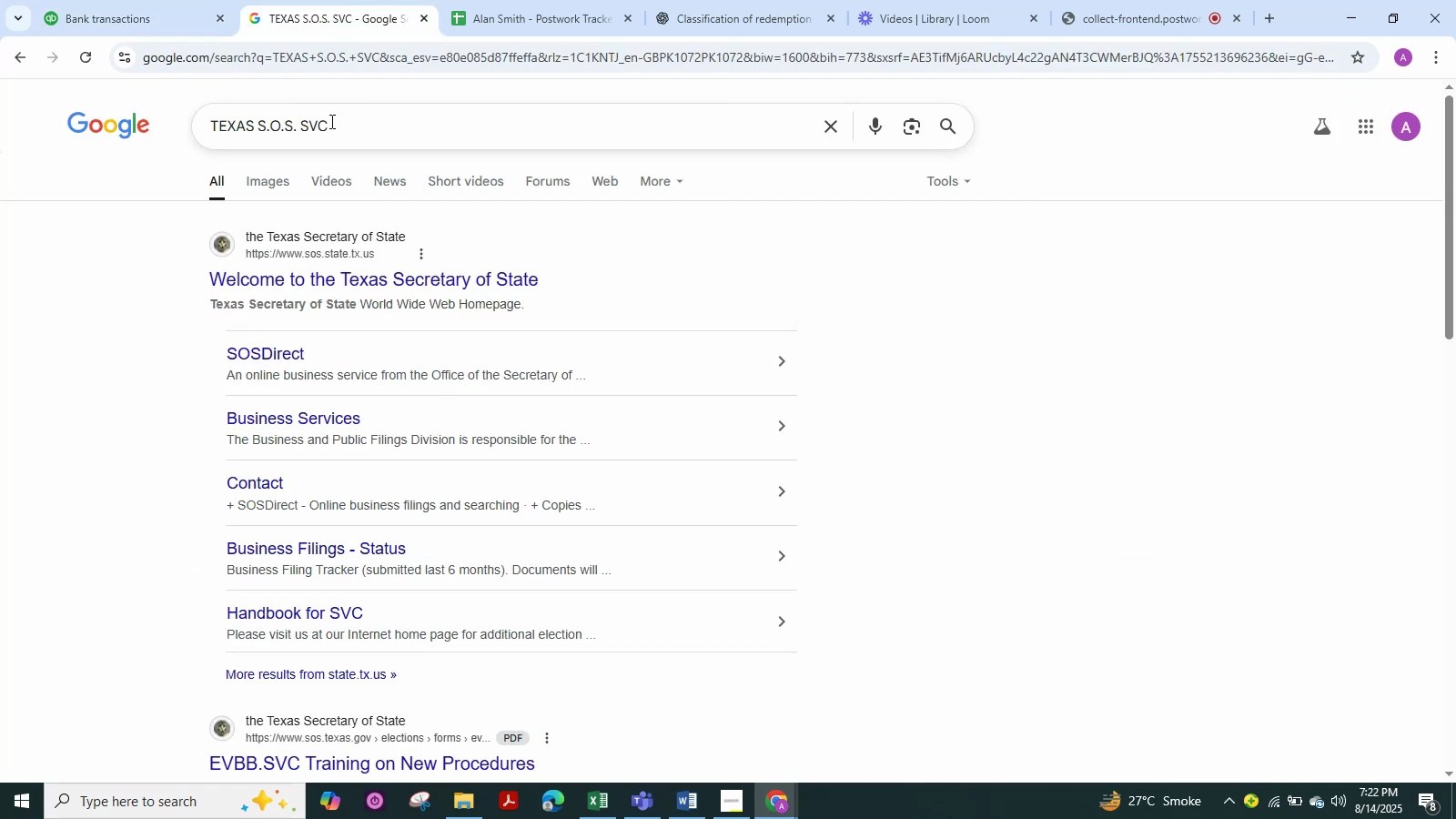 
left_click_drag(start_coordinate=[330, 121], to_coordinate=[0, 133])
 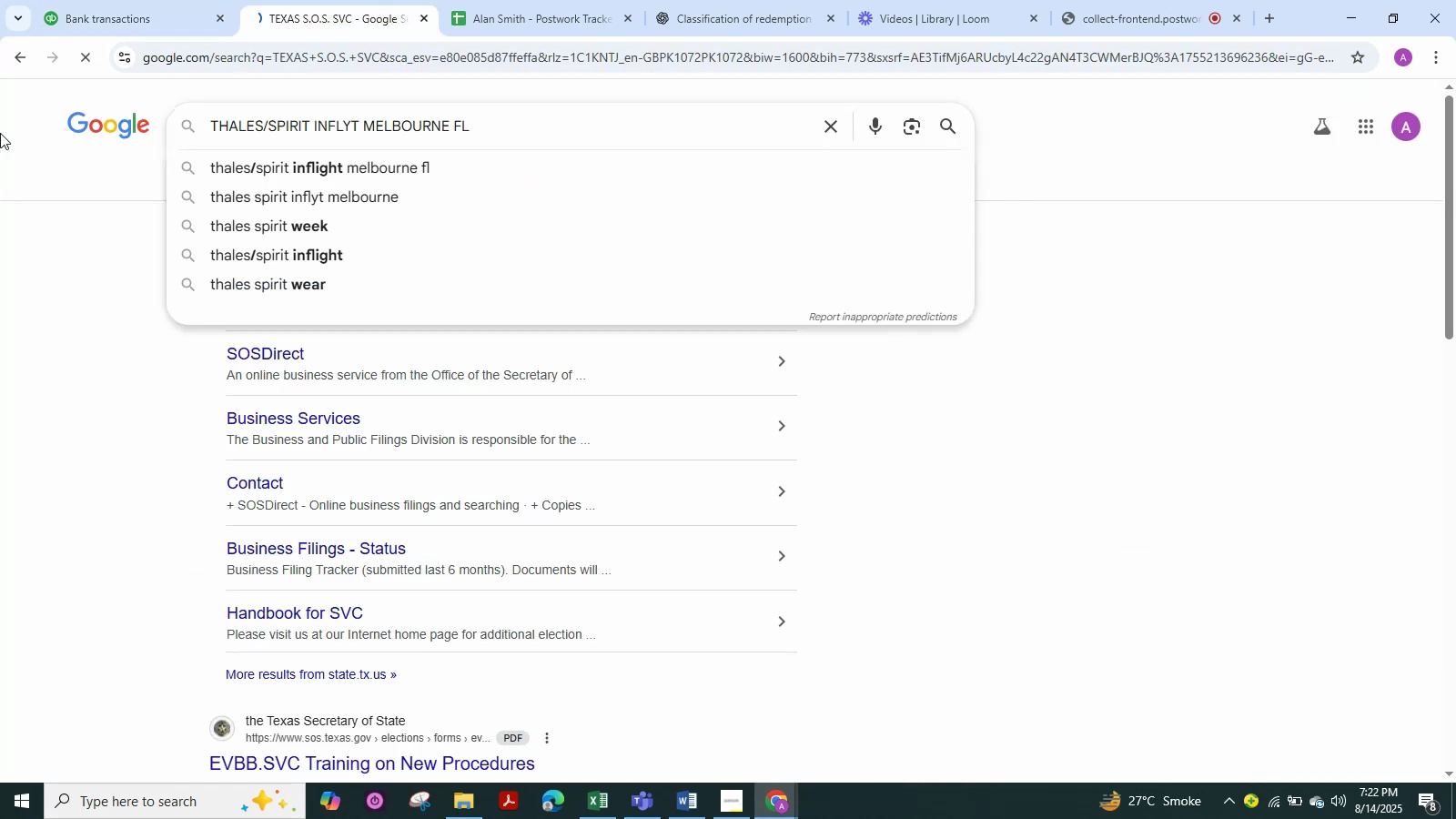 
key(Control+ControlLeft)
 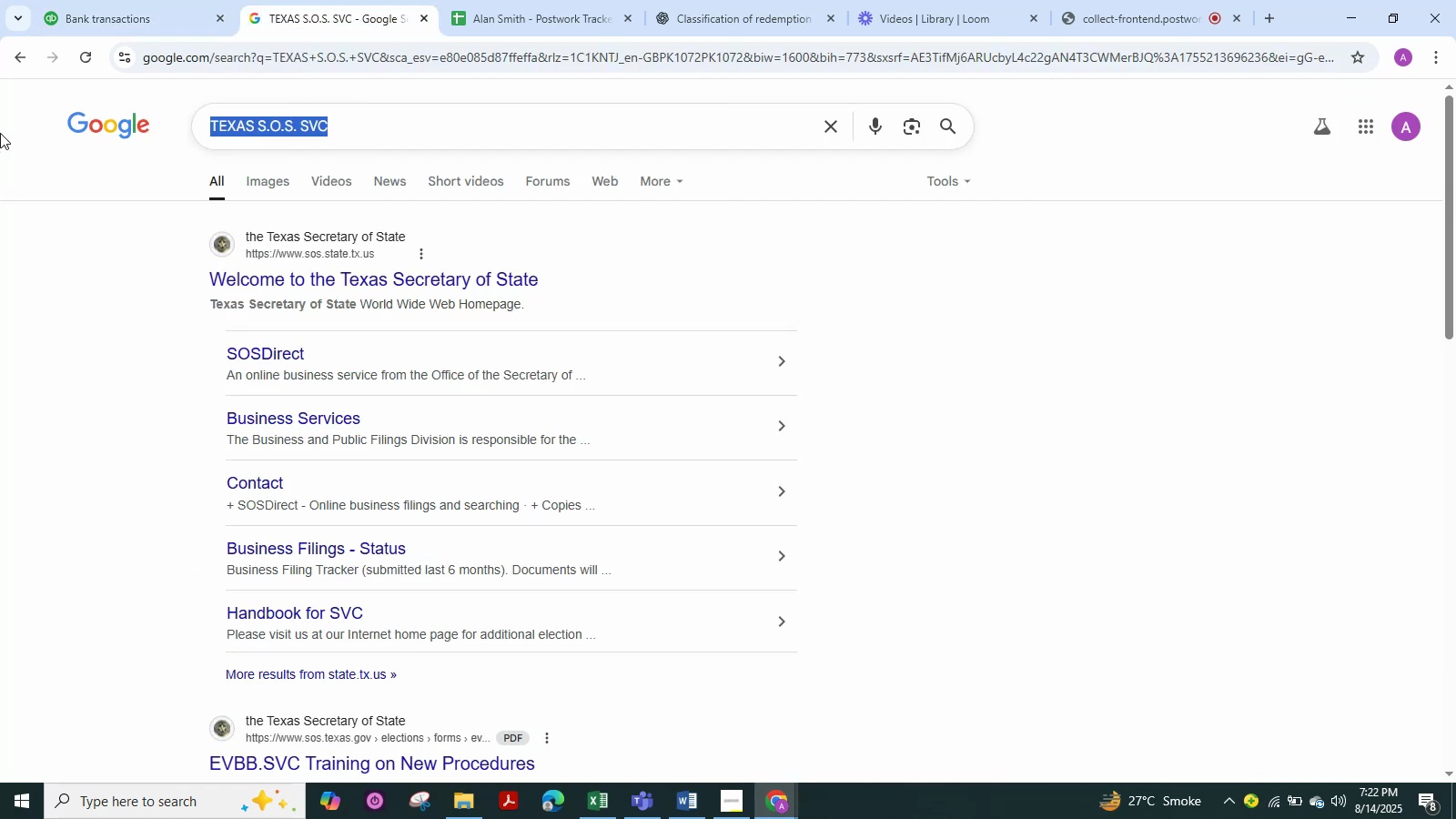 
key(Control+V)
 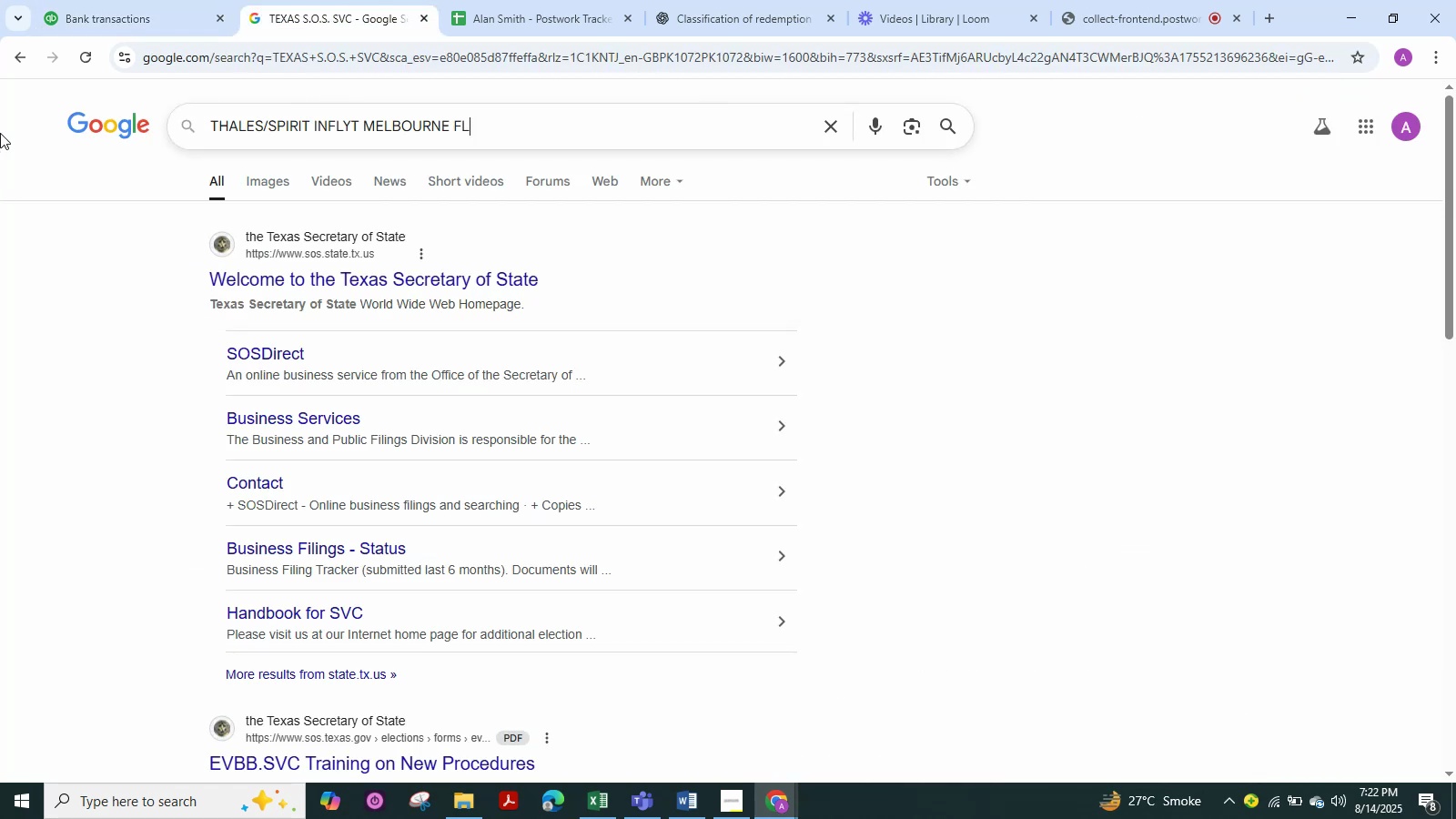 
key(NumpadEnter)
 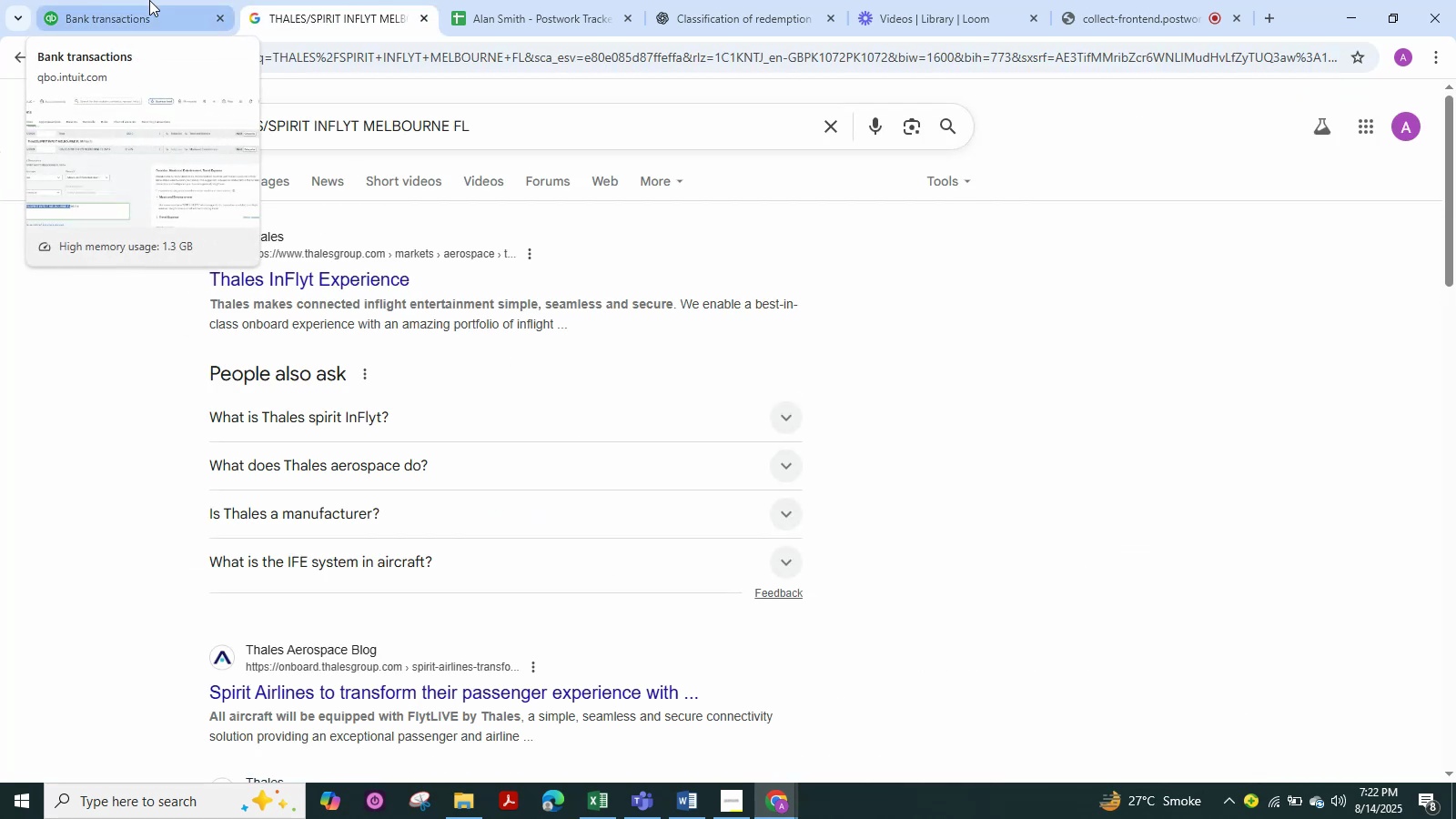 
left_click([149, 0])
 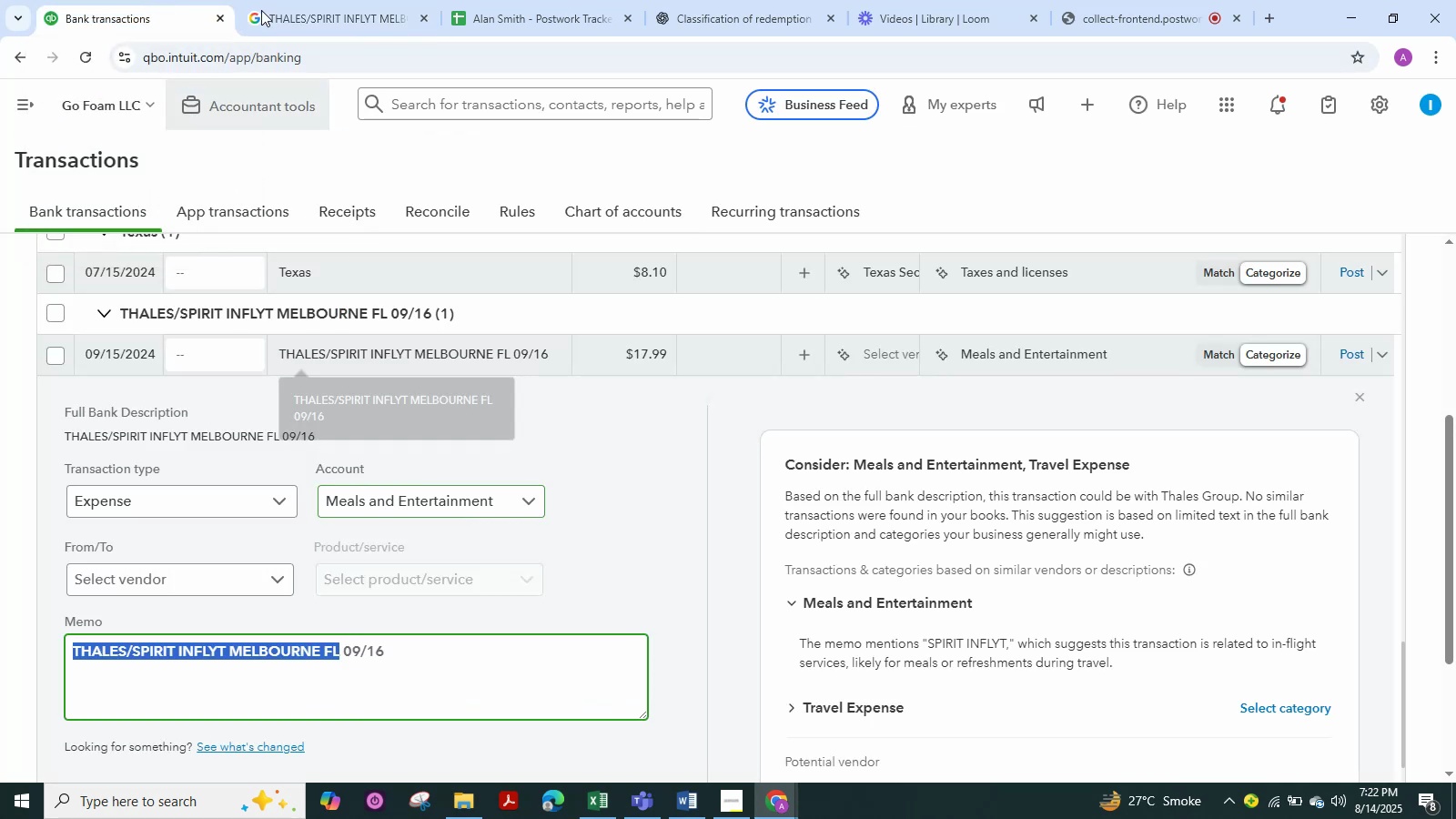 
left_click([263, 0])
 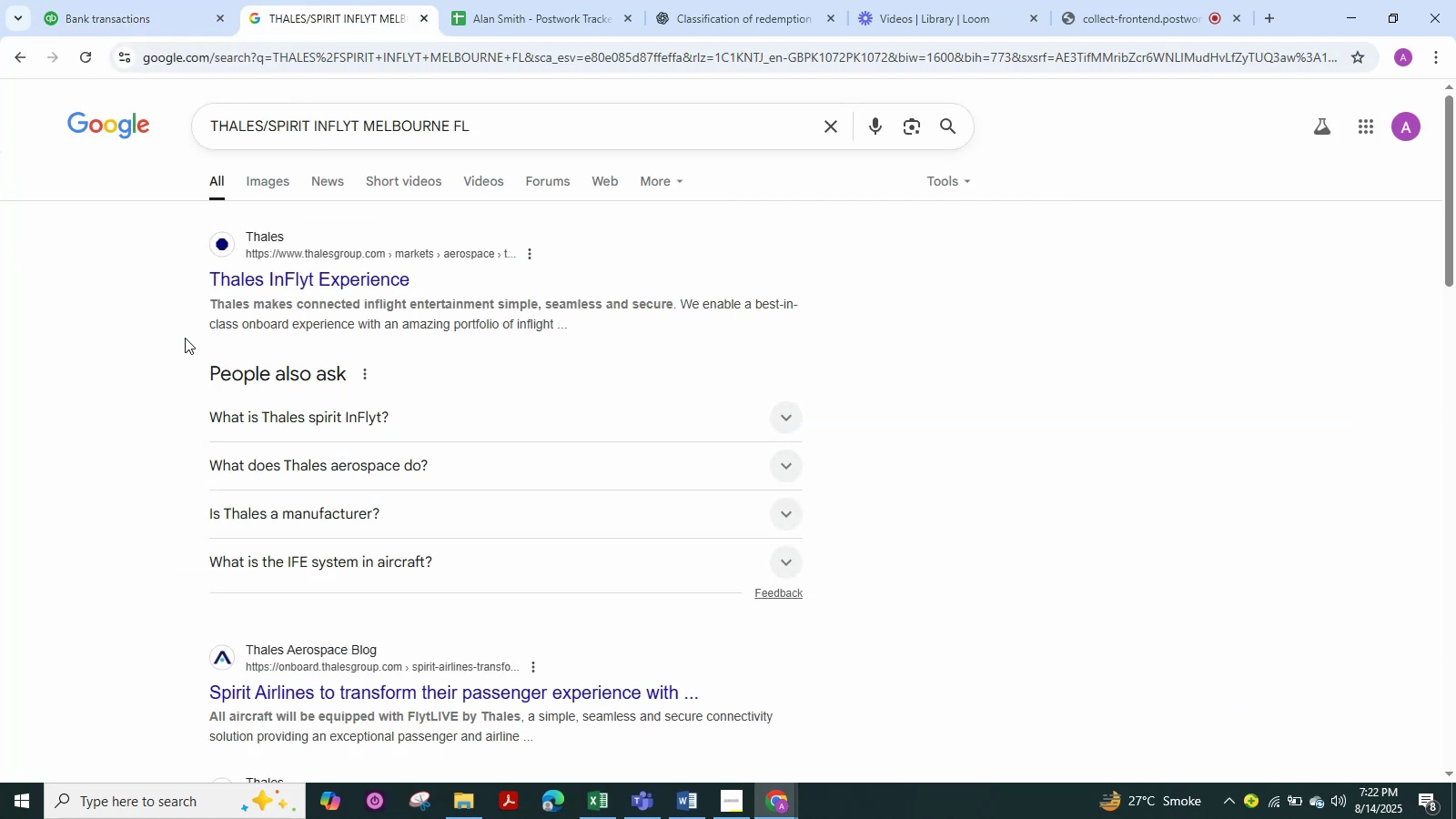 
left_click_drag(start_coordinate=[202, 312], to_coordinate=[549, 321])
 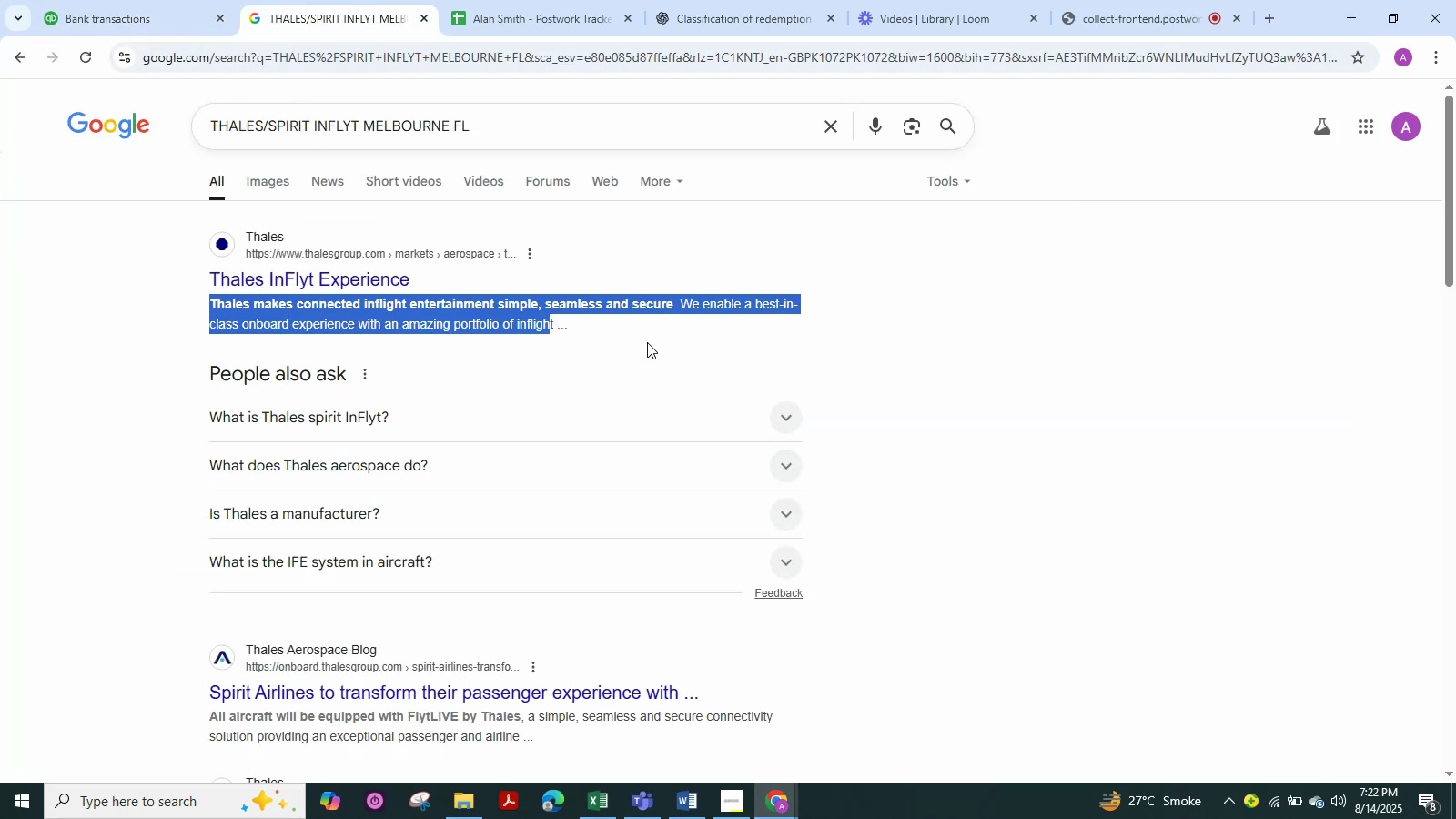 
left_click([647, 342])
 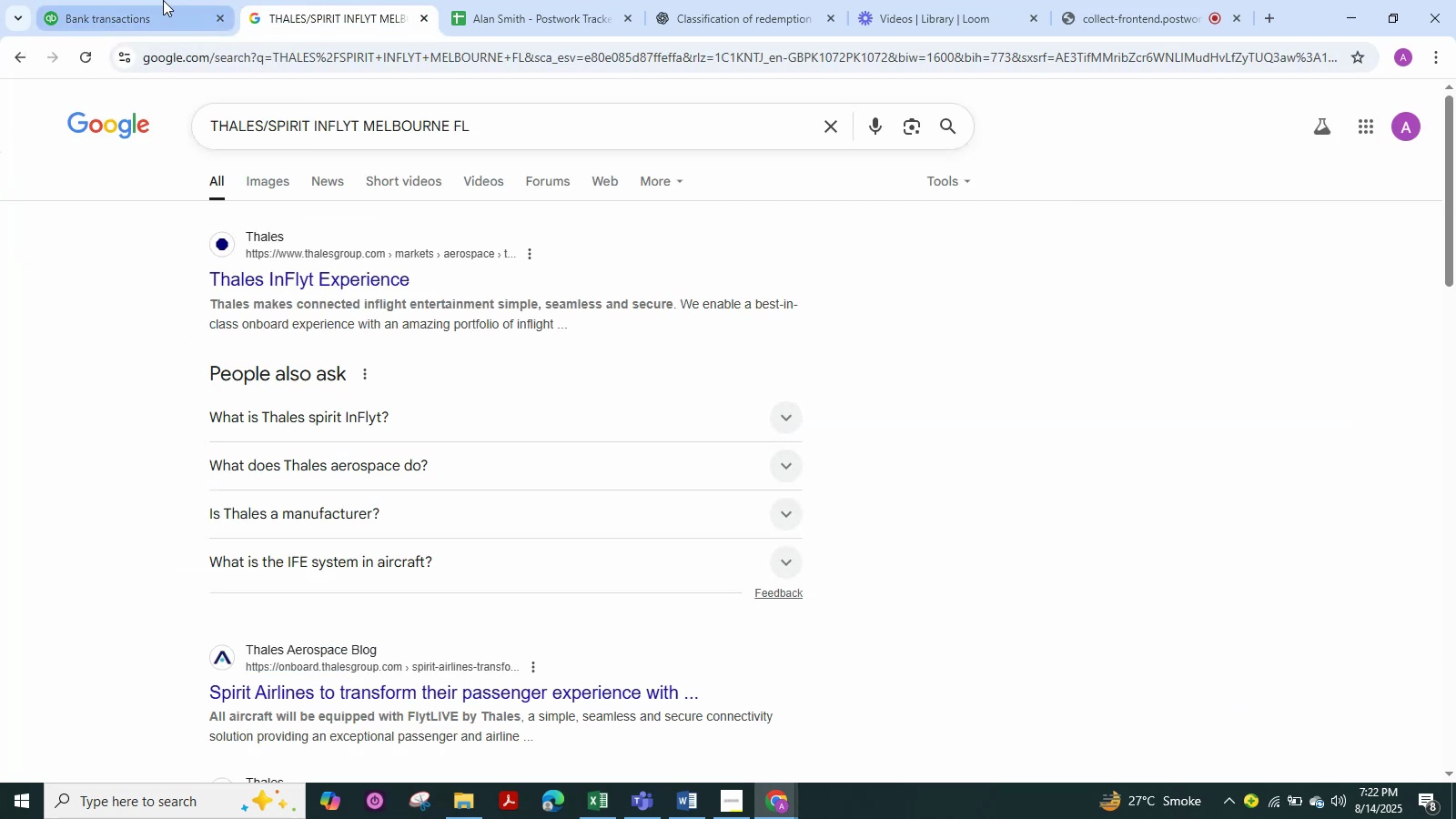 
left_click([160, 0])
 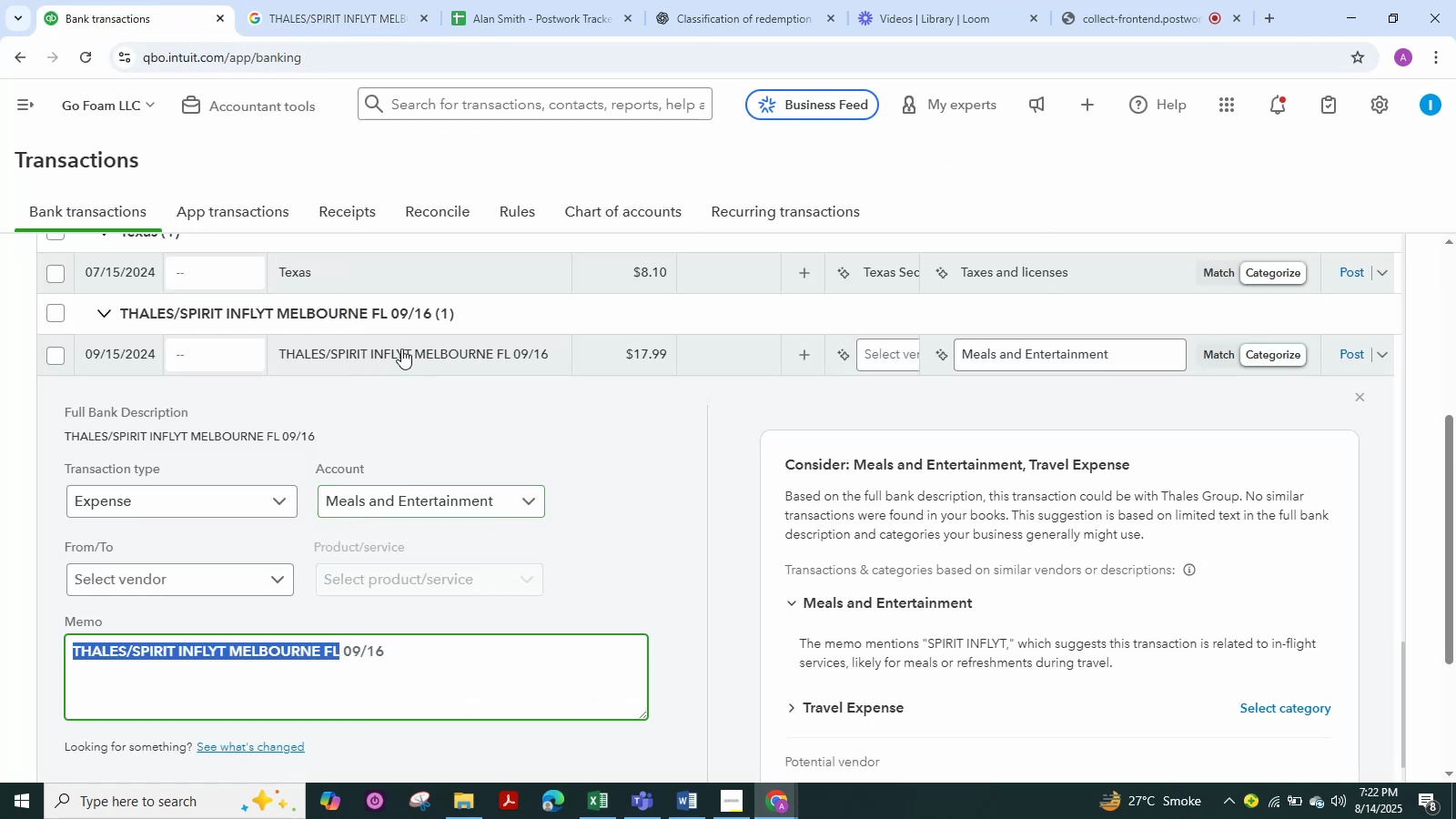 
left_click([401, 349])
 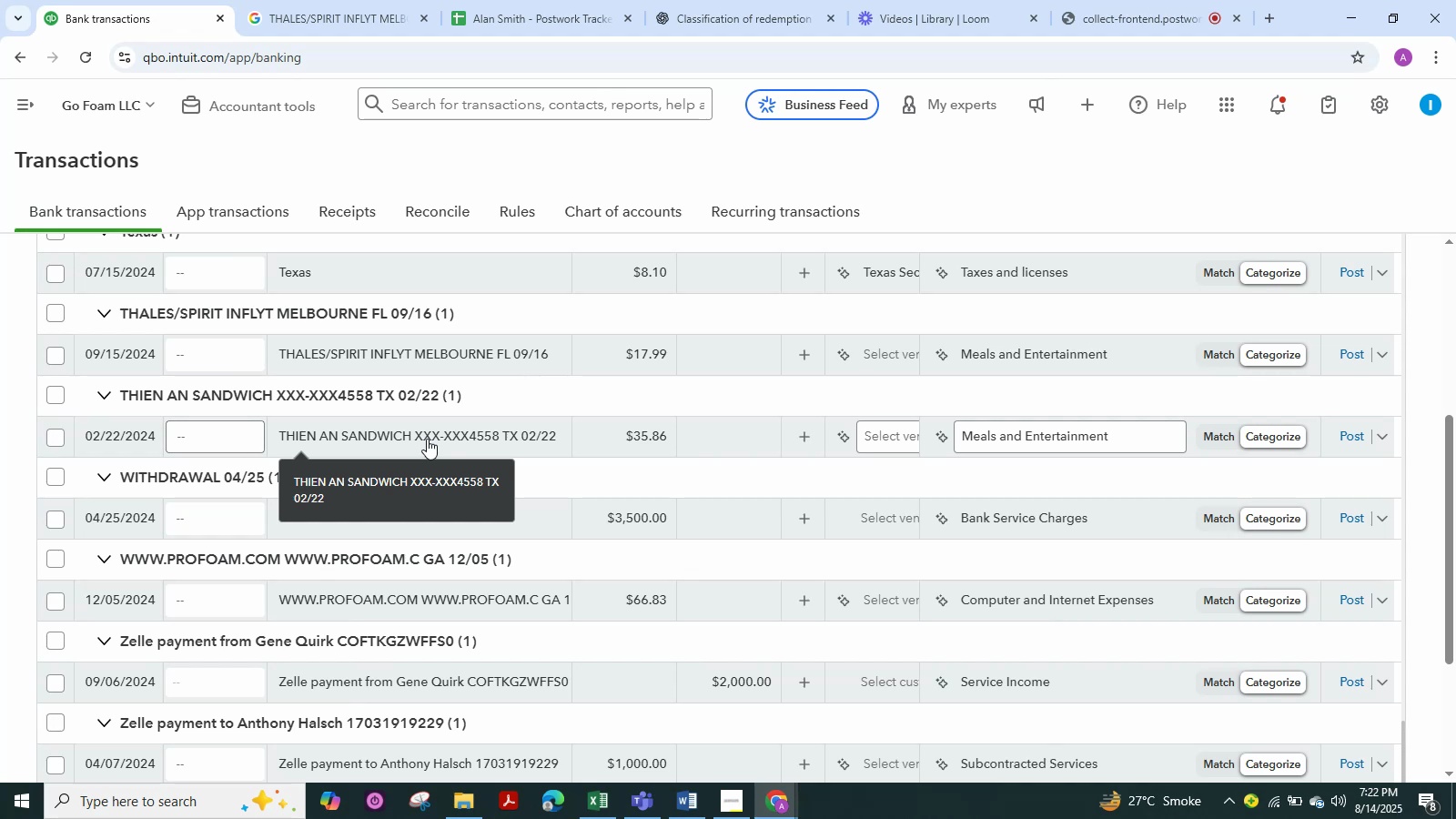 
scroll: coordinate [427, 439], scroll_direction: down, amount: 2.0
 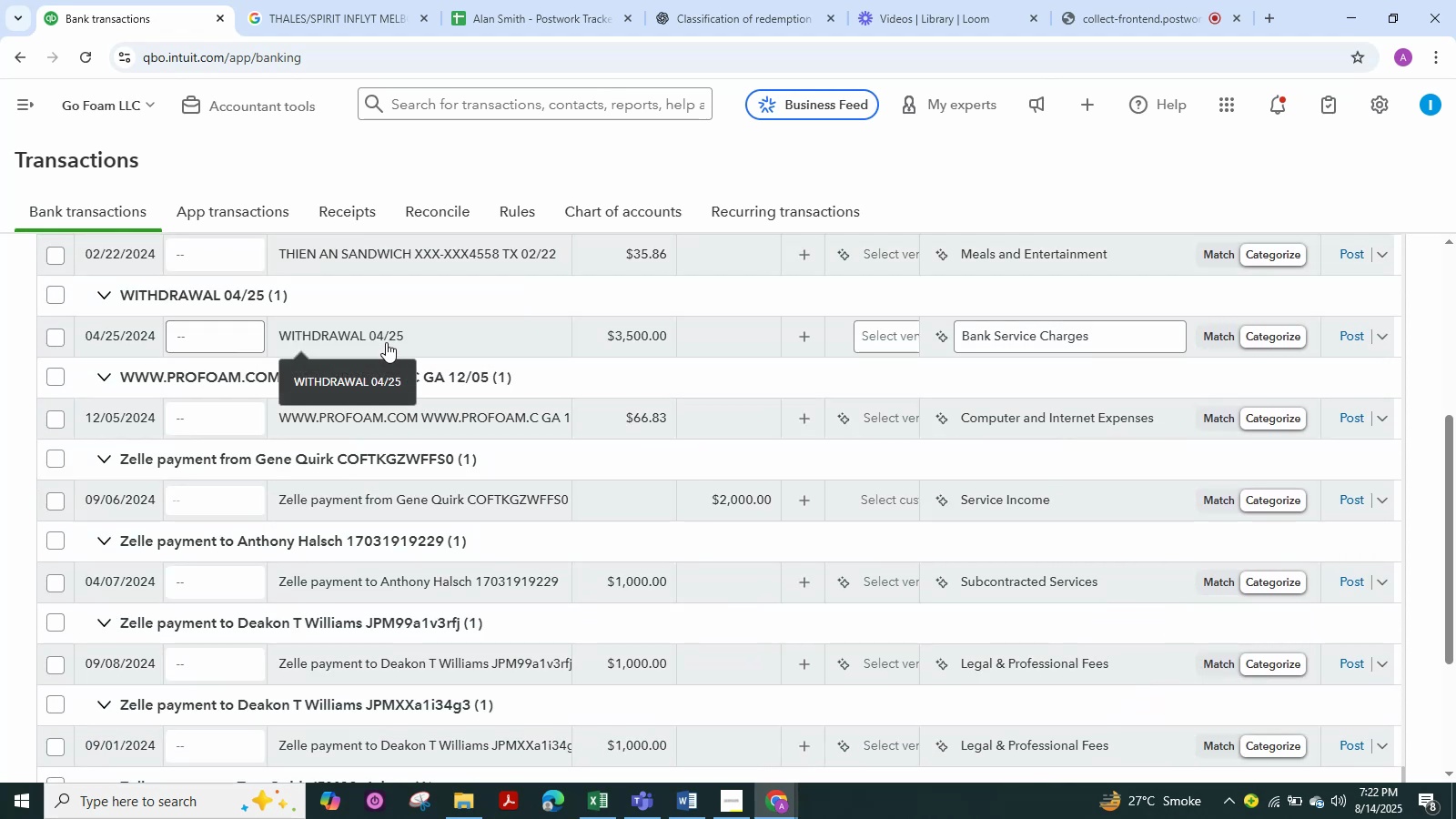 
left_click([386, 342])
 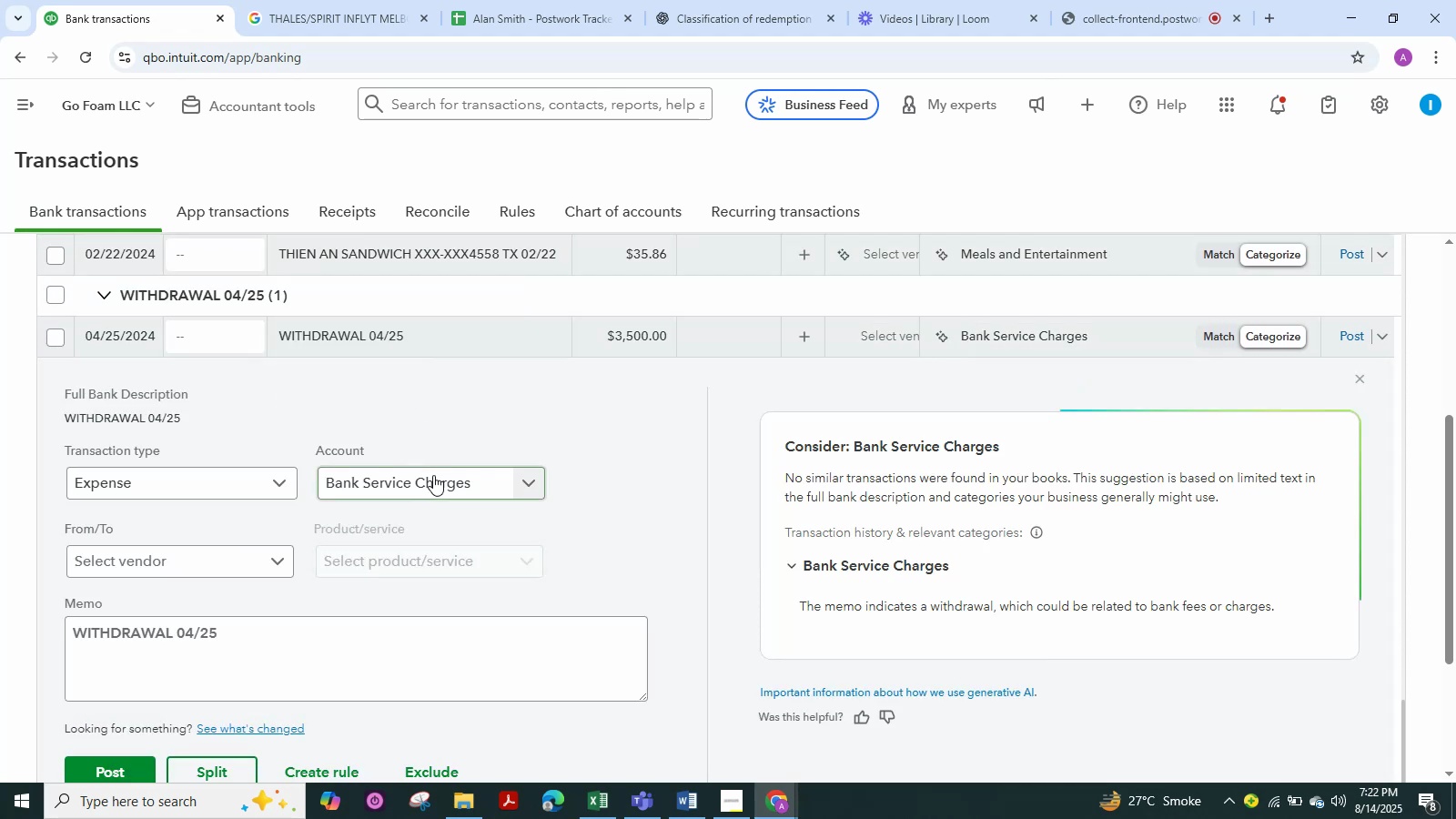 
left_click([432, 484])
 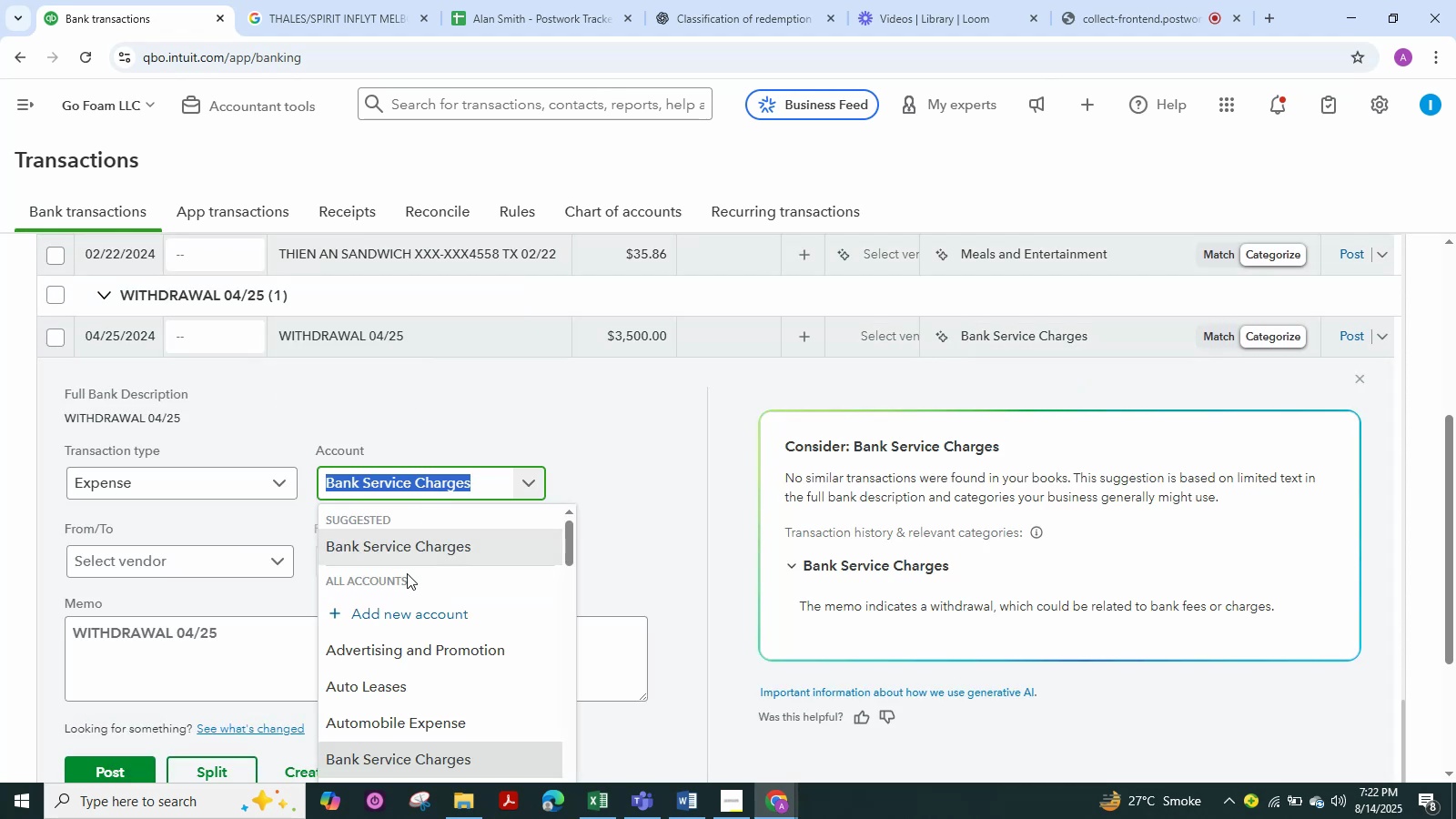 
type(share)
 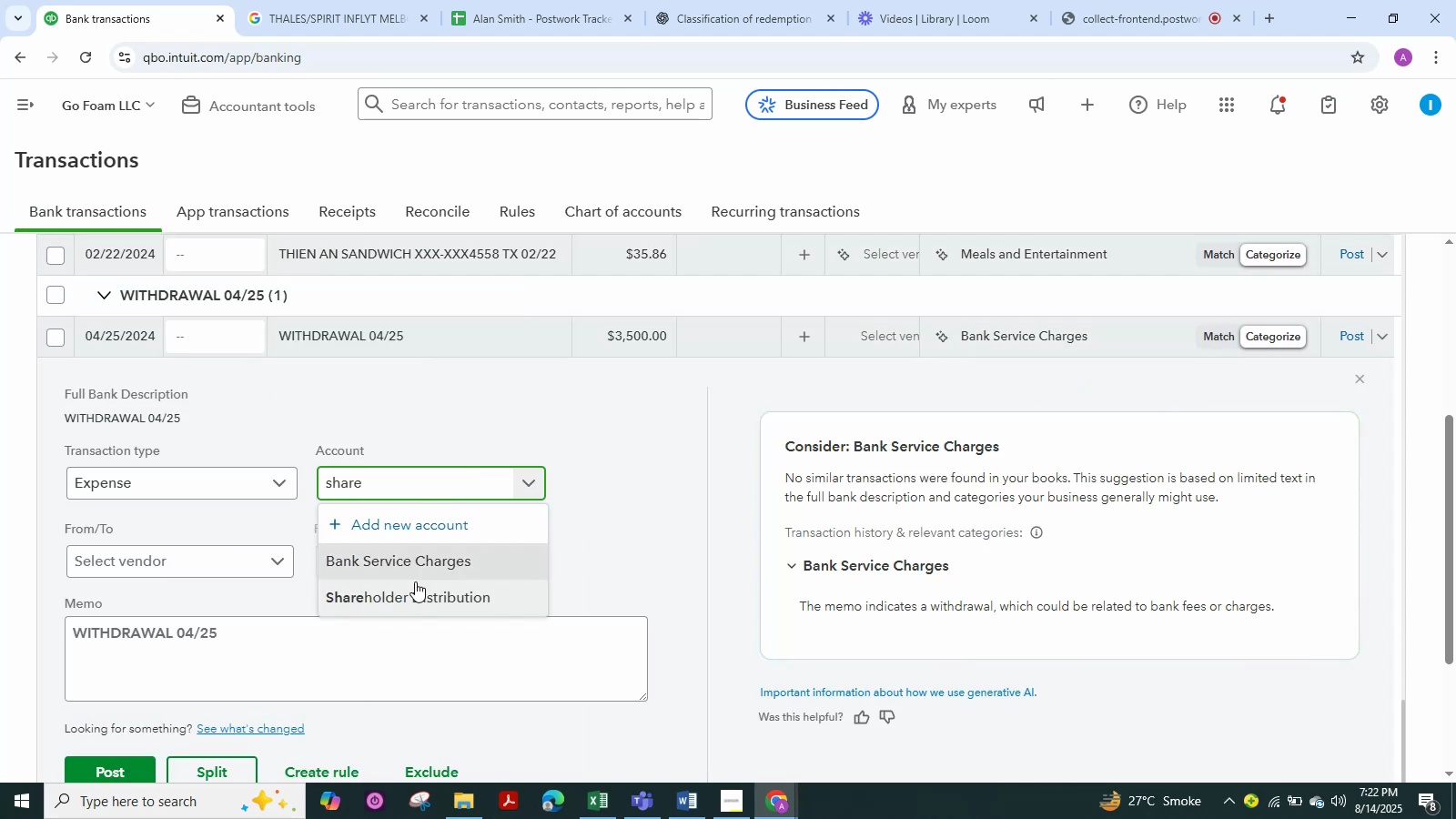 
left_click([415, 597])
 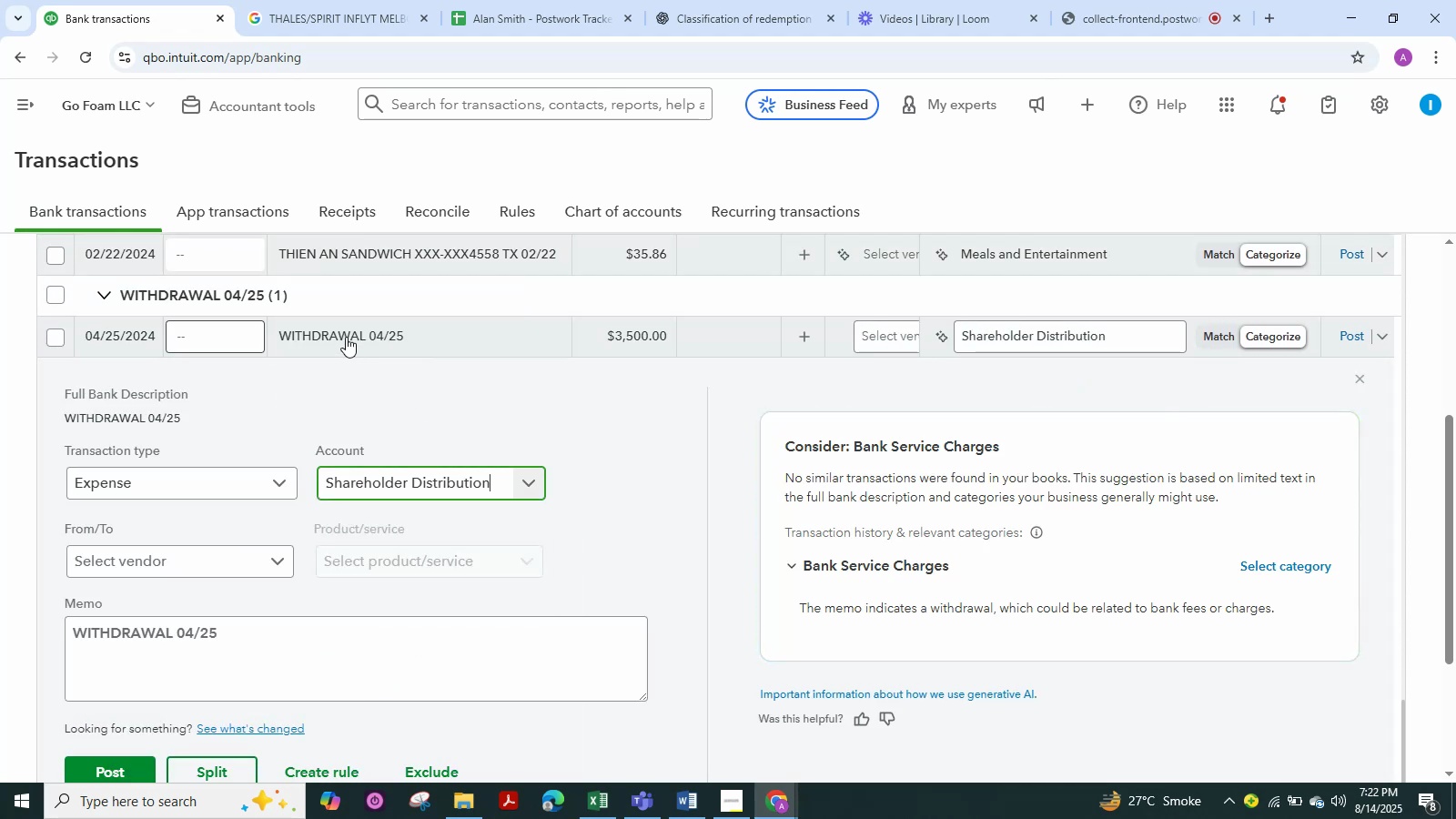 
left_click([344, 331])
 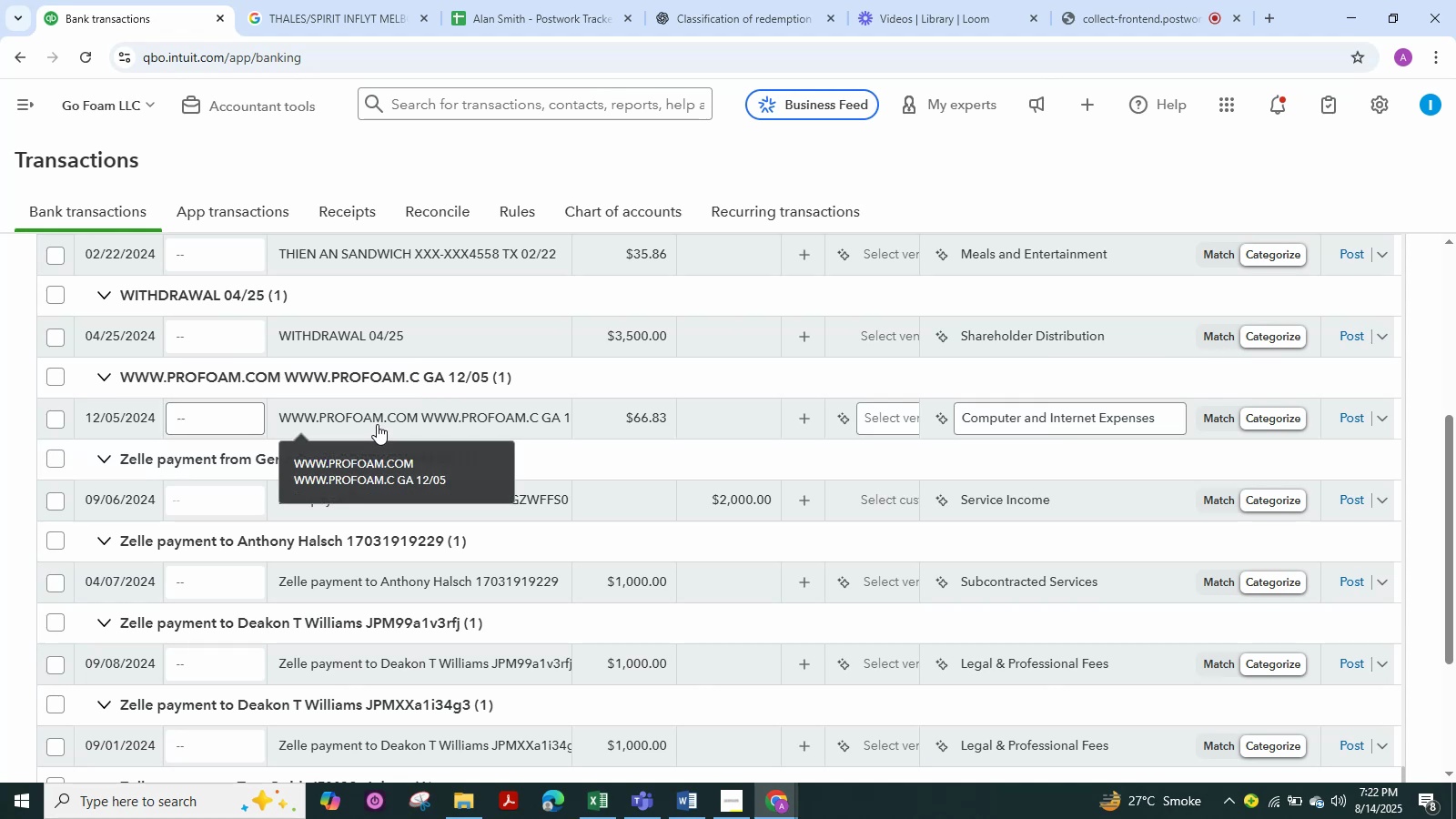 
left_click([377, 424])
 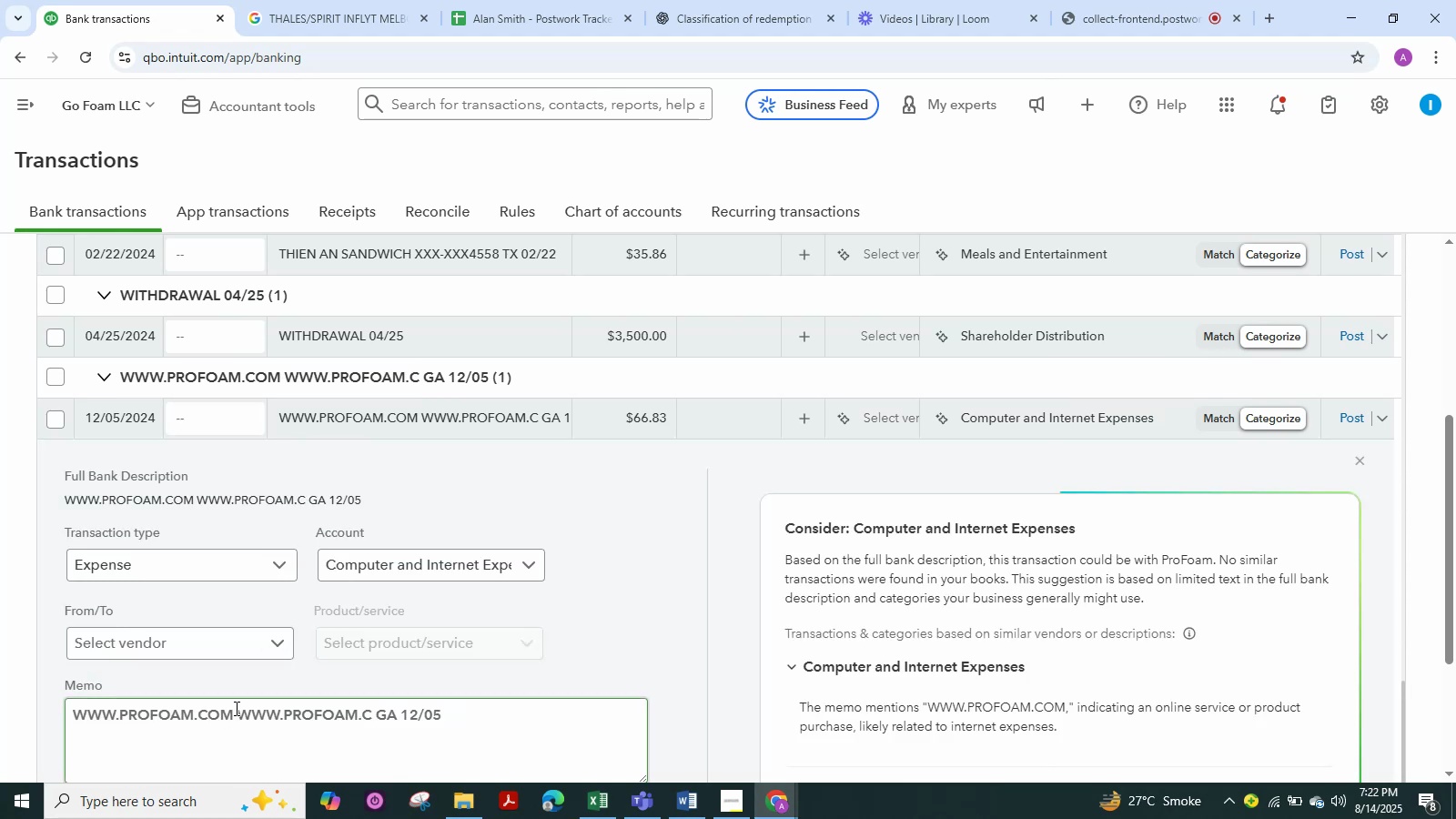 
left_click_drag(start_coordinate=[235, 708], to_coordinate=[0, 709])
 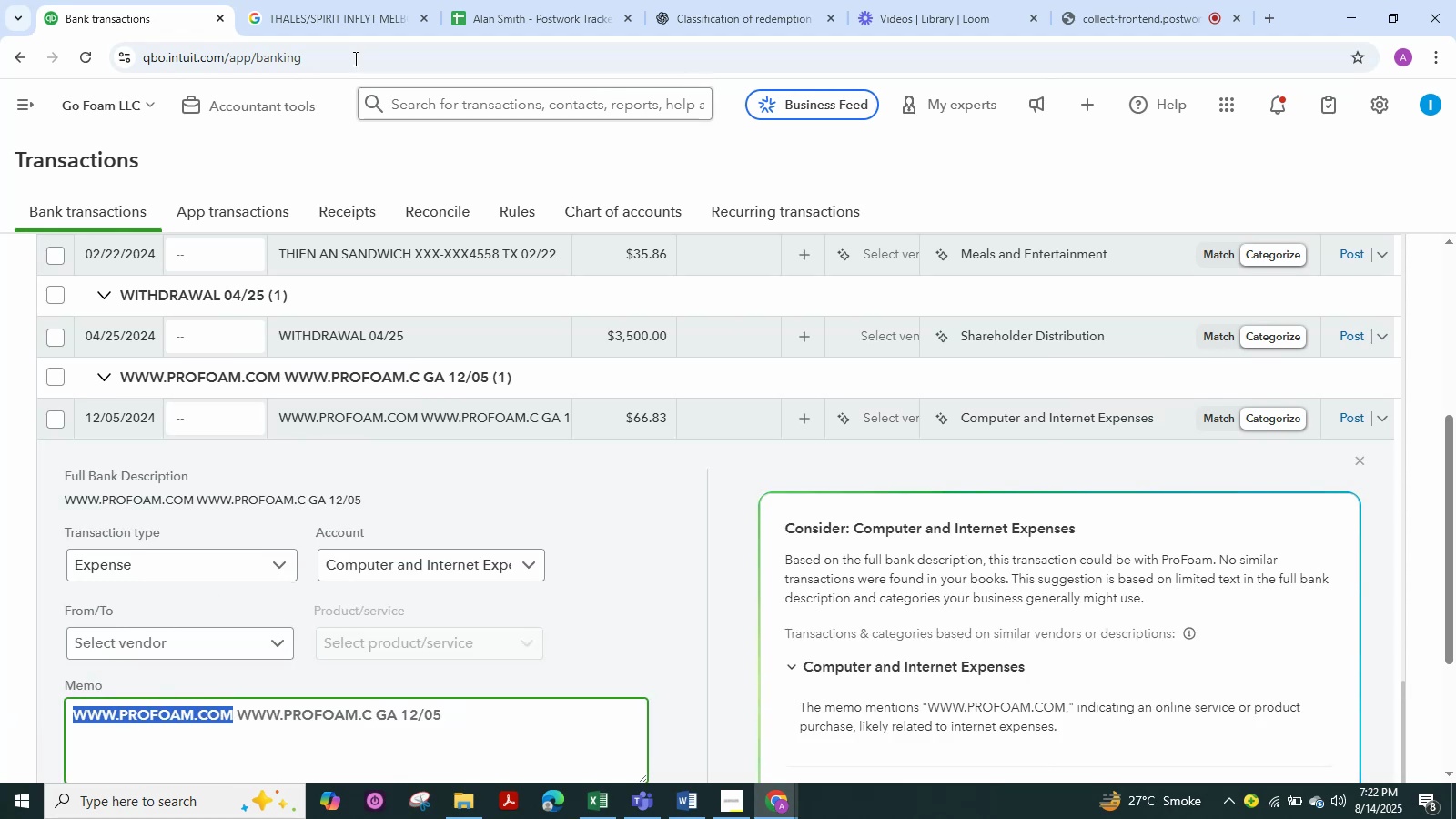 
key(Control+C)
 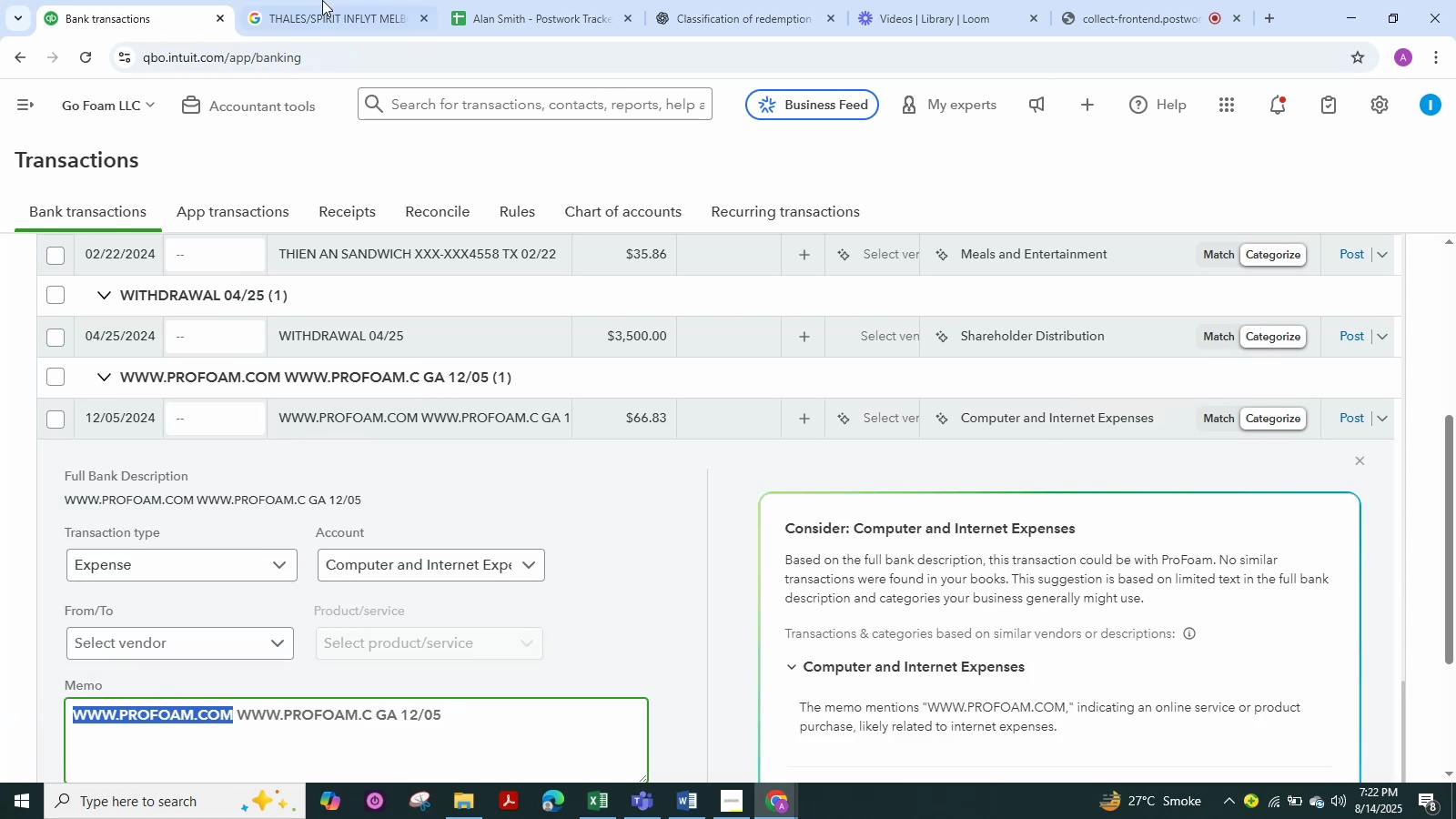 
left_click([321, 0])
 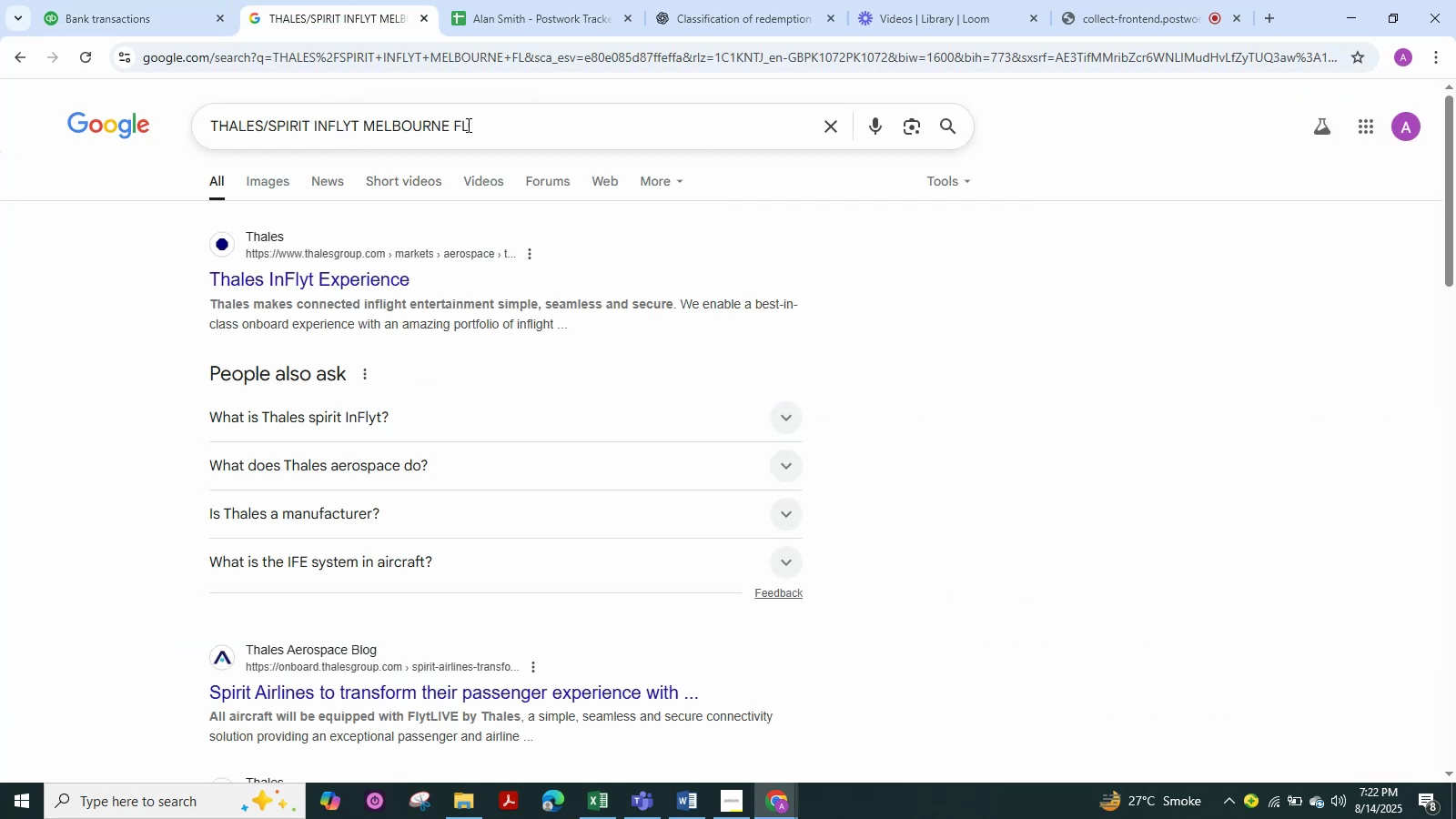 
left_click_drag(start_coordinate=[480, 133], to_coordinate=[0, 134])
 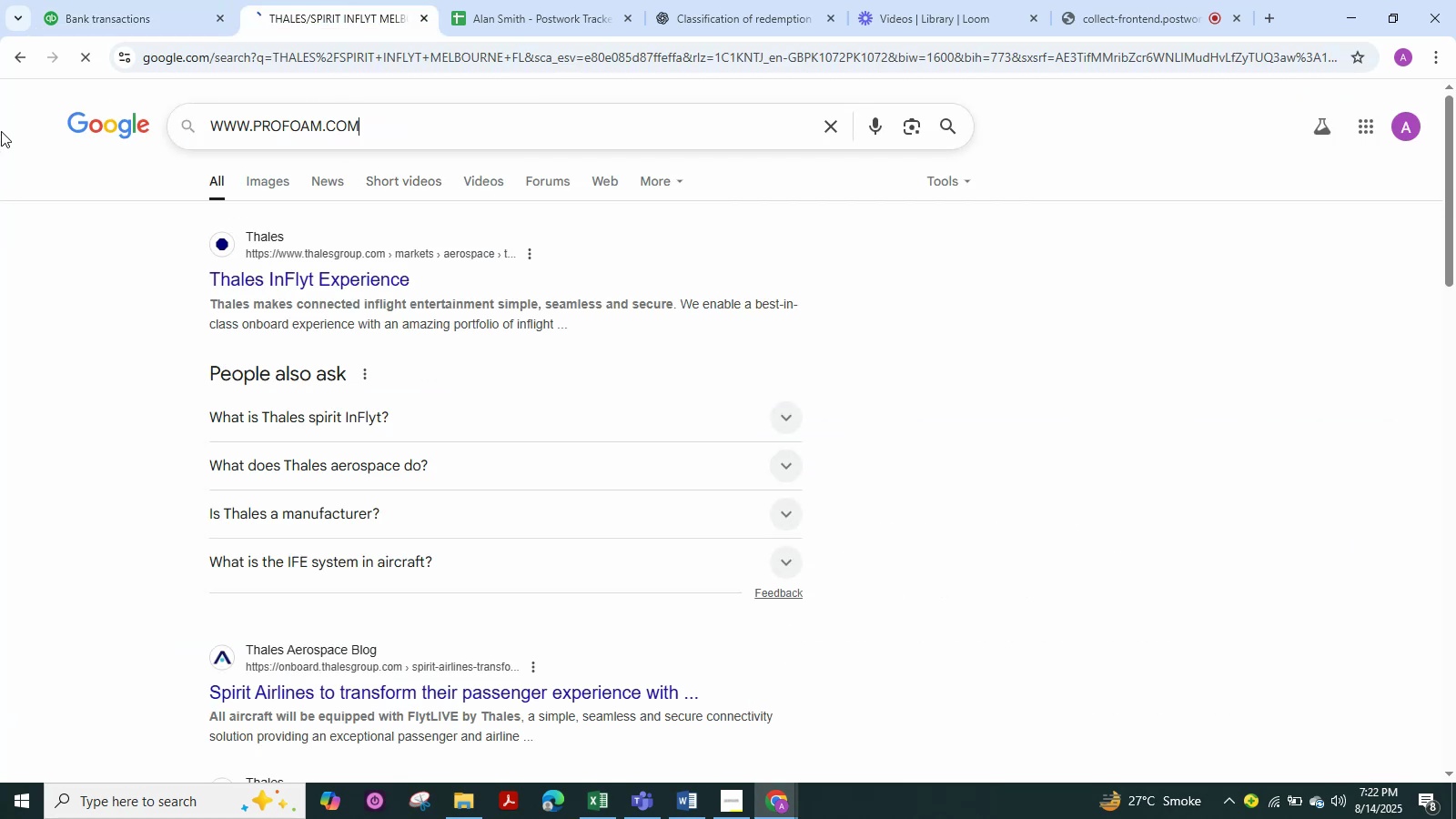 
key(Control+ControlLeft)
 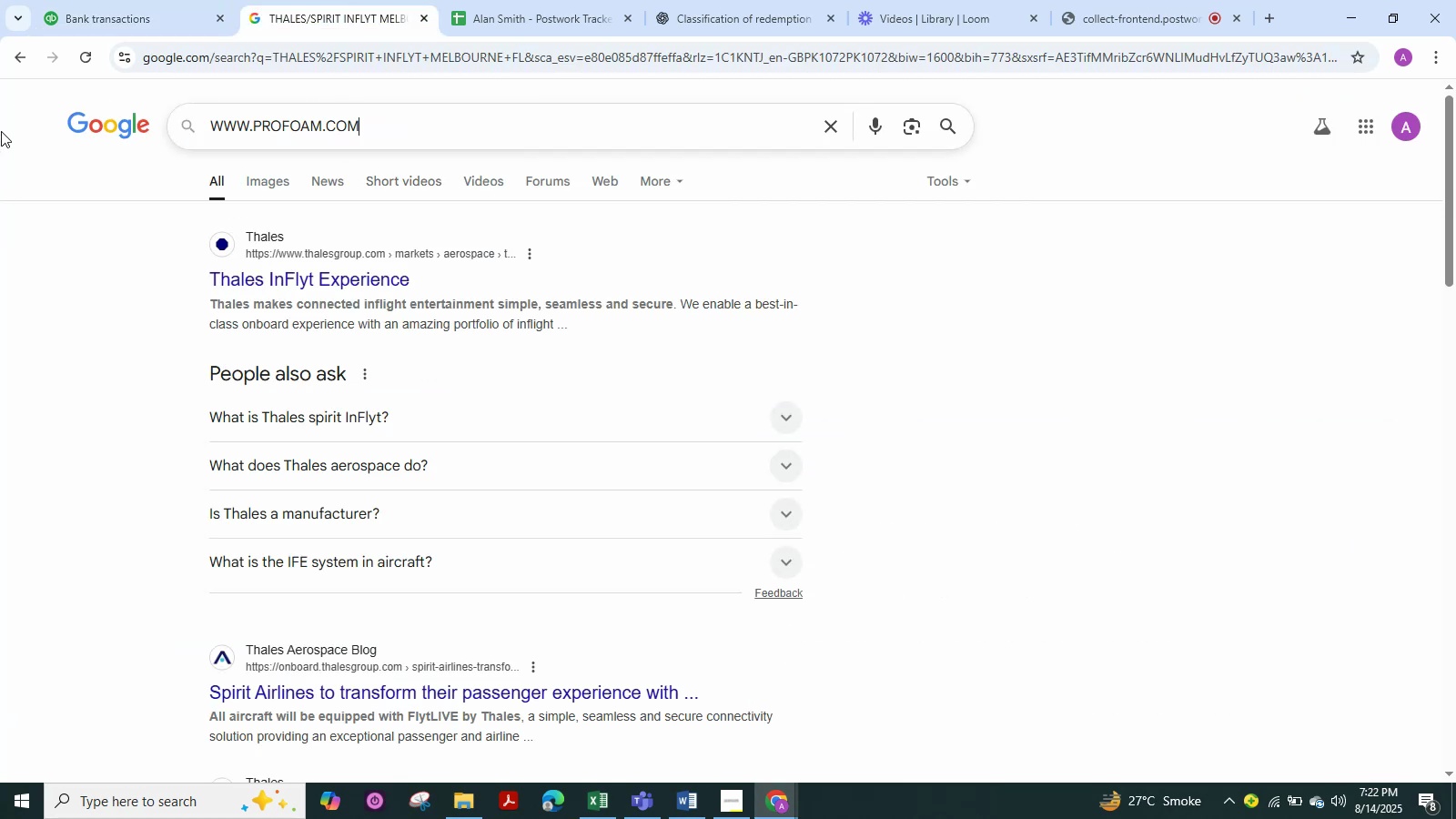 
key(Control+V)
 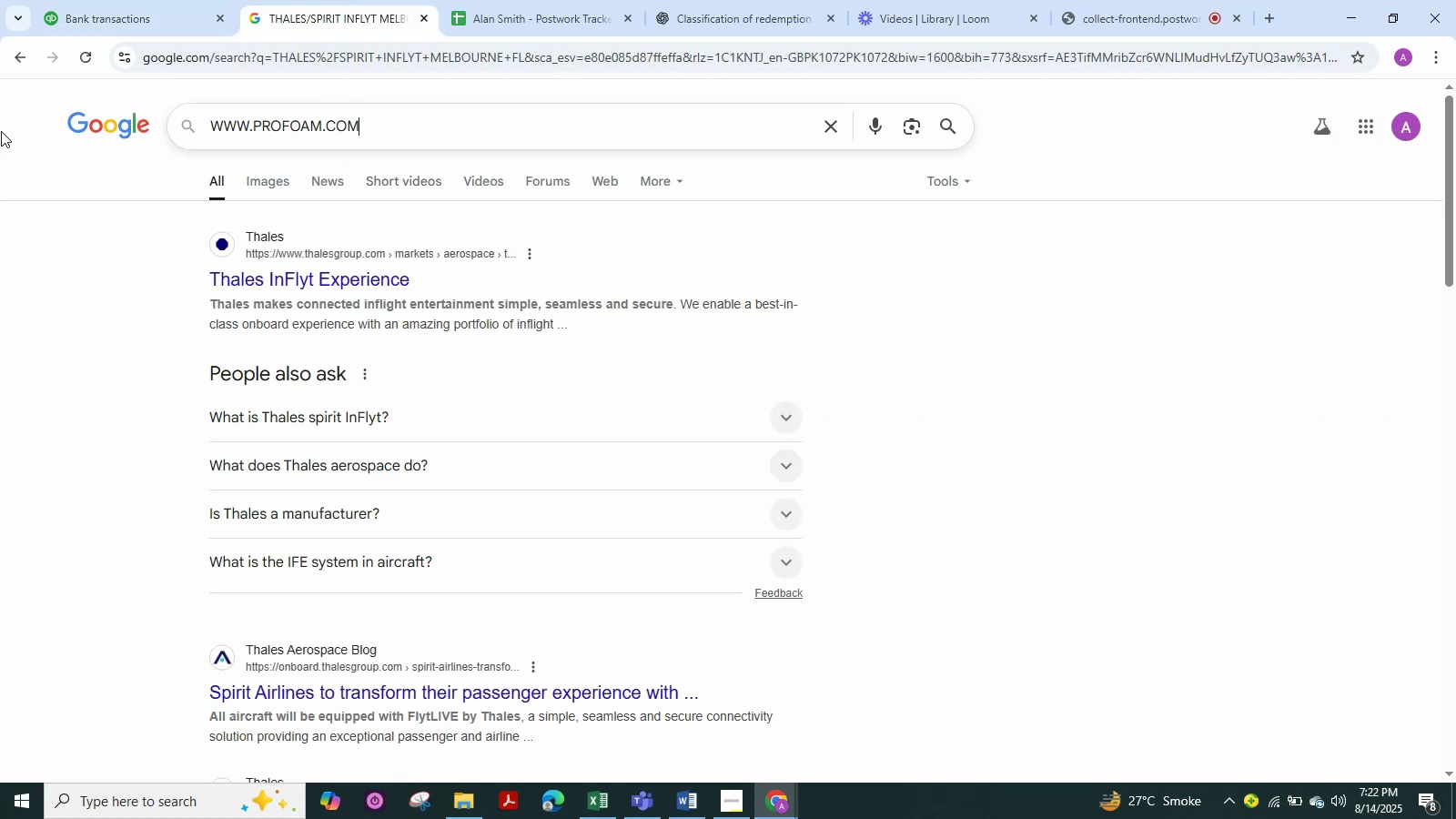 
key(NumpadEnter)
 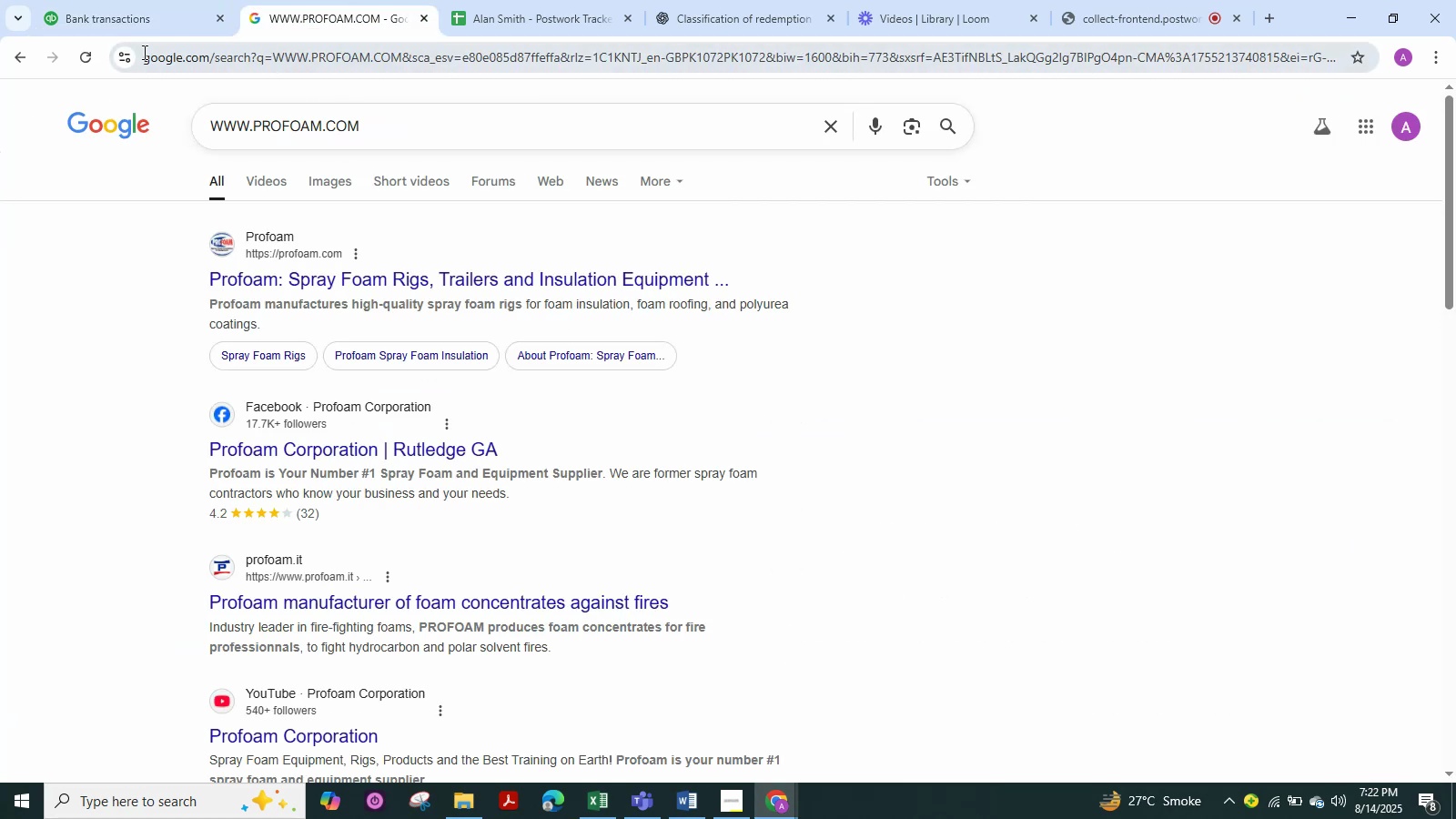 
left_click([67, 0])
 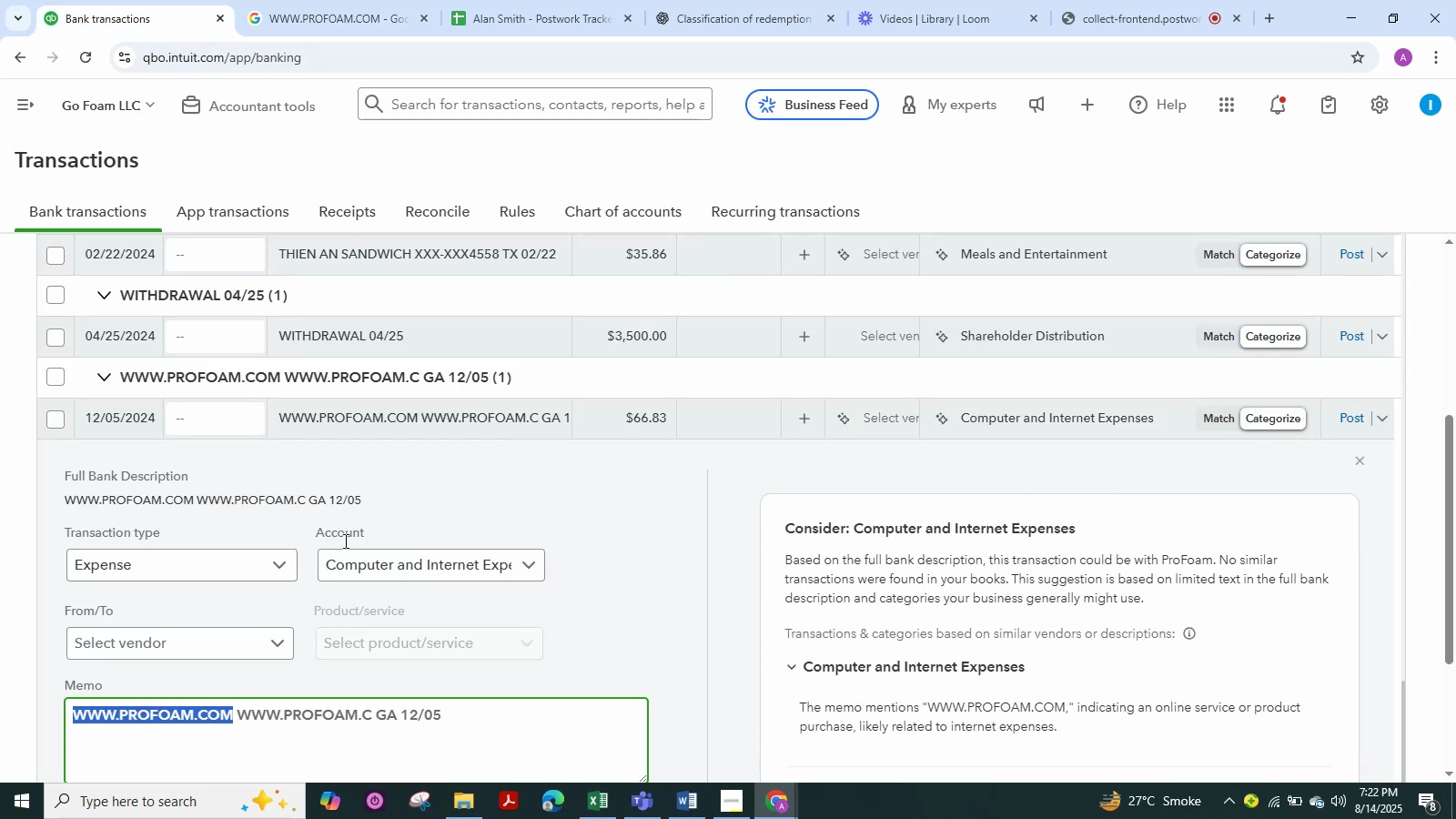 
left_click([390, 562])
 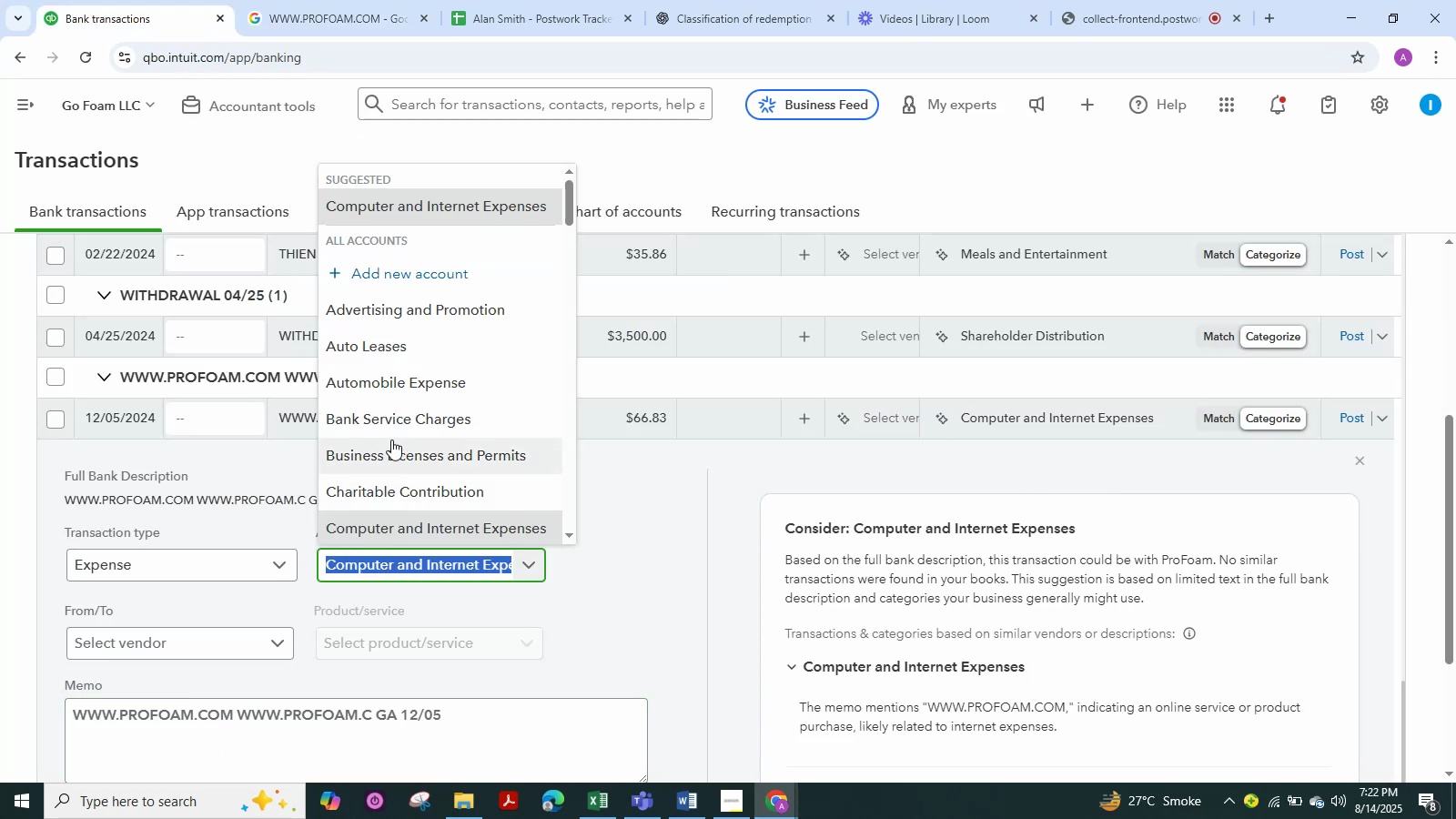 
type(supplies)
 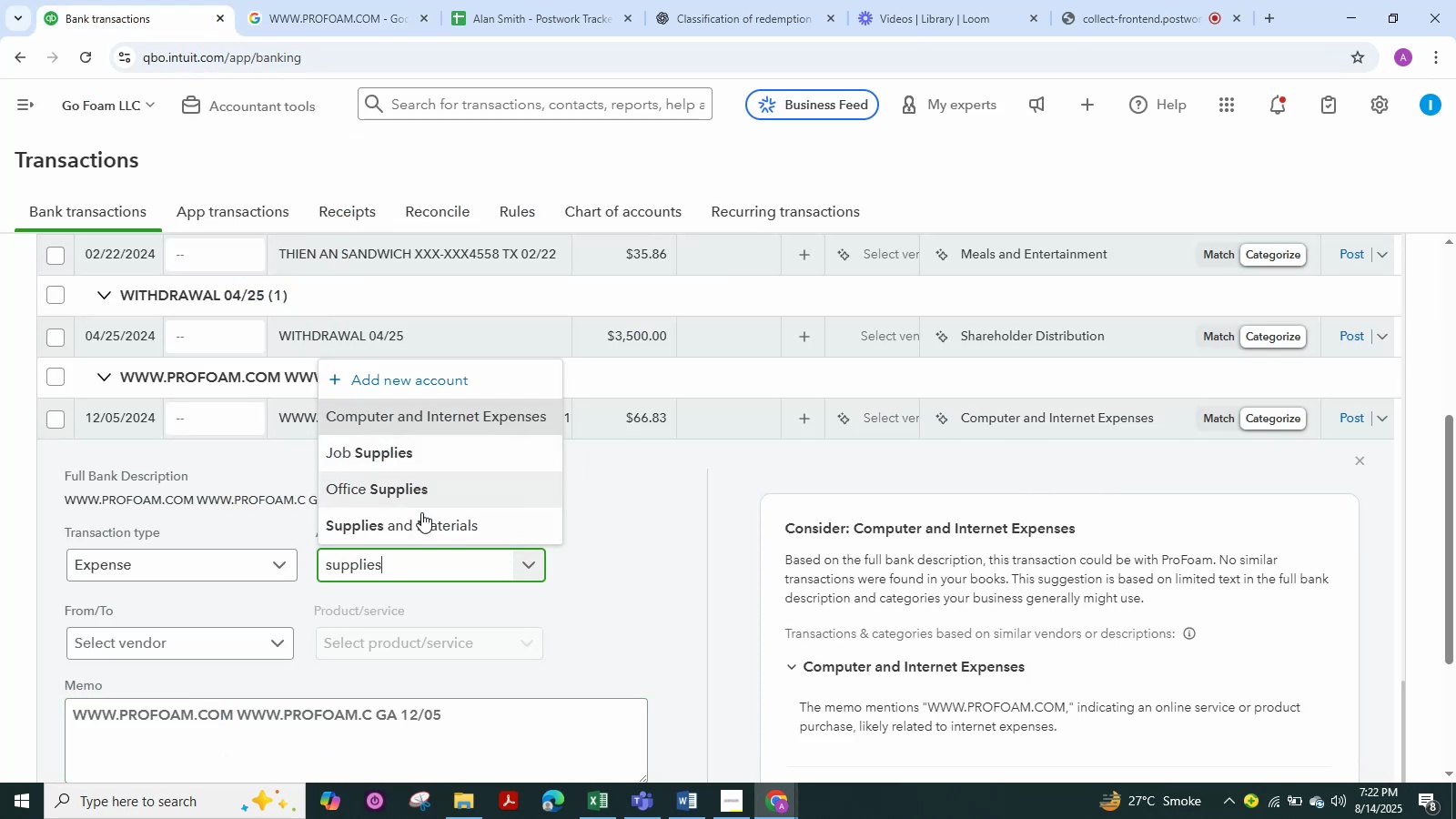 
left_click([421, 520])
 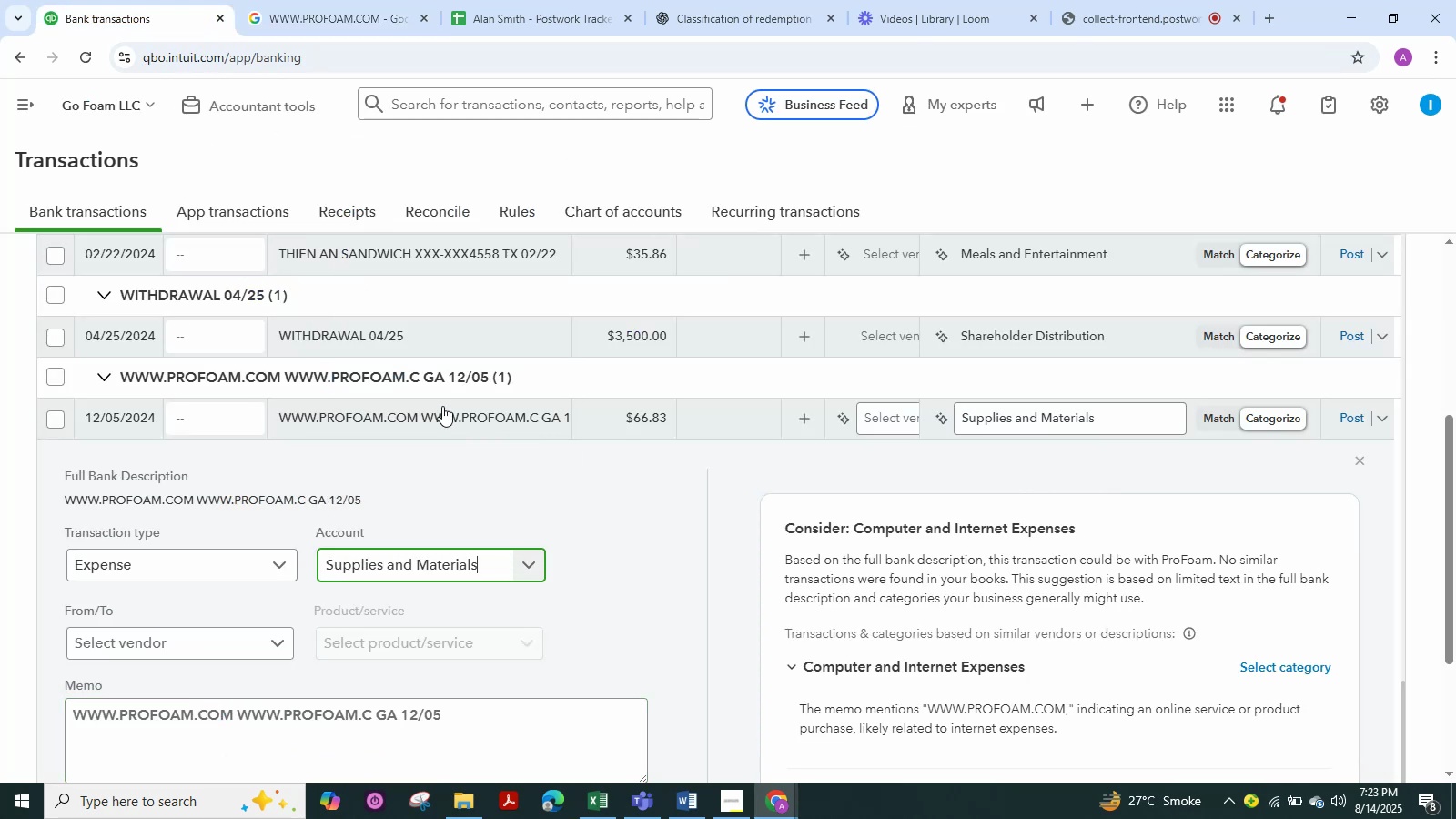 
left_click([442, 406])
 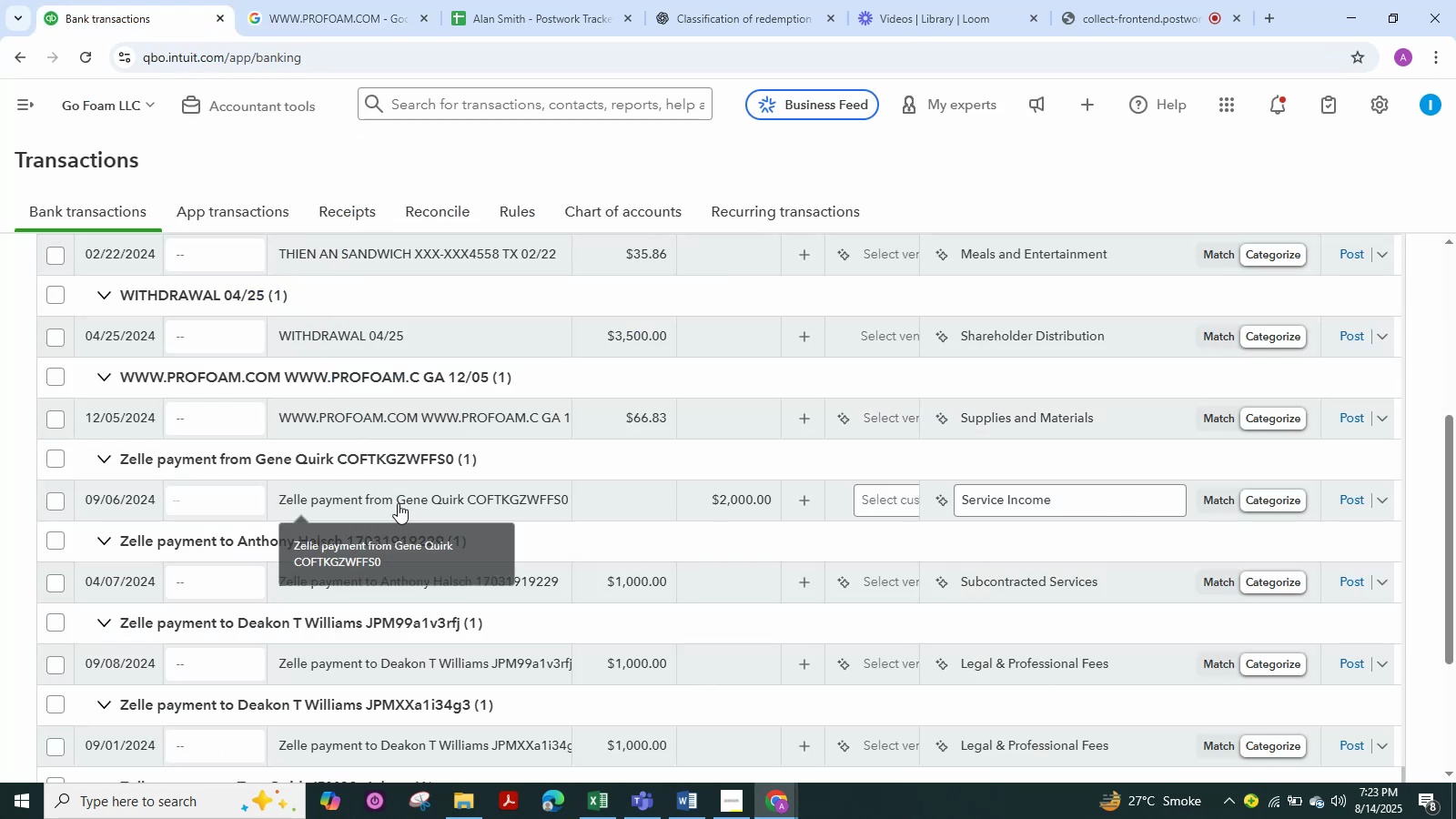 
scroll: coordinate [406, 460], scroll_direction: down, amount: 1.0
 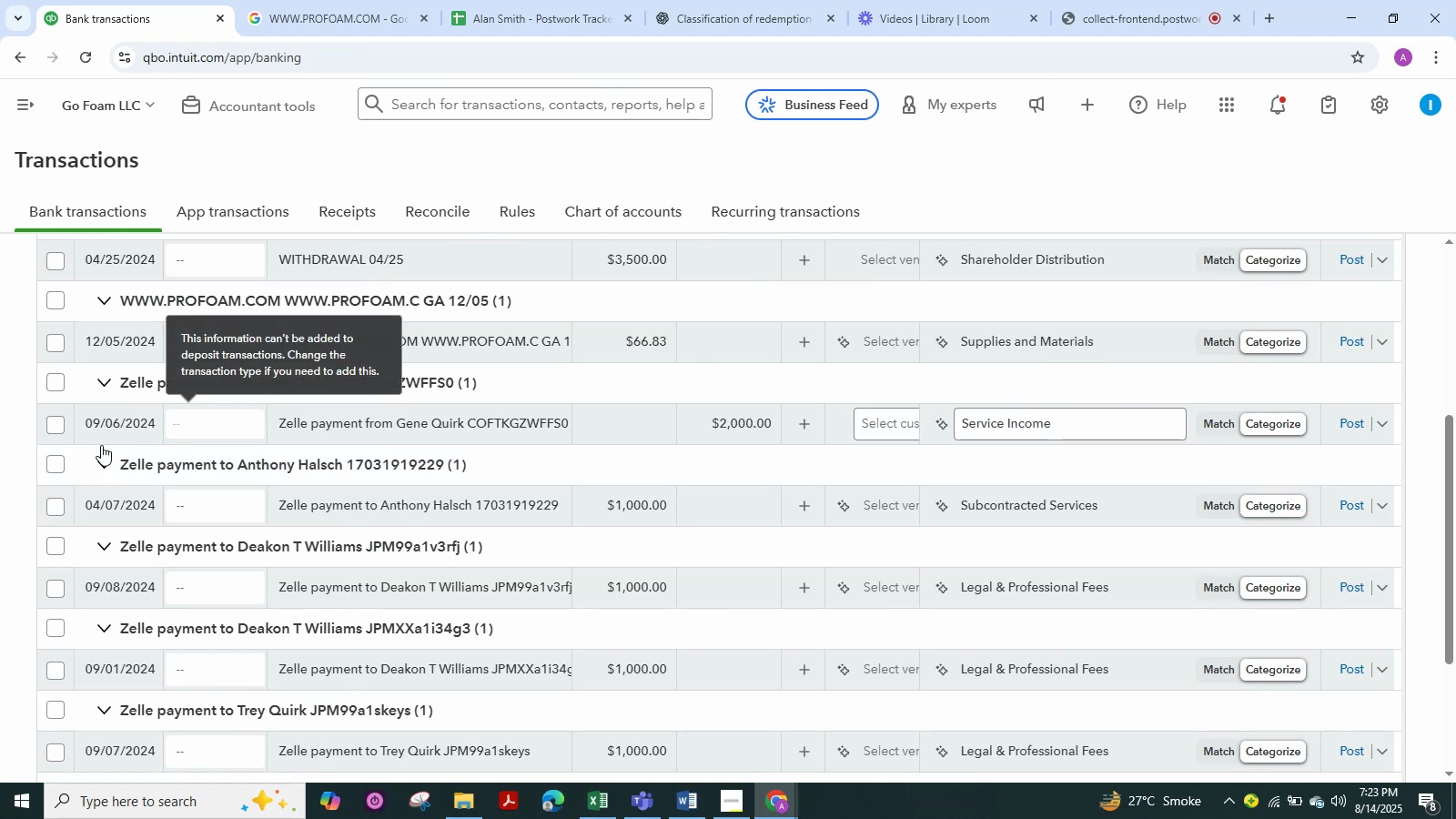 
left_click([62, 428])
 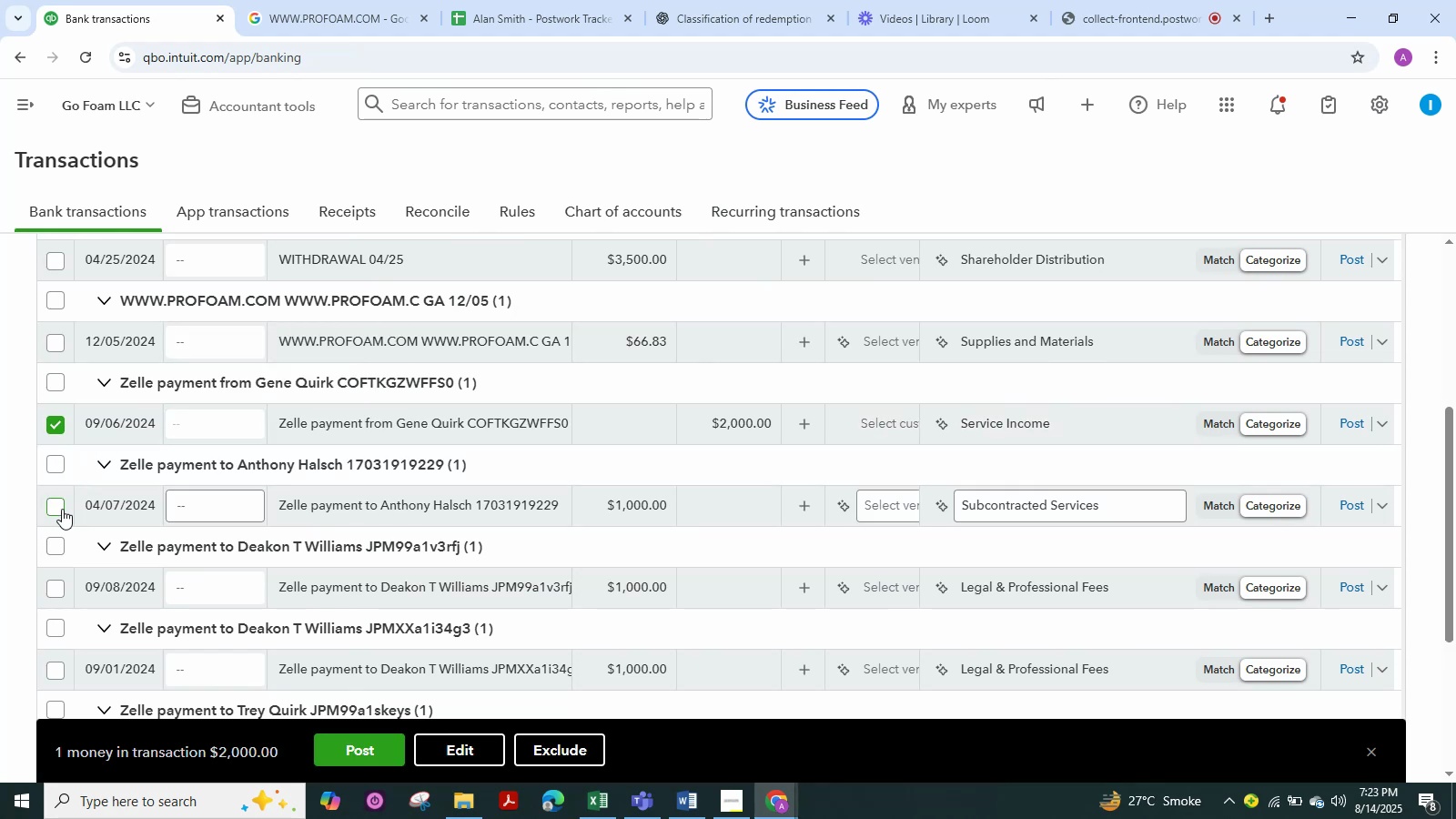 
left_click([62, 509])
 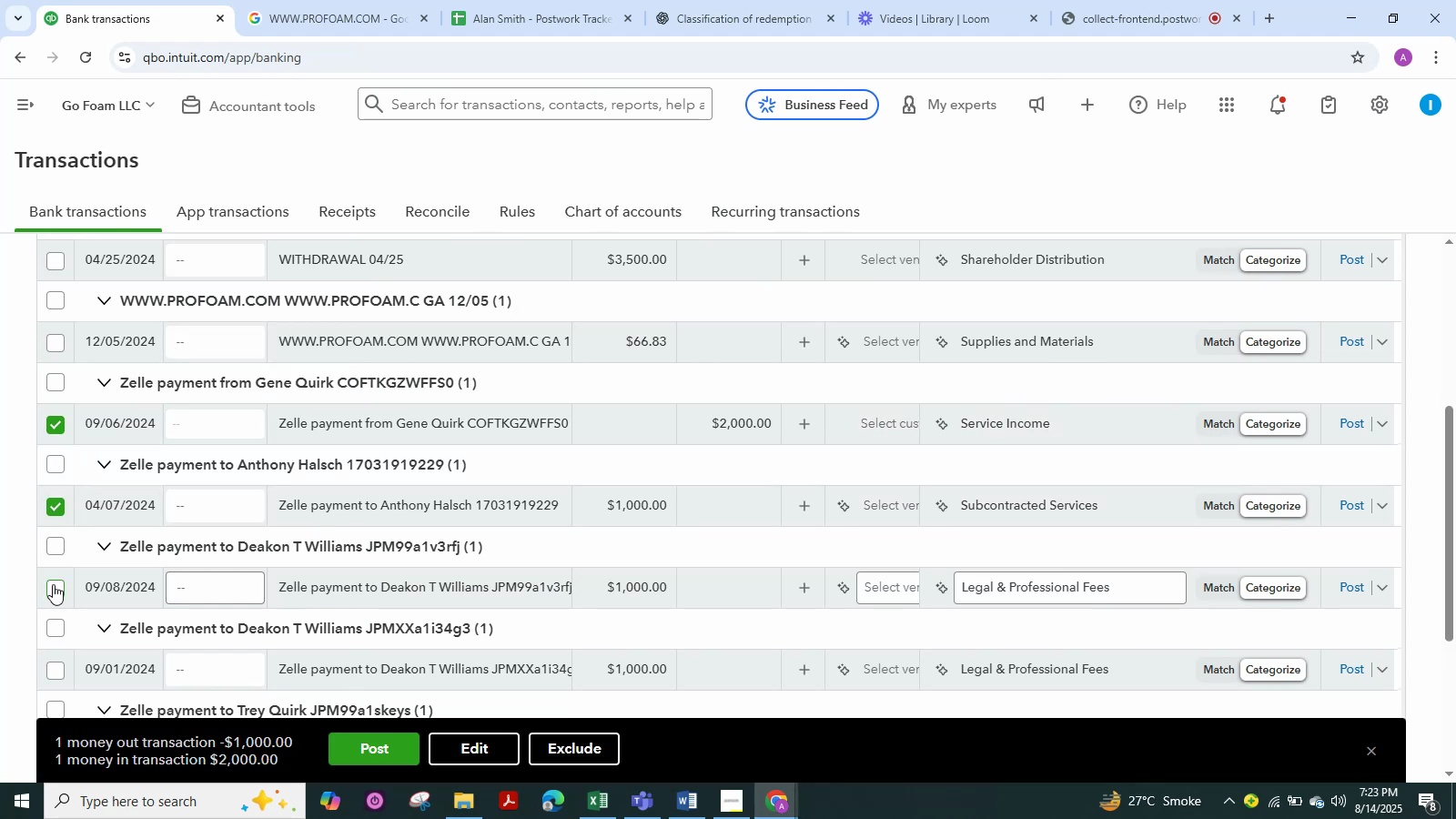 
left_click([53, 584])
 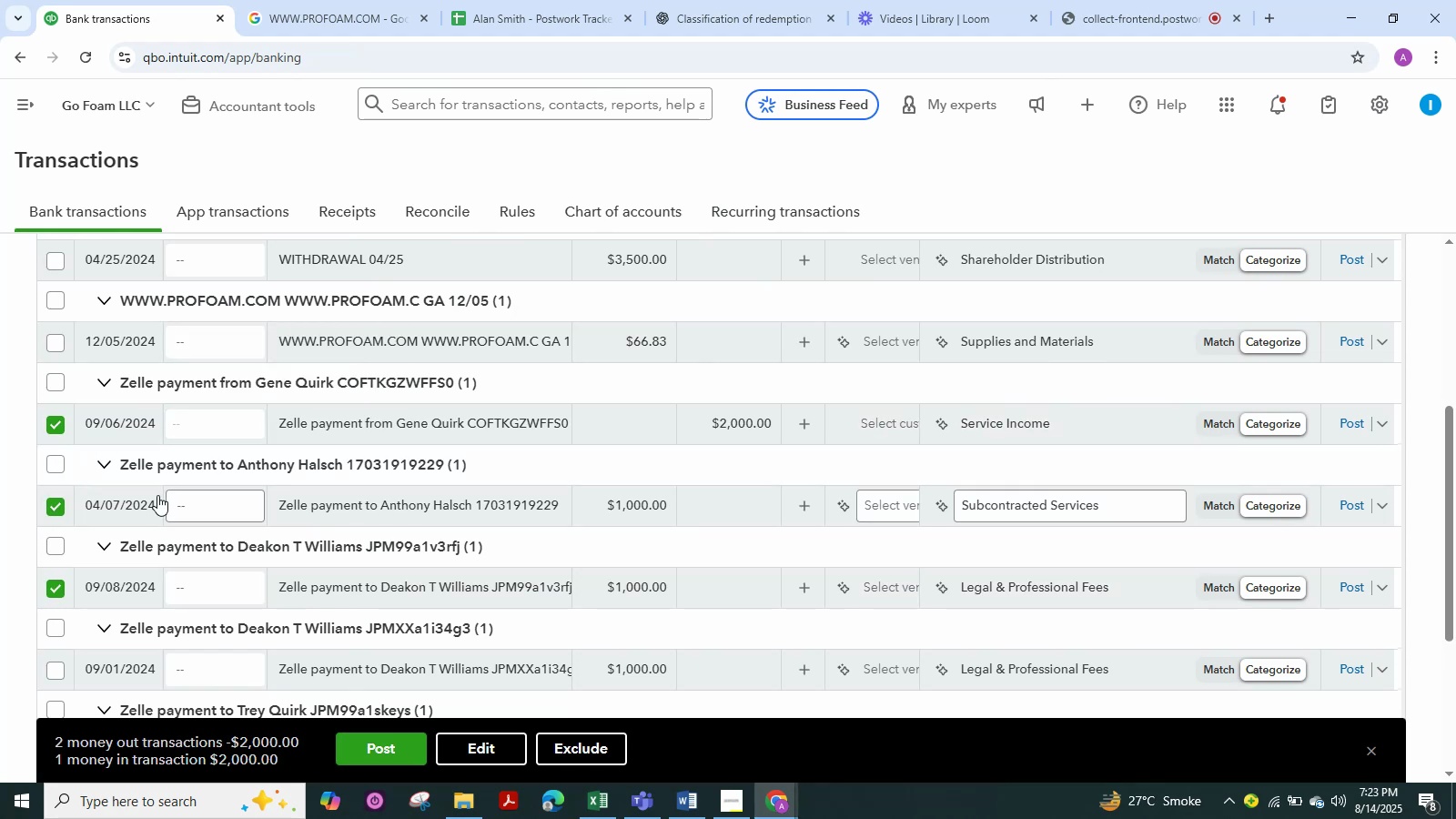 
scroll: coordinate [157, 495], scroll_direction: down, amount: 3.0
 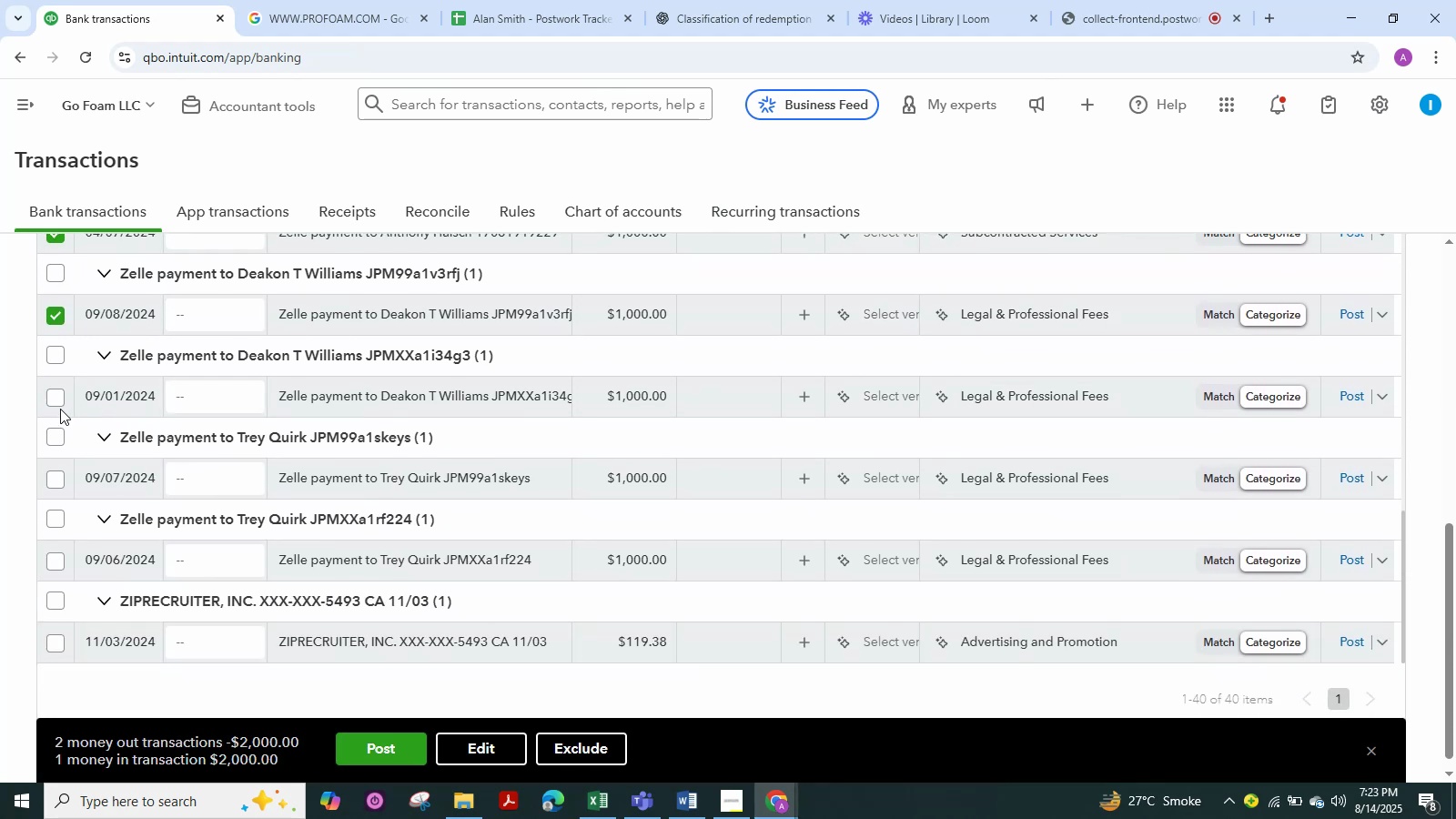 
left_click([46, 396])
 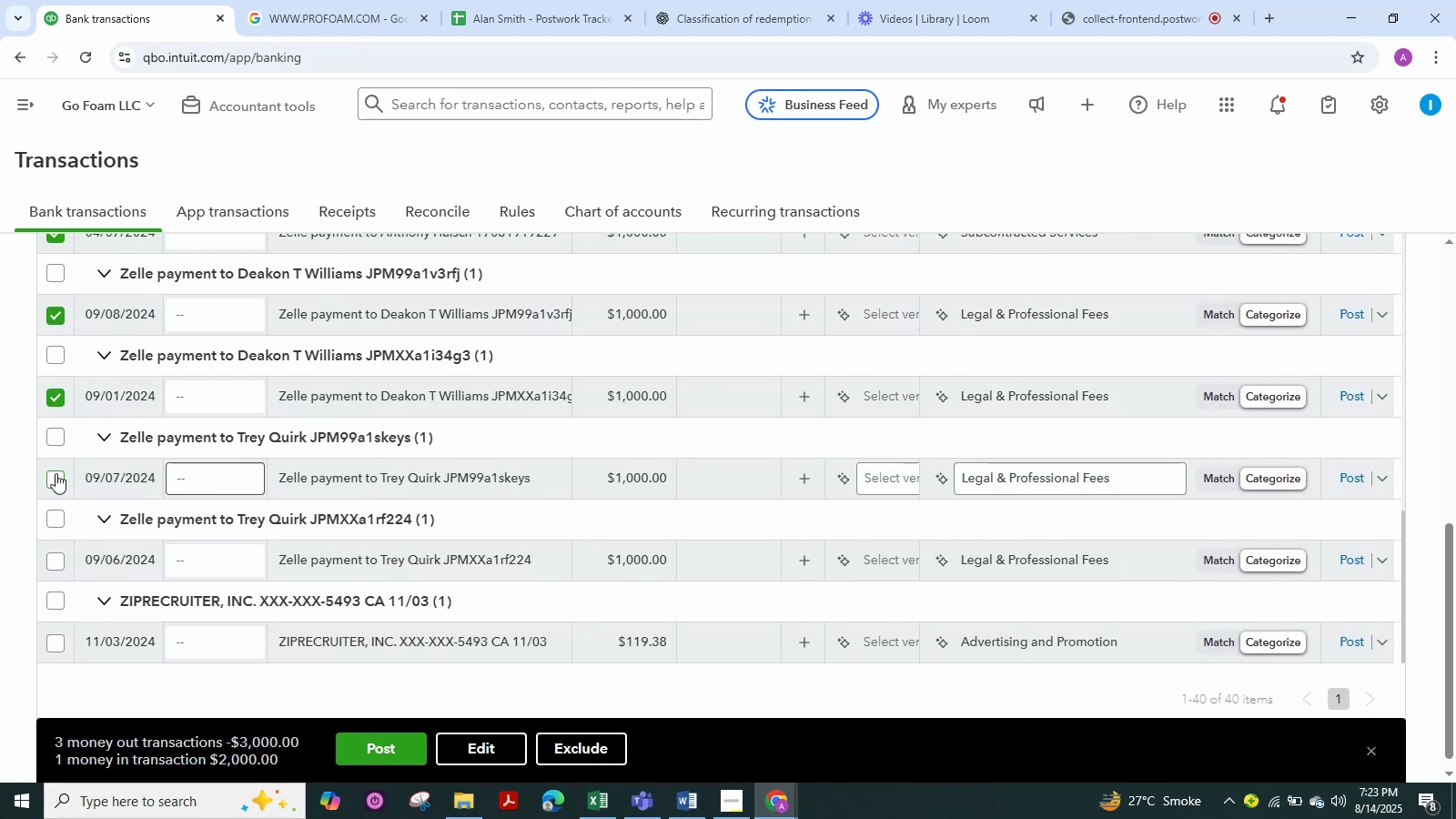 
left_click([56, 481])
 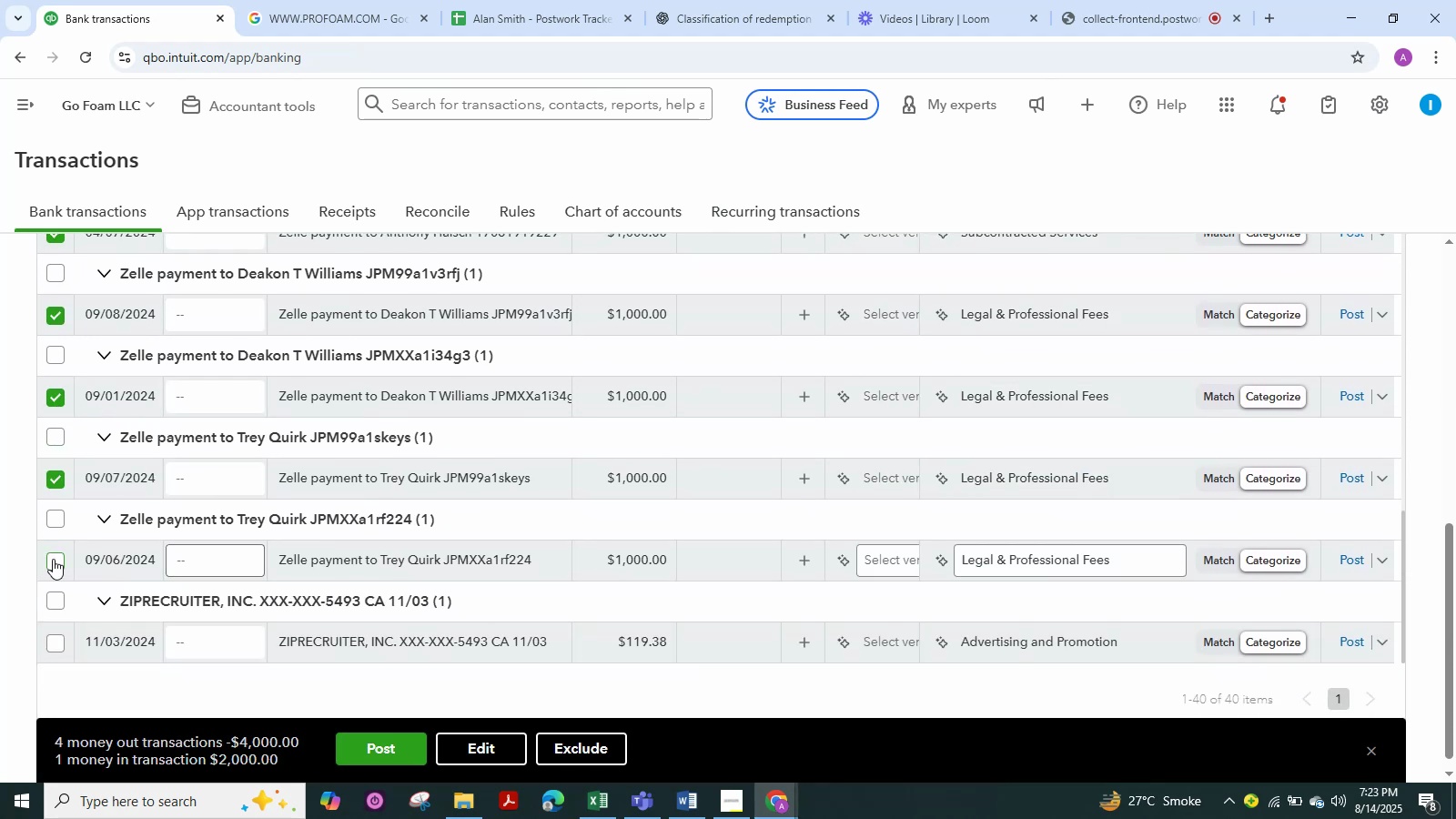 
left_click([53, 559])
 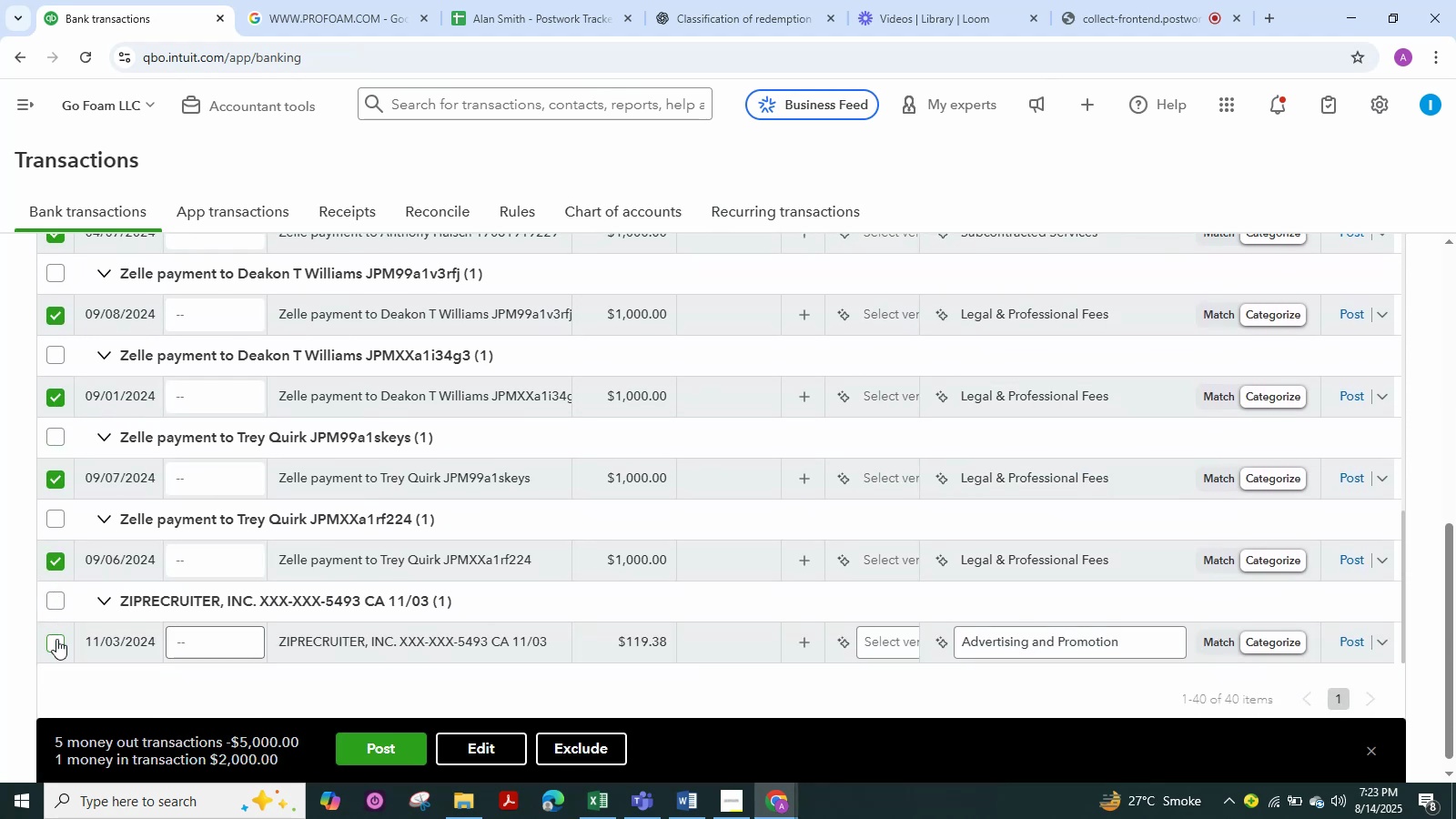 
left_click([56, 644])
 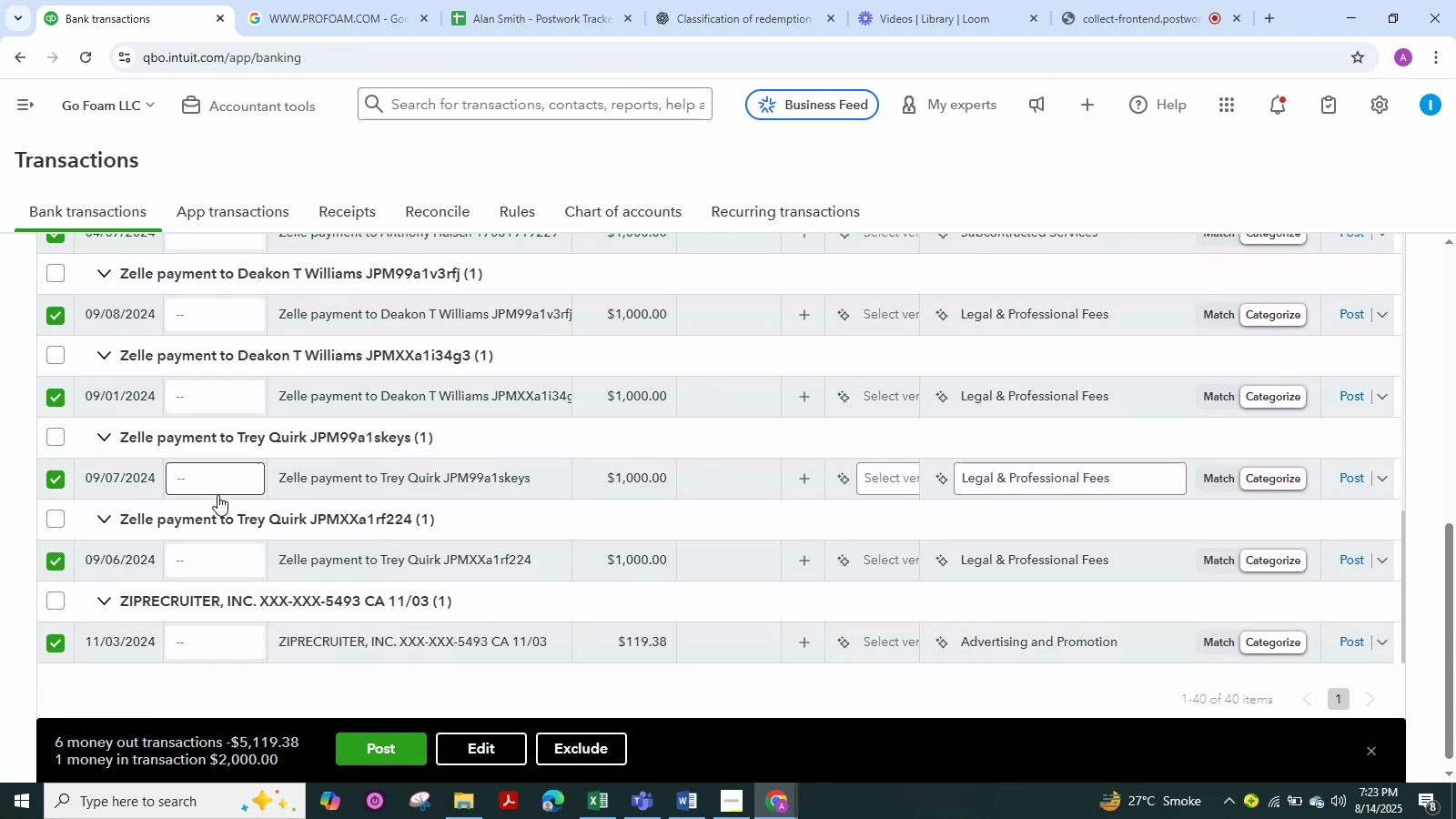 
scroll: coordinate [217, 495], scroll_direction: down, amount: 4.0
 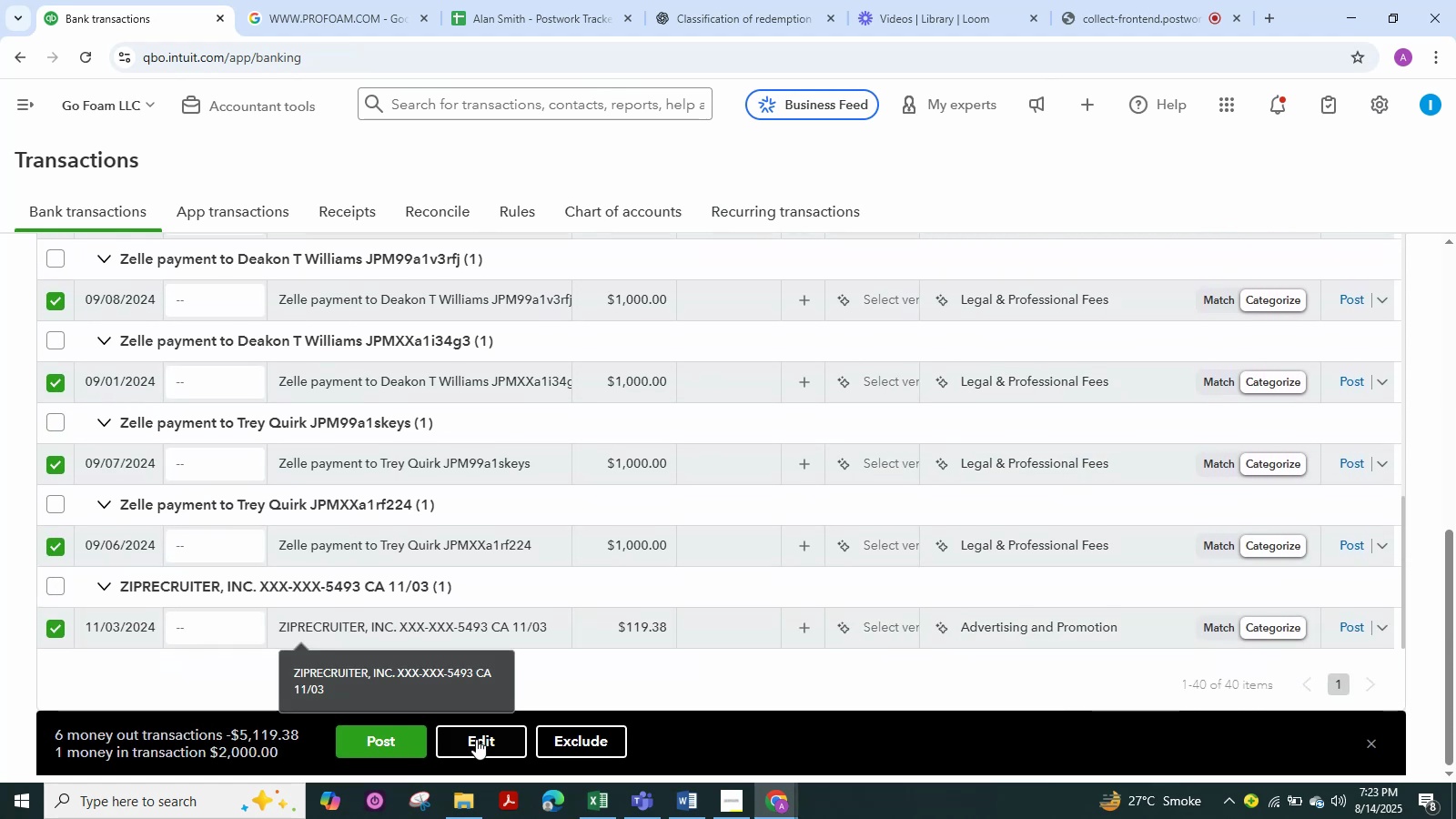 
left_click([479, 741])
 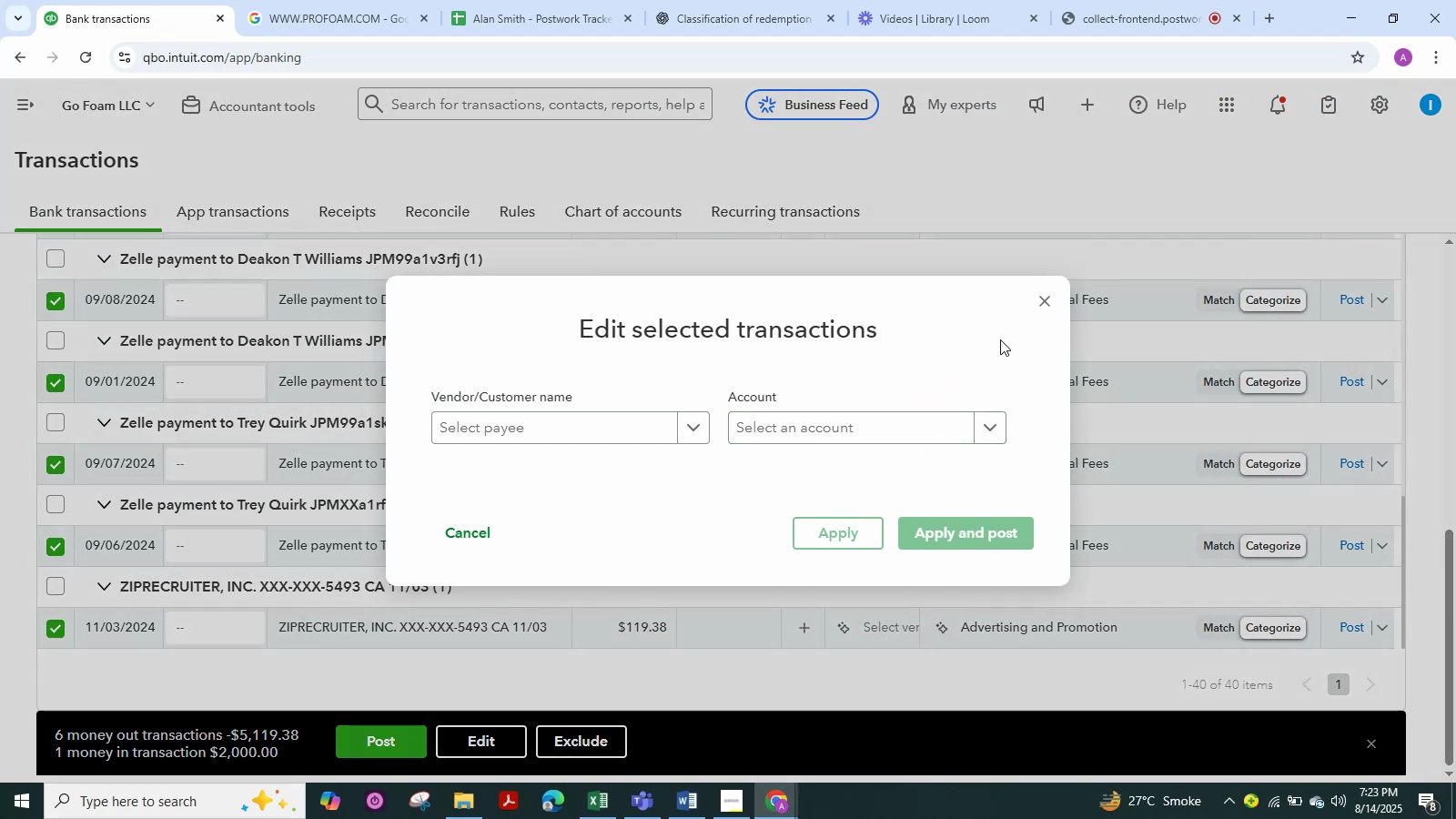 
left_click([1046, 305])
 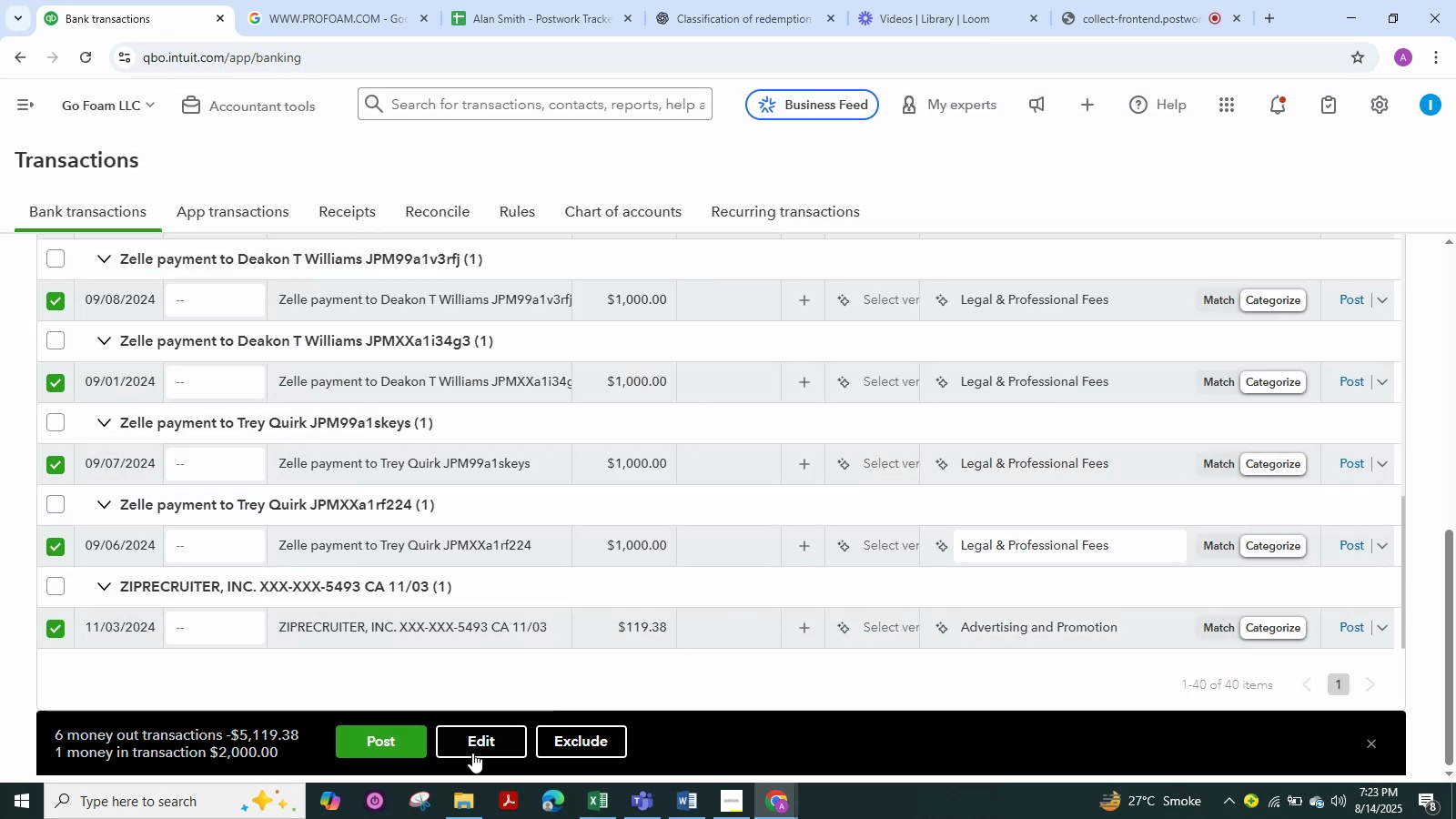 
left_click([471, 757])
 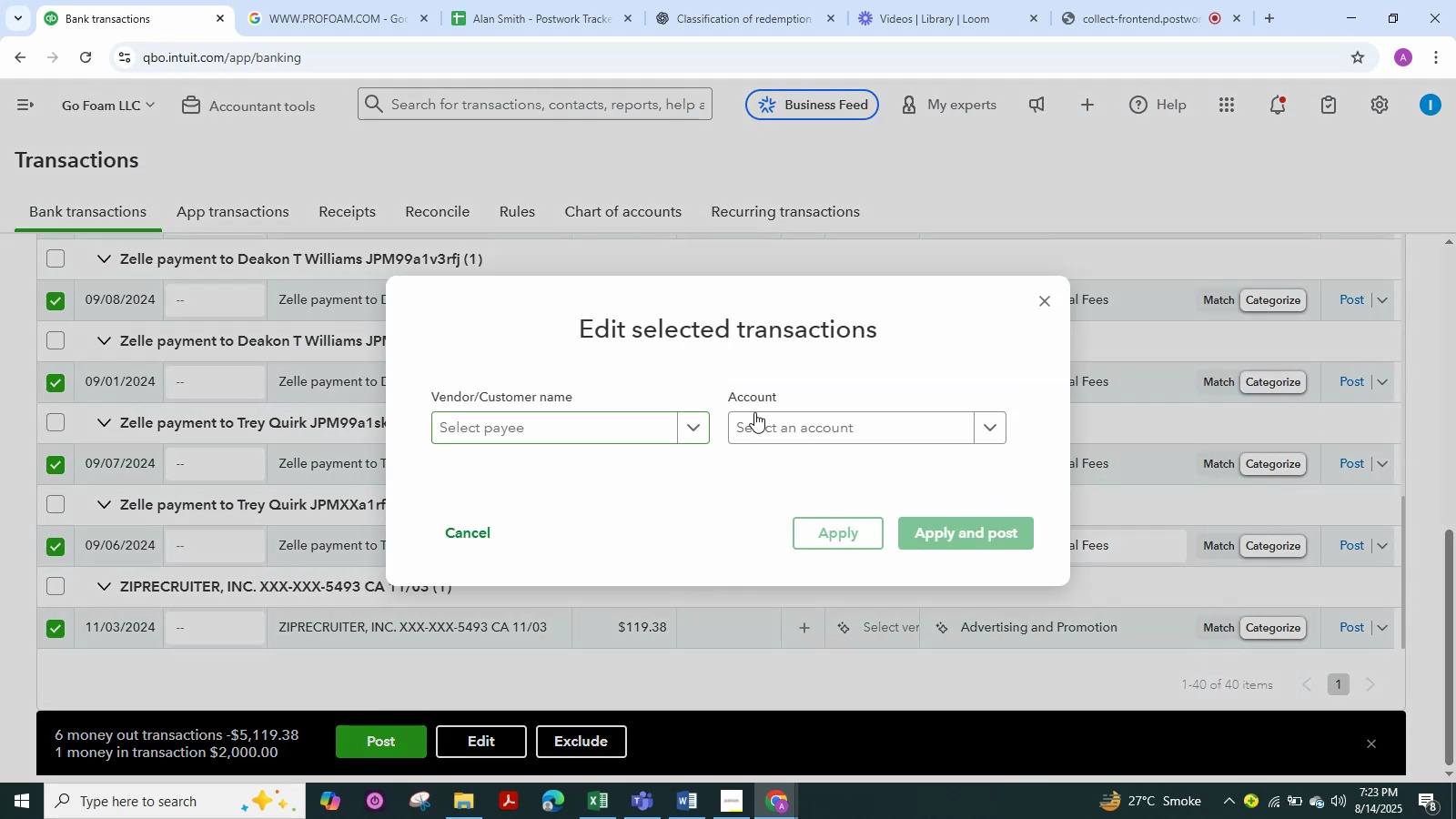 
left_click([766, 413])
 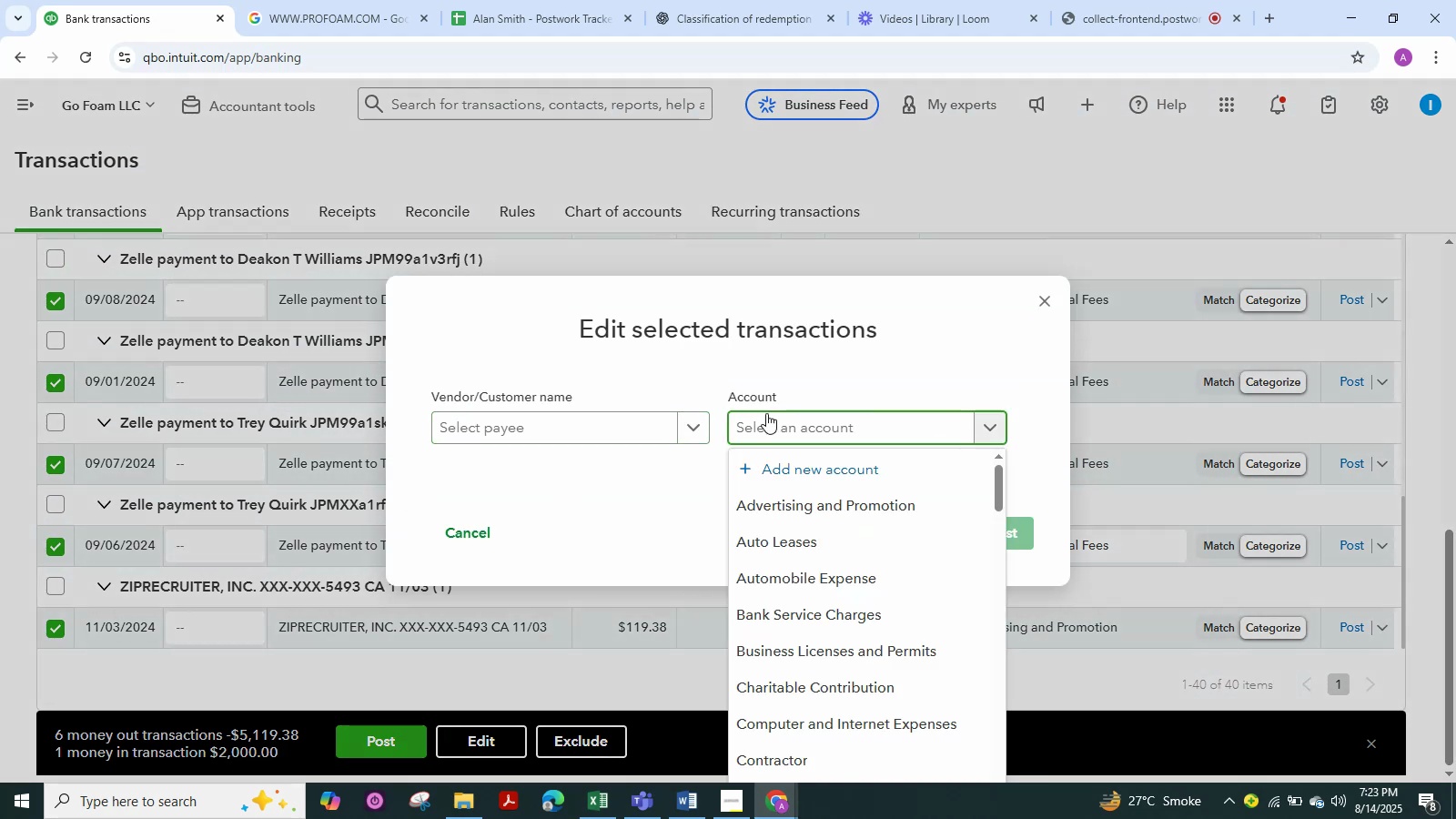 
type(contrac)
 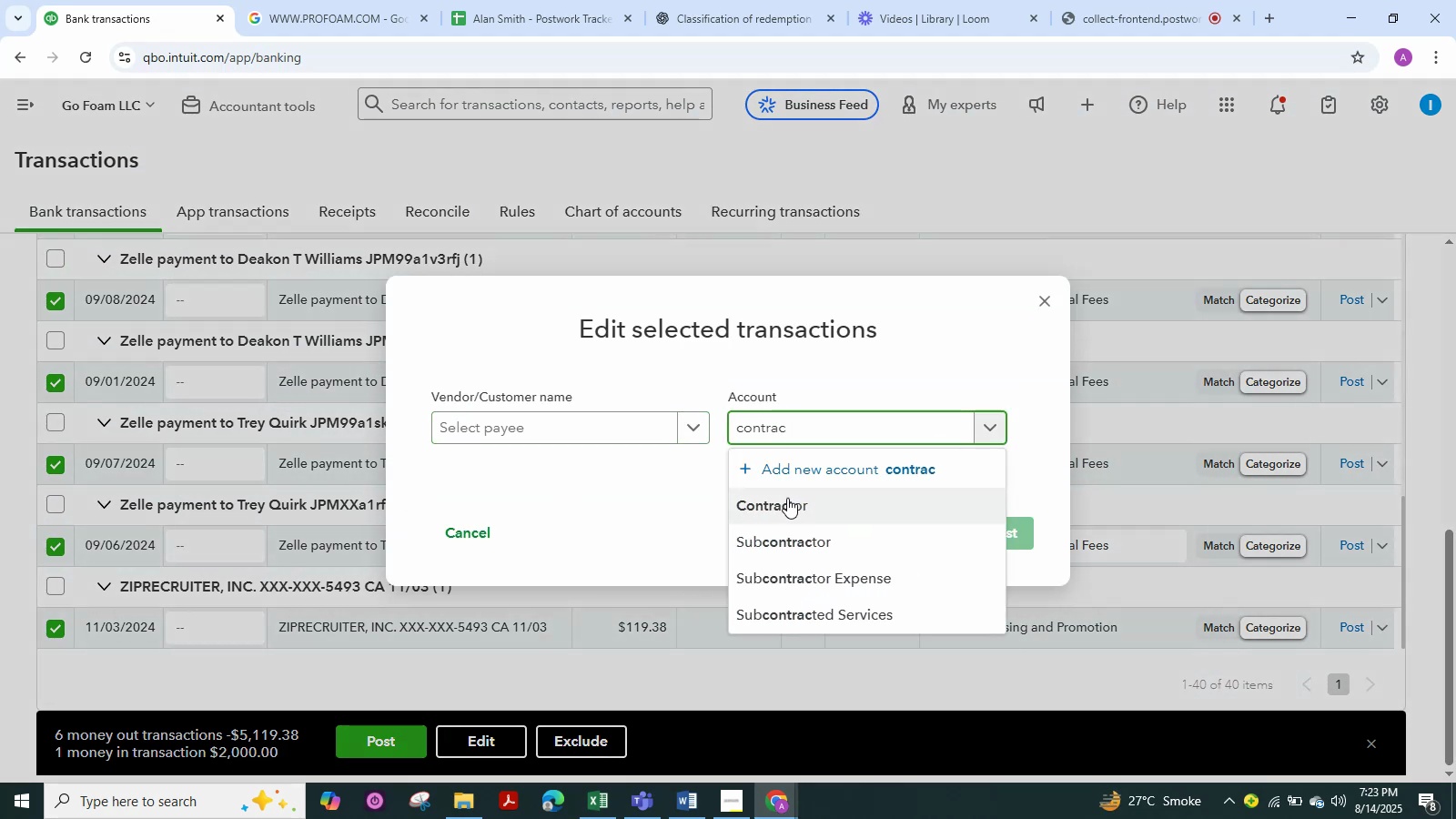 
left_click([787, 502])
 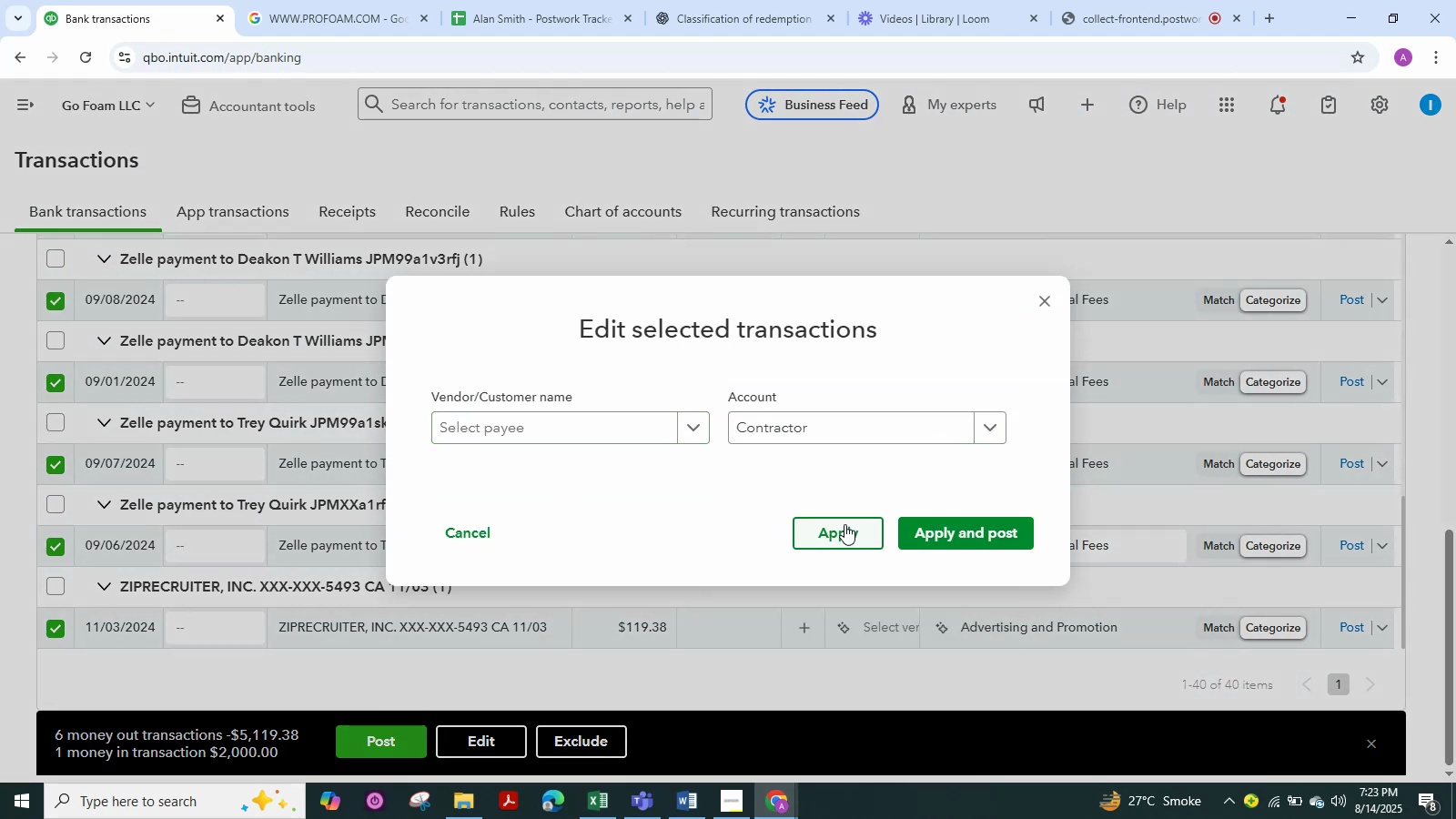 
left_click([844, 525])
 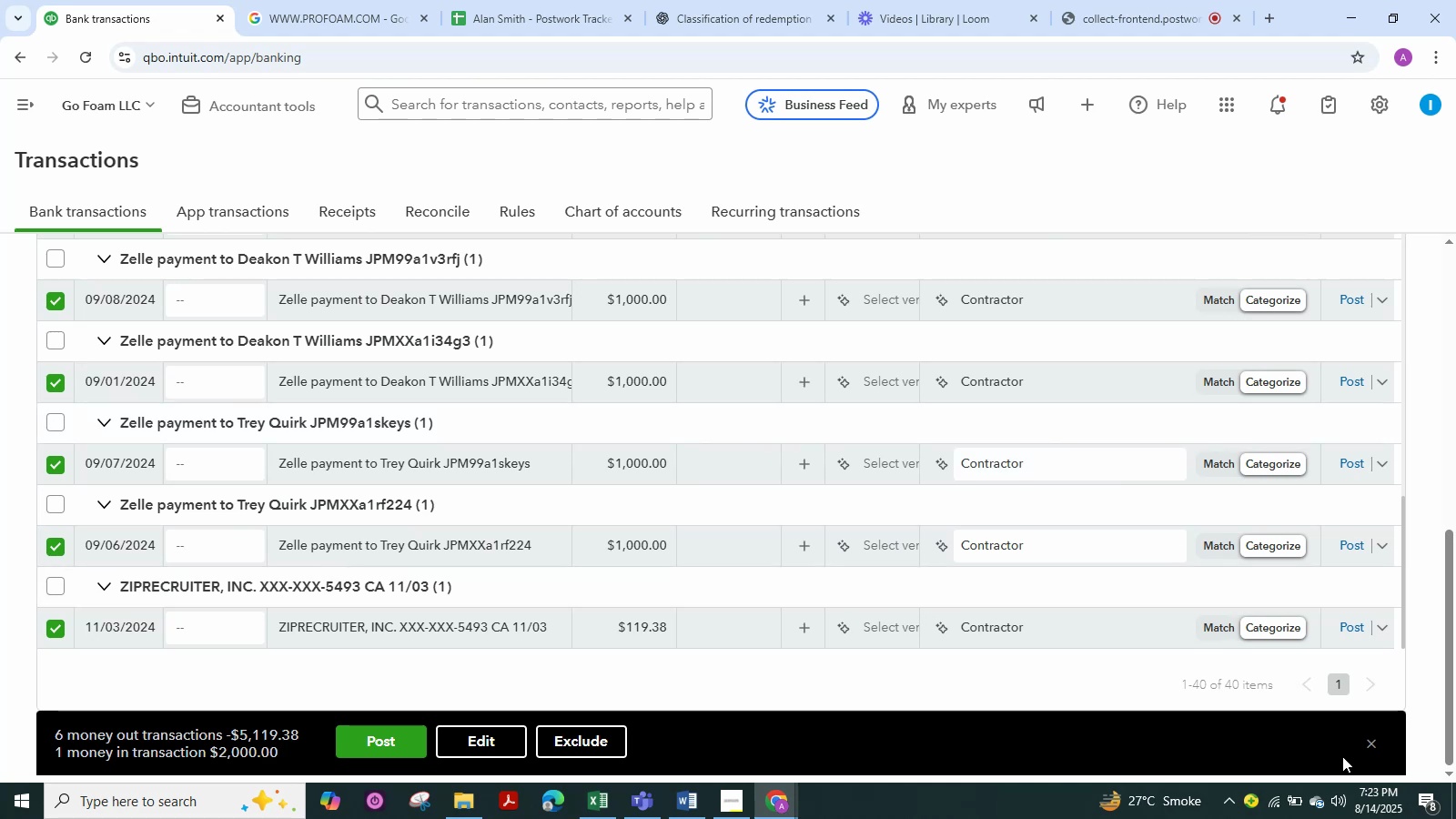 
left_click([1376, 744])
 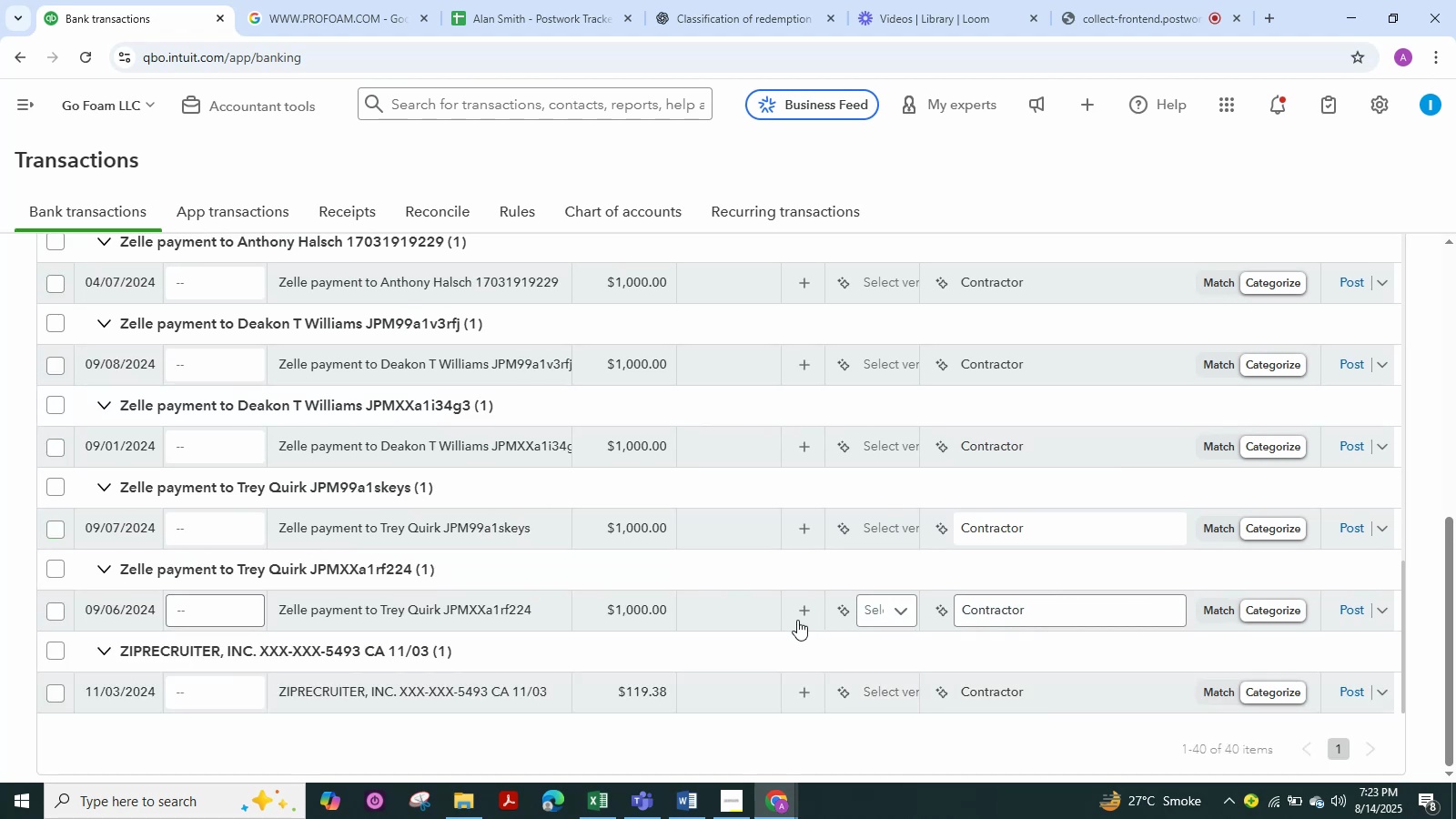 
scroll: coordinate [737, 576], scroll_direction: up, amount: 55.0
 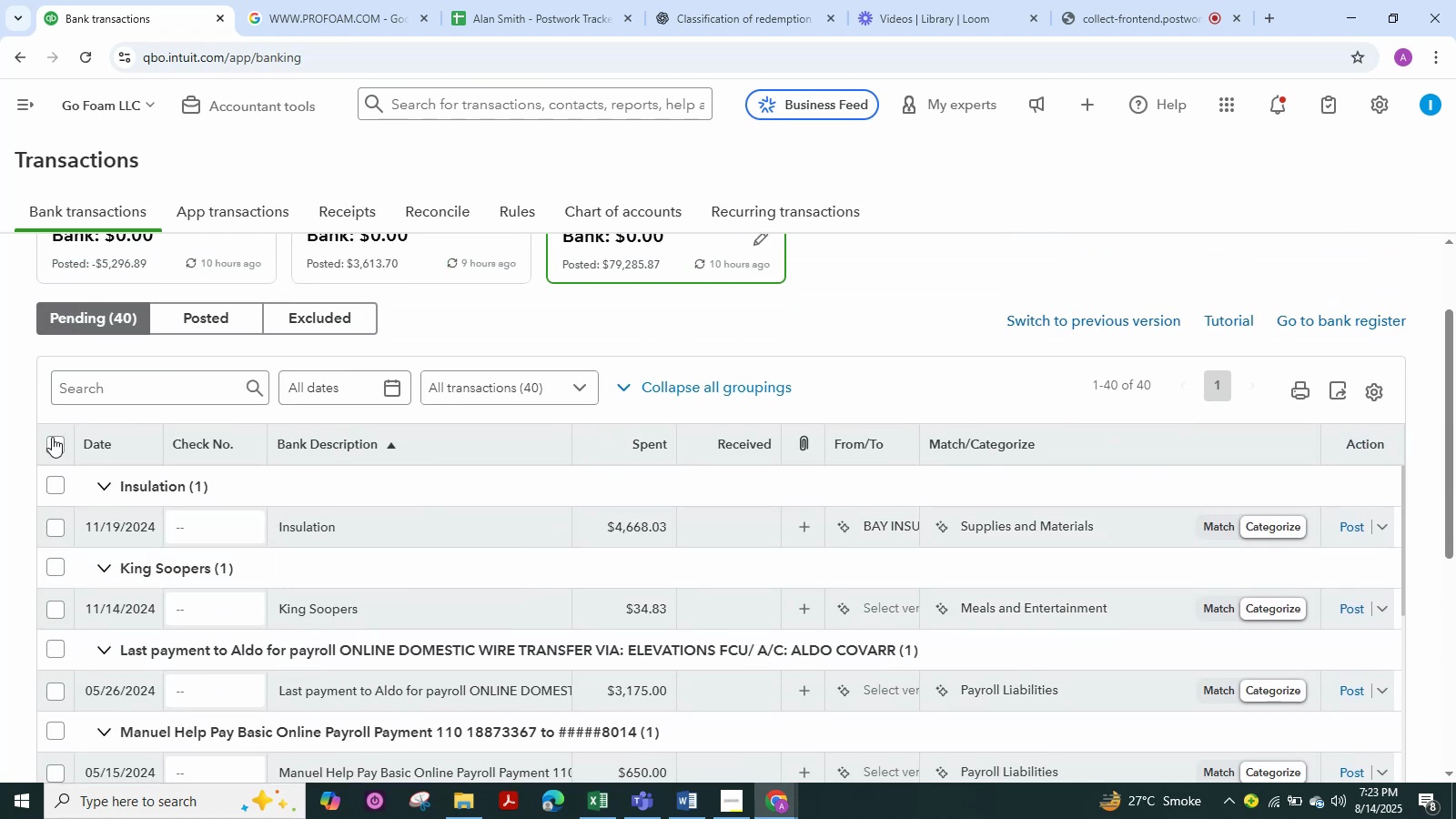 
left_click([55, 440])
 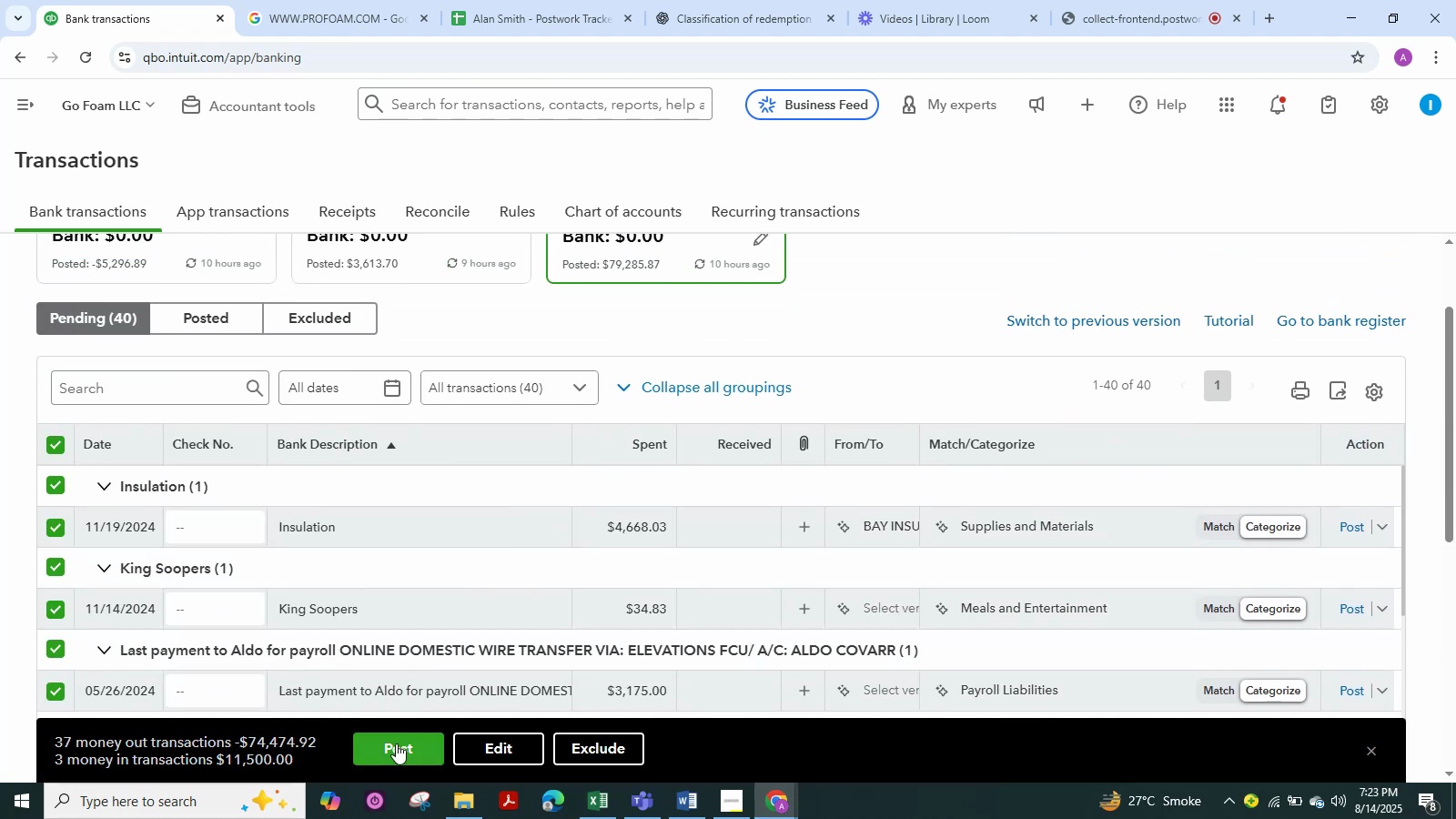 
left_click([392, 748])
 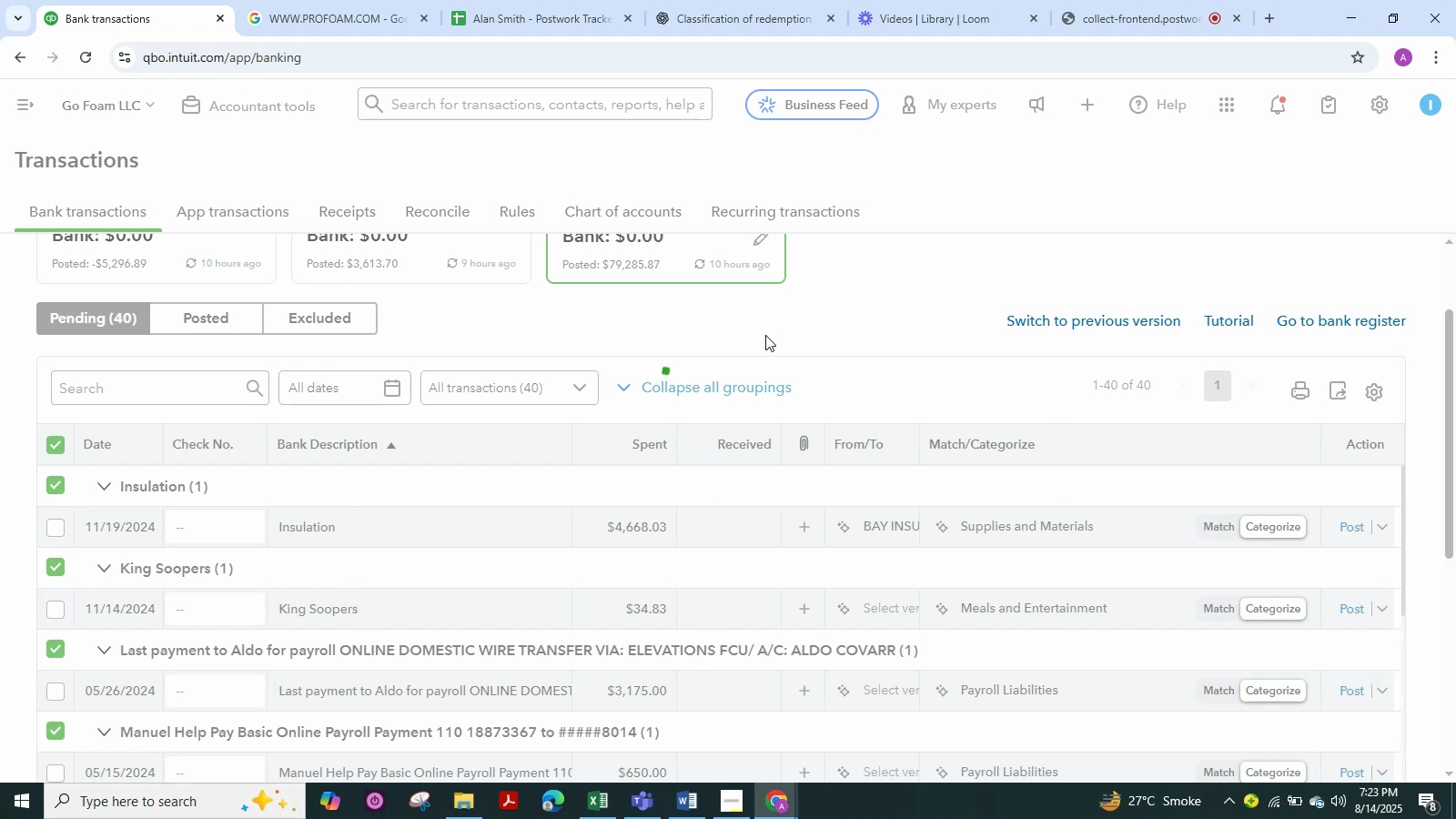 
wait(12.82)
 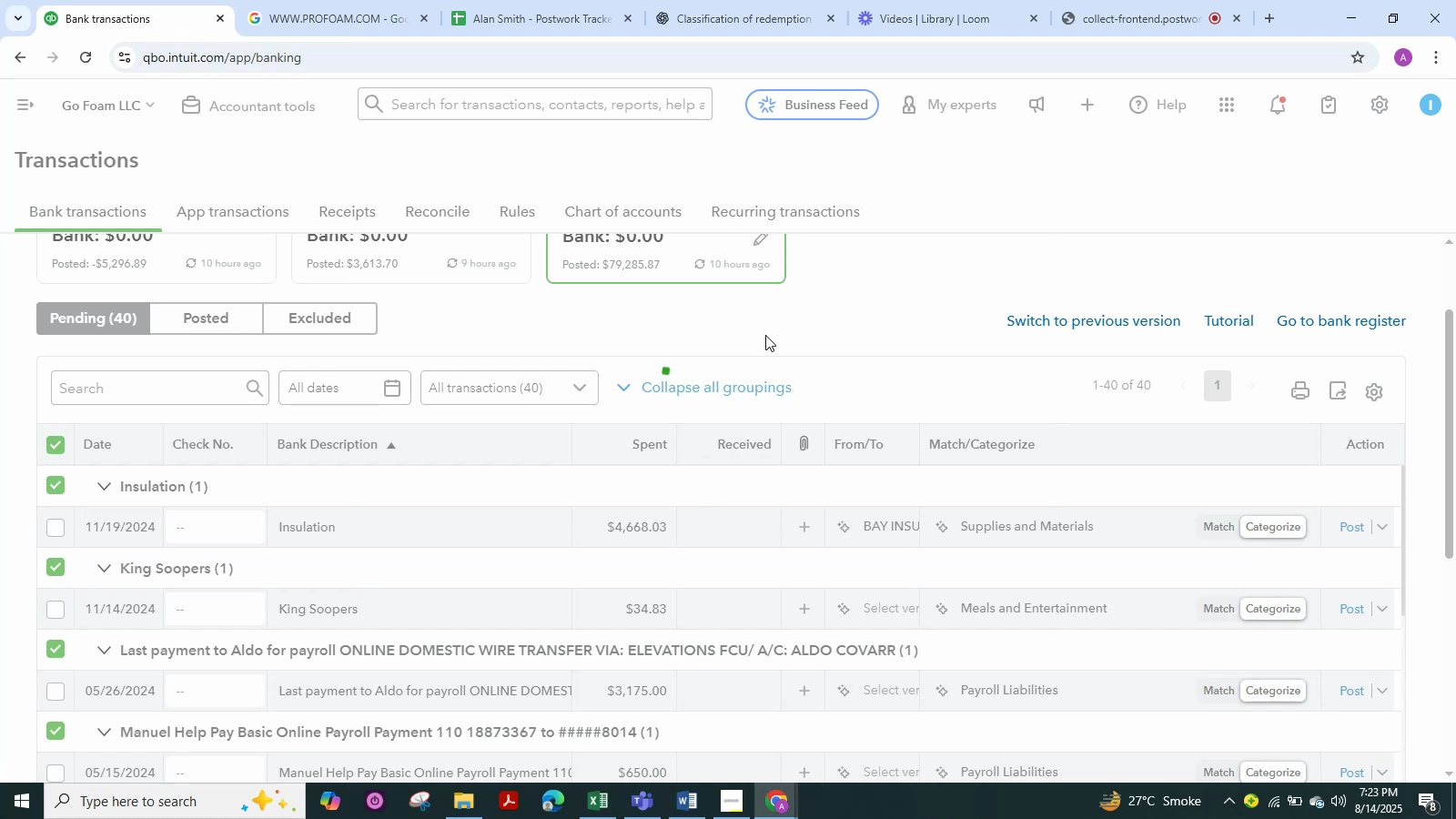 
key(NumpadDecimal)
 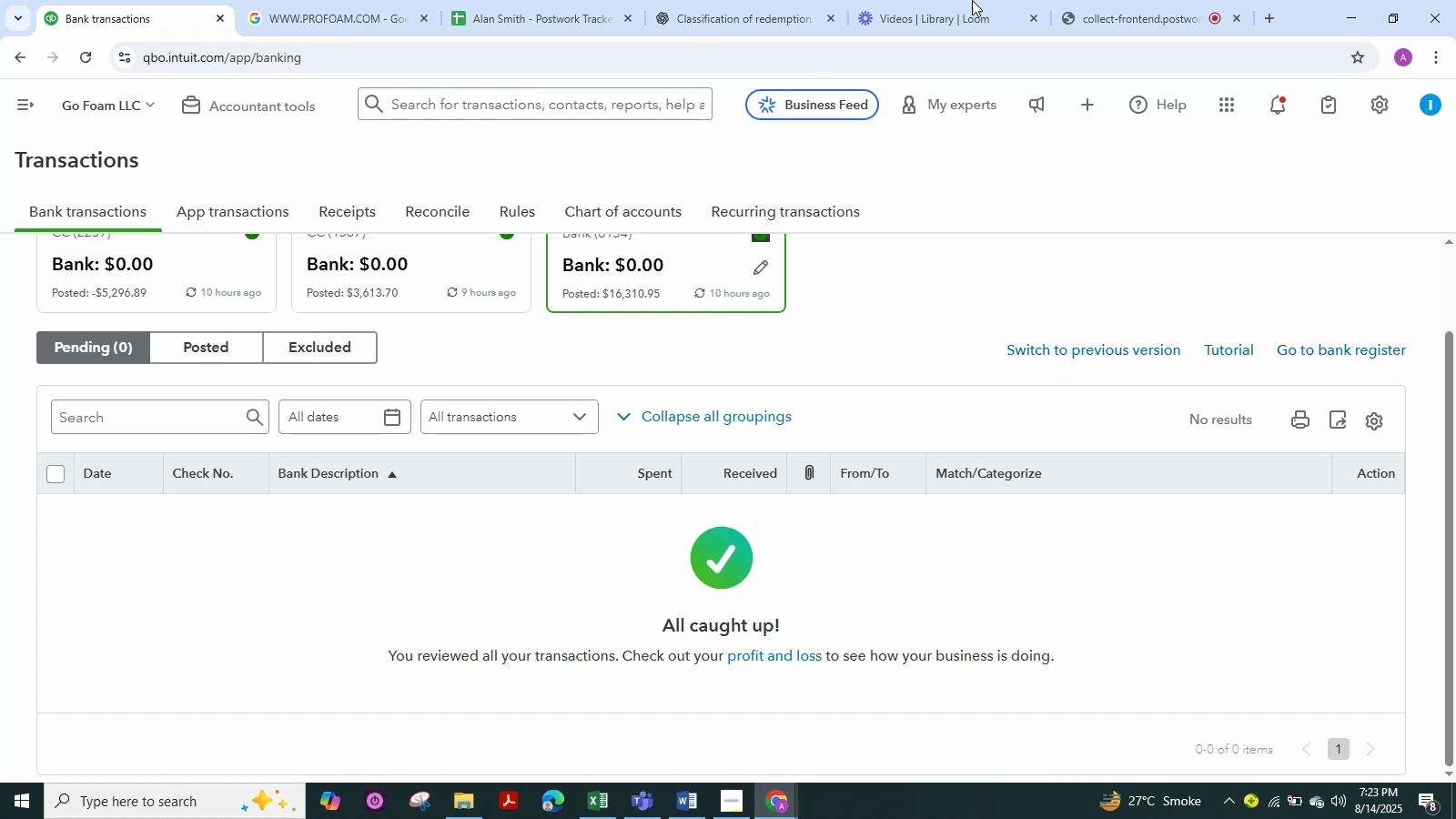 
wait(7.73)
 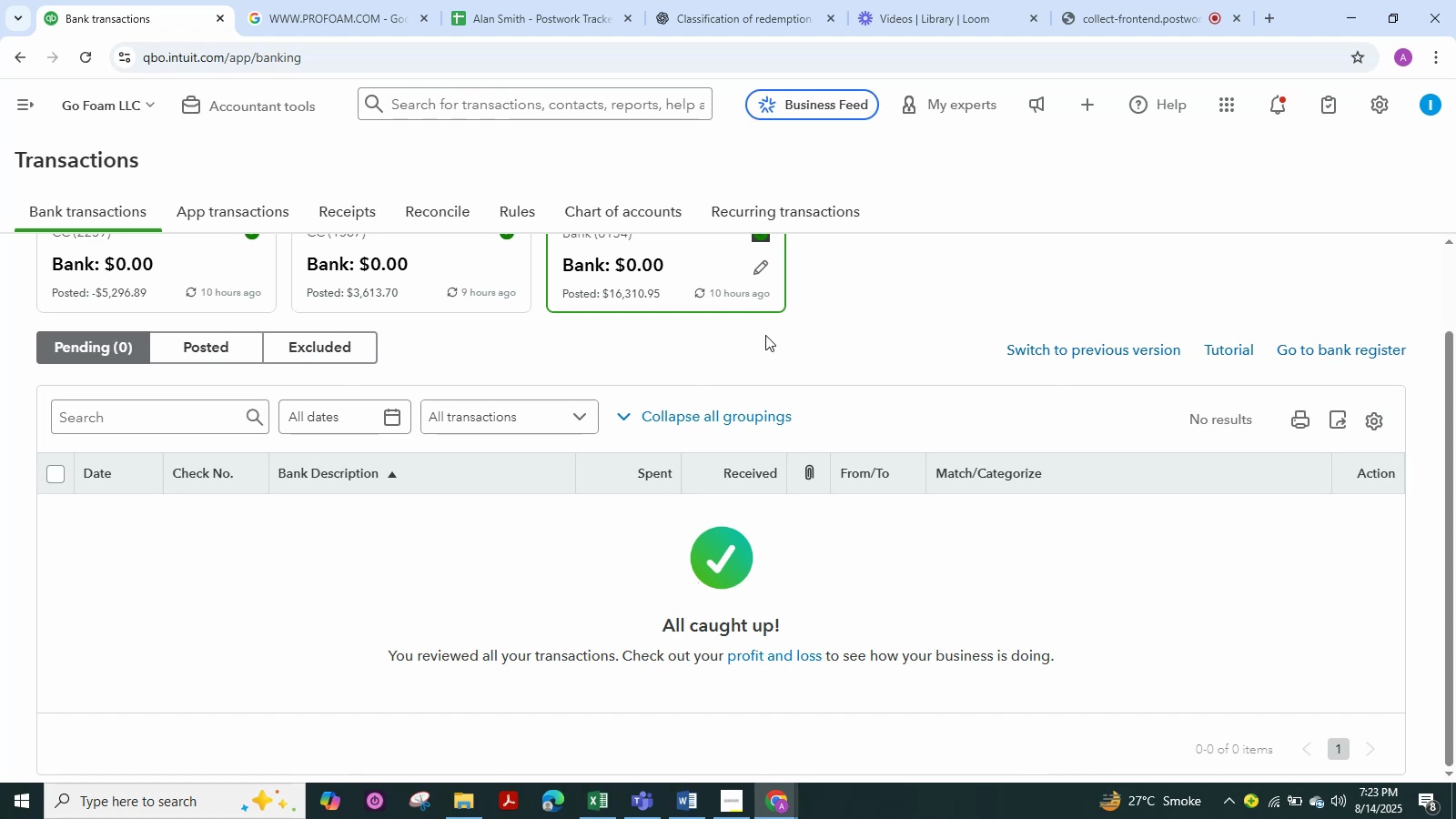 
left_click([1127, 19])
 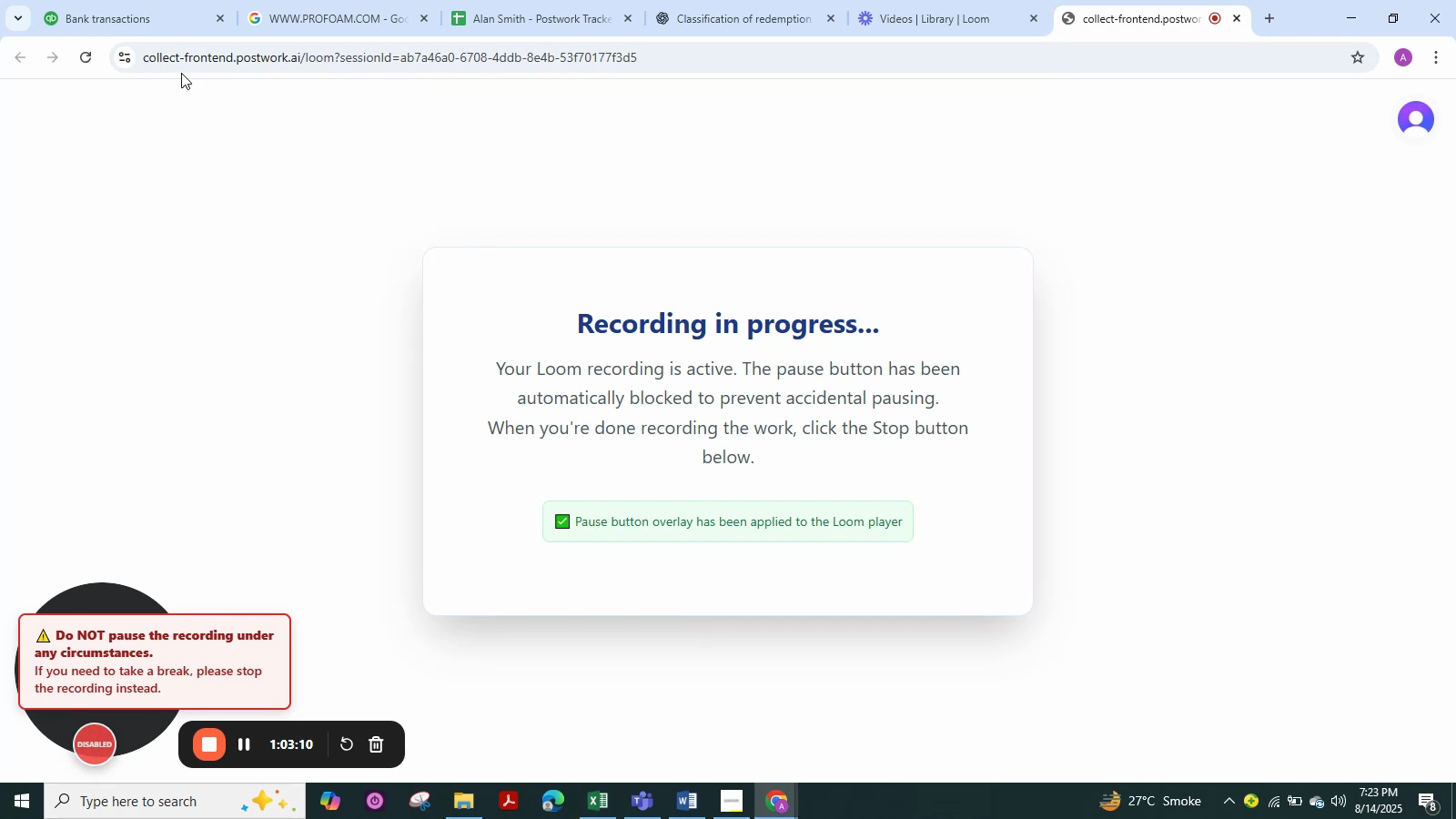 
left_click([149, 31])
 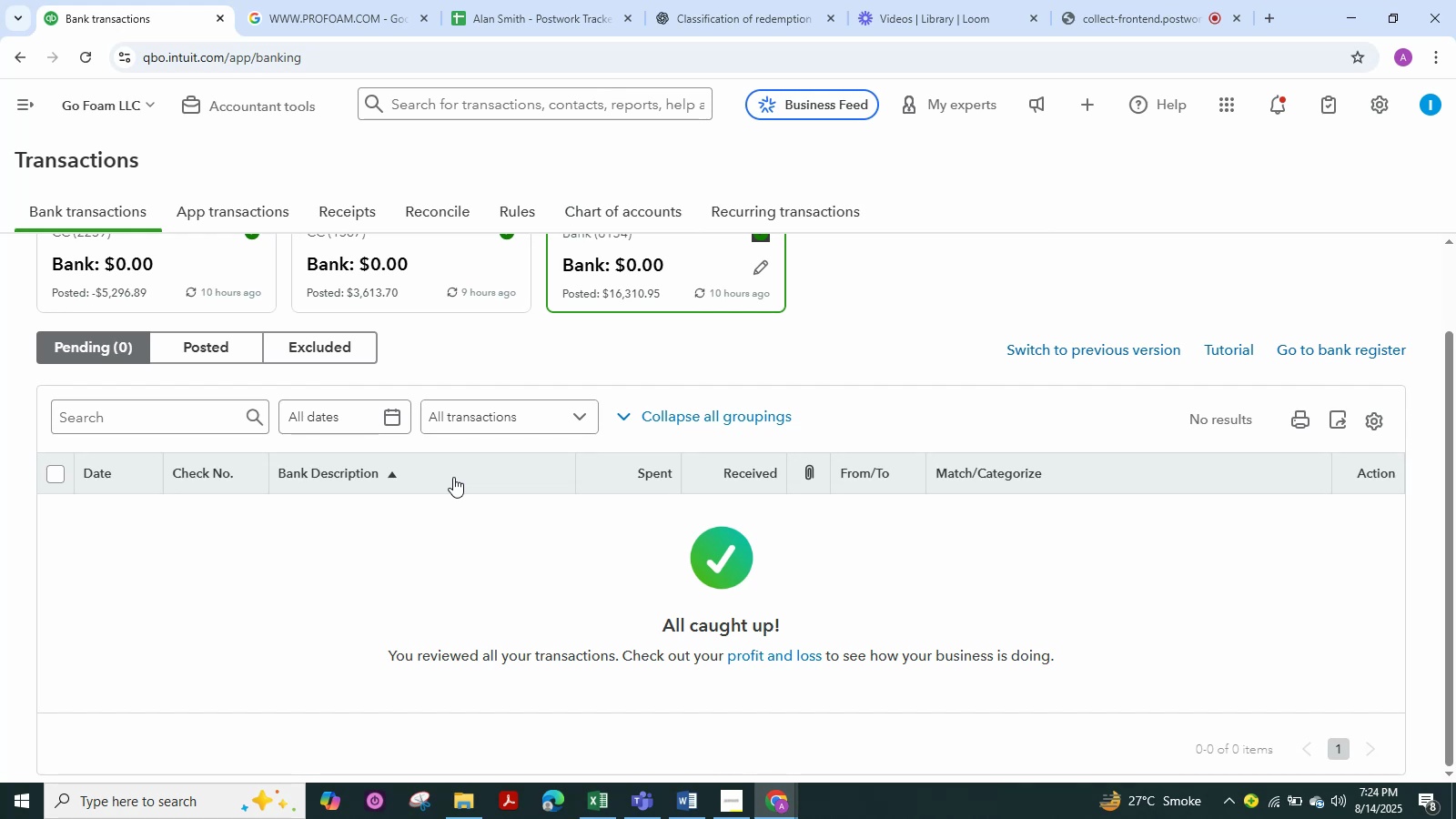 
wait(26.31)
 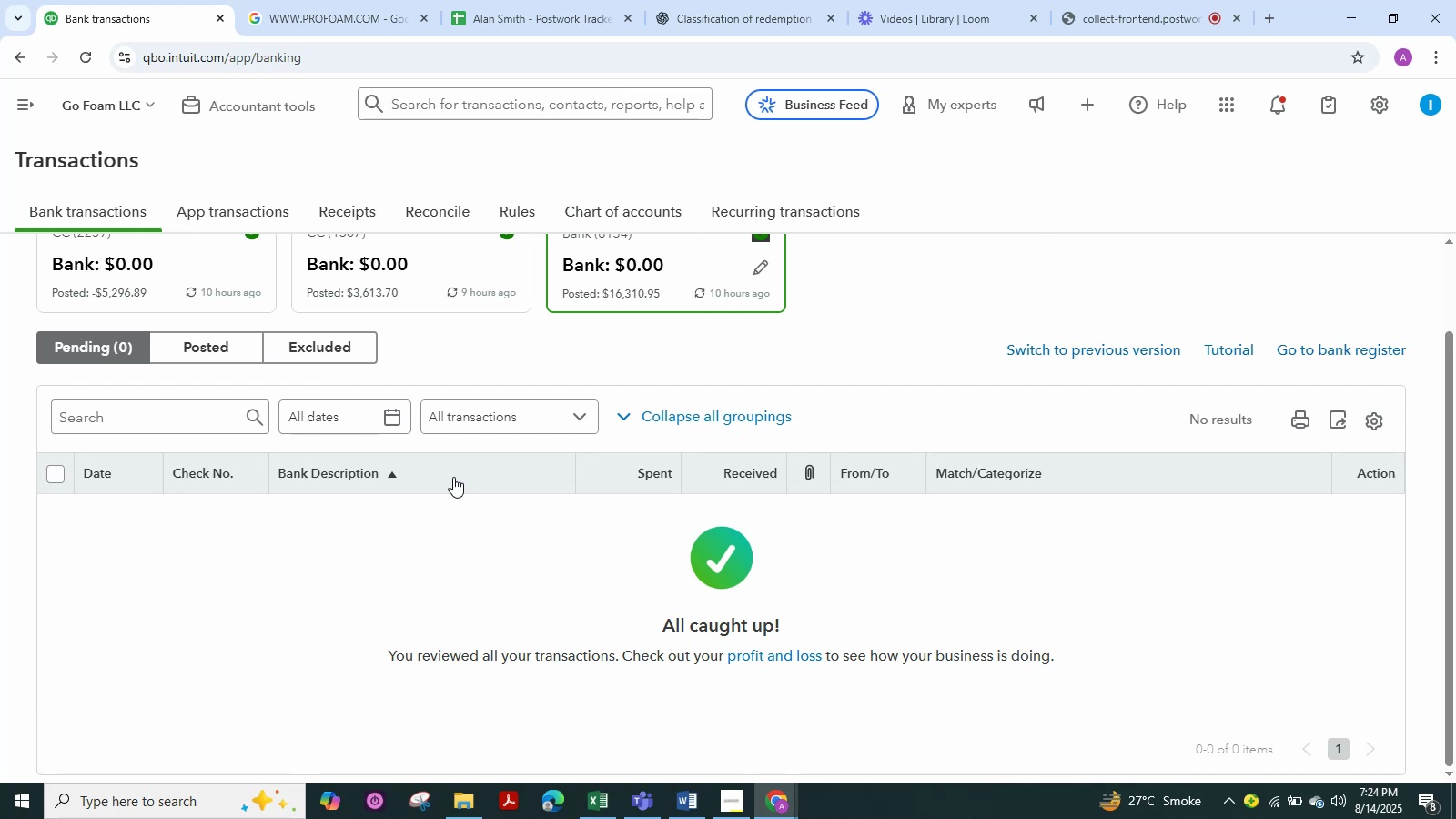 
scroll: coordinate [601, 600], scroll_direction: down, amount: 1.0
 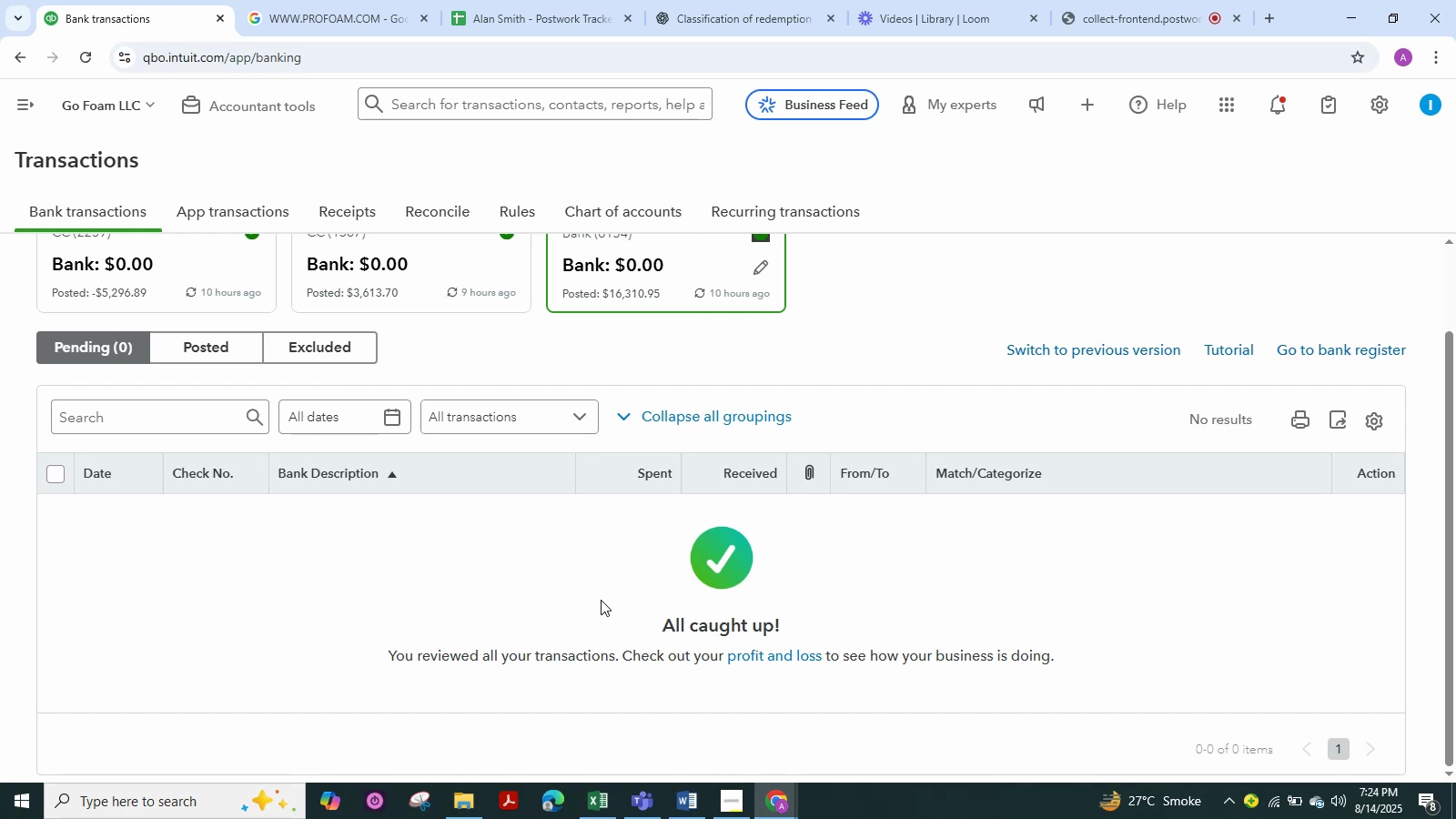 
scroll: coordinate [601, 600], scroll_direction: up, amount: 1.0
 